 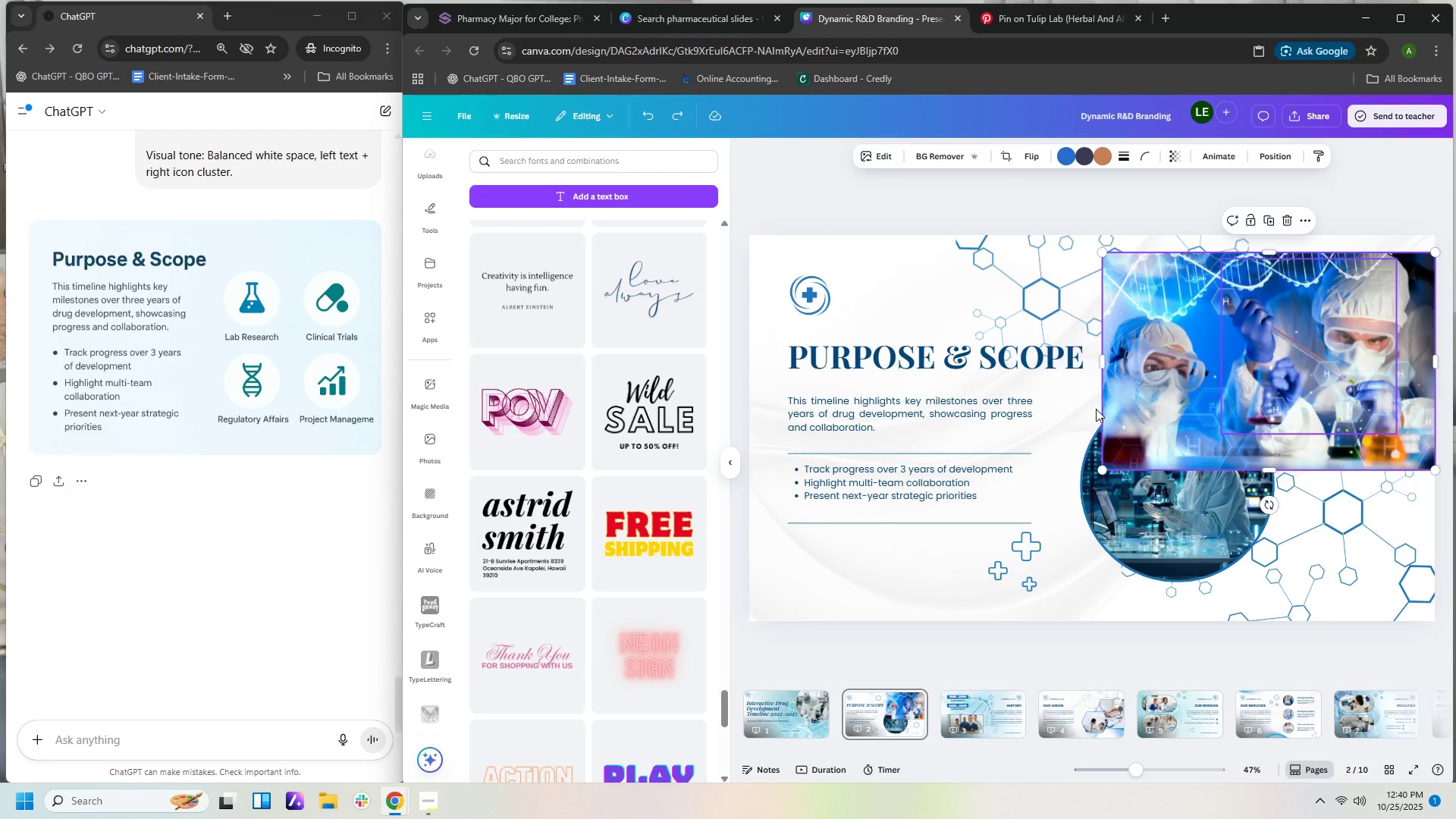 
key(Control+Z)
 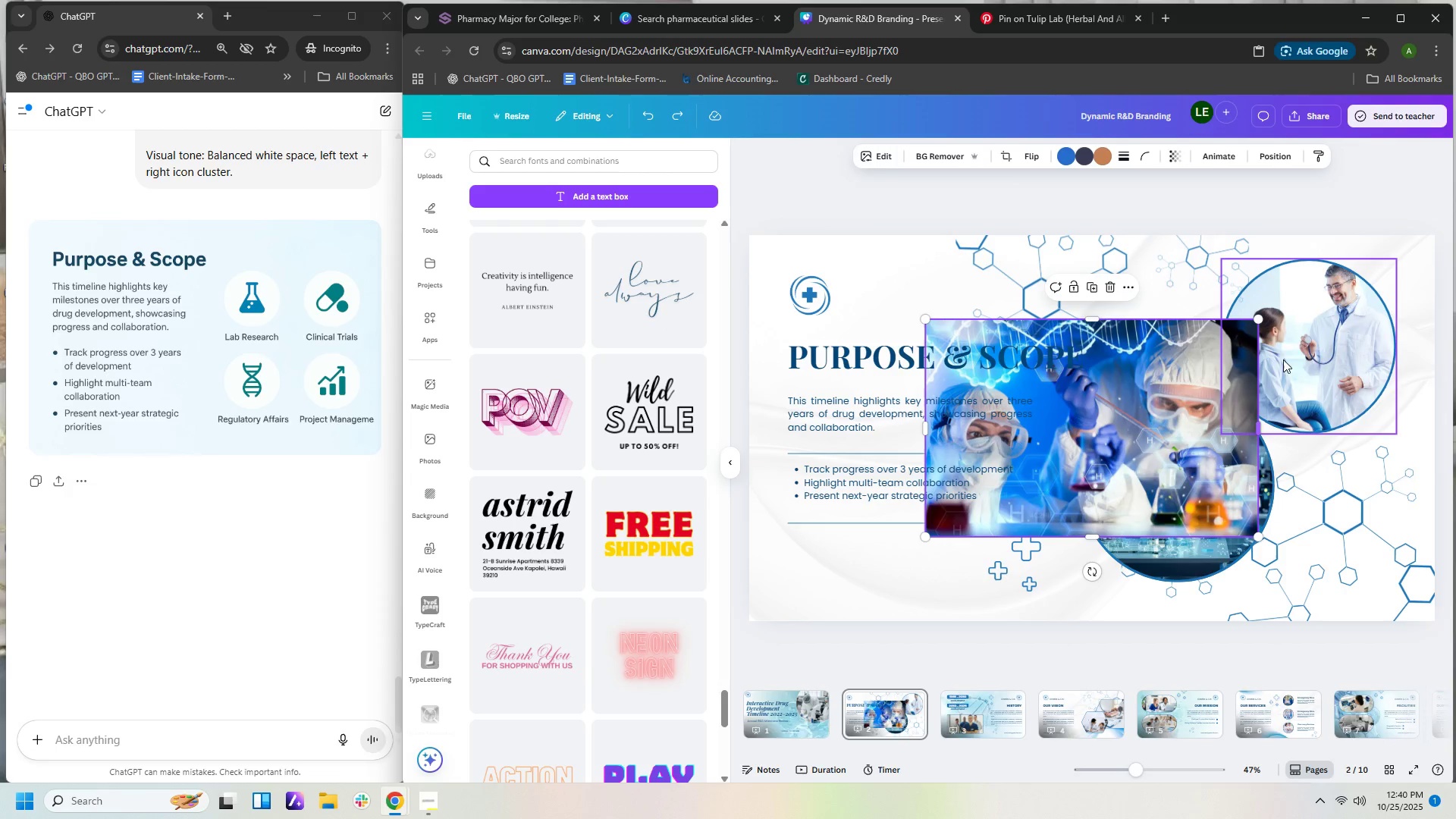 
left_click([1311, 354])
 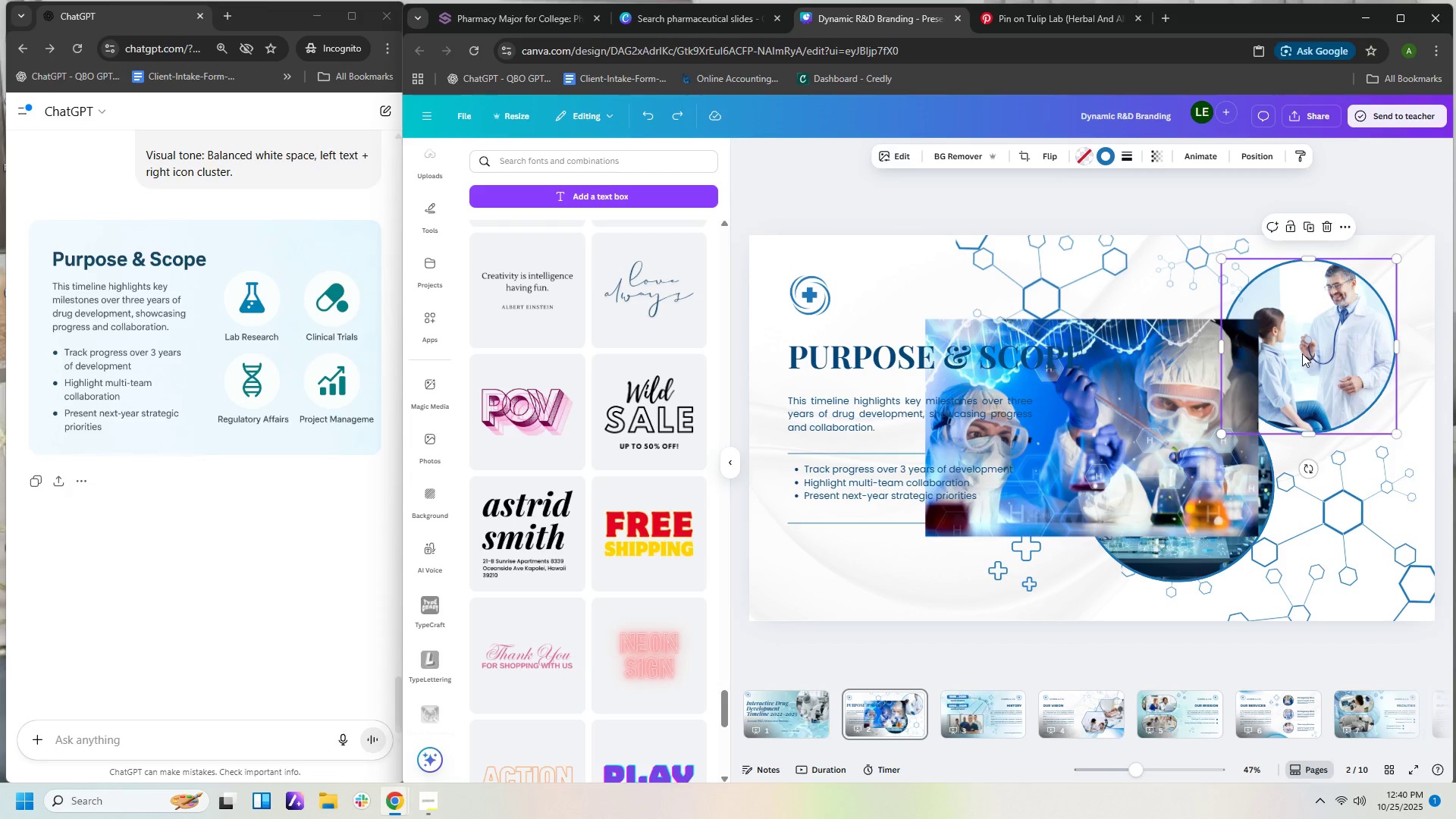 
key(Delete)
 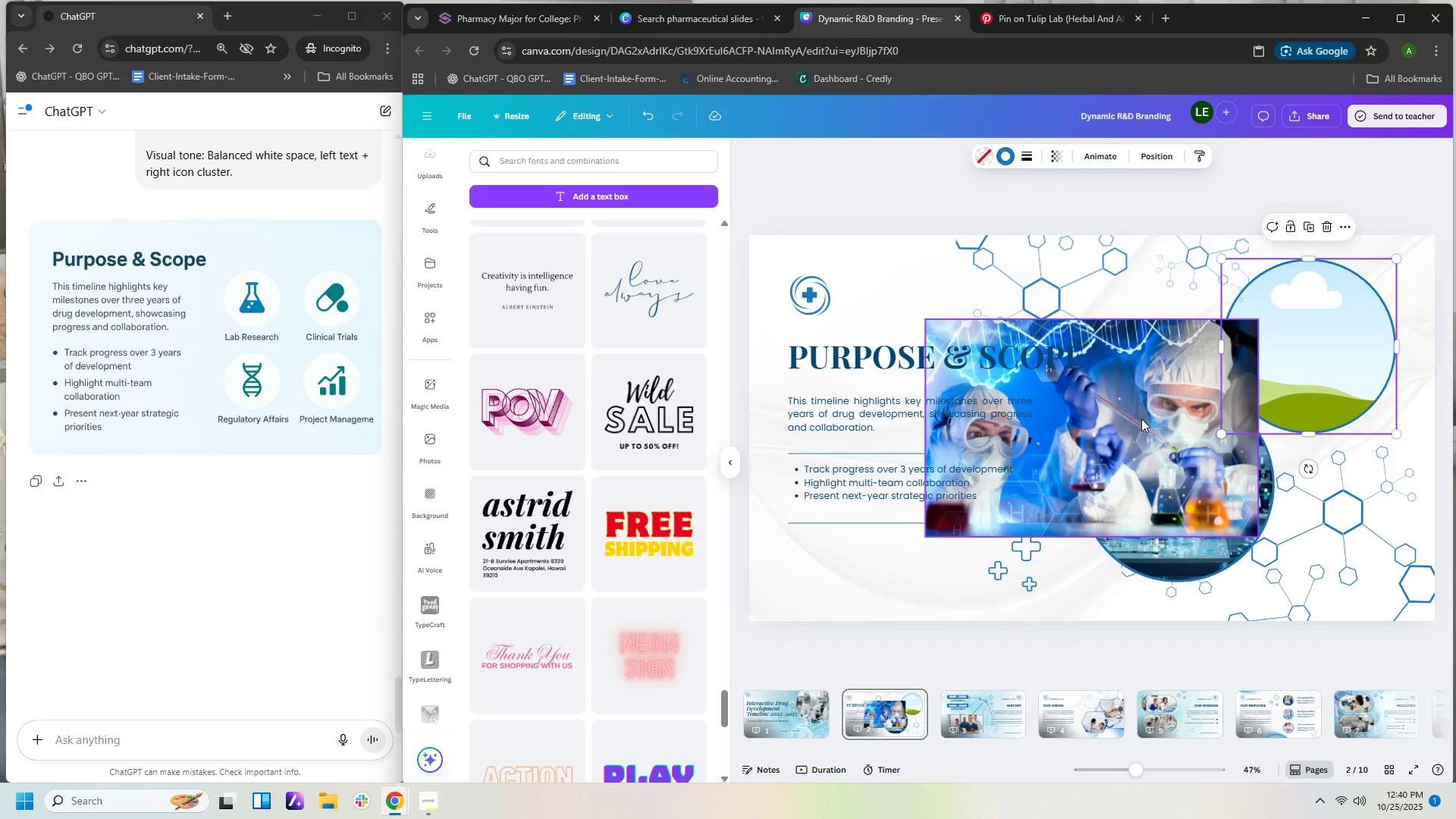 
left_click_drag(start_coordinate=[1129, 419], to_coordinate=[1264, 364])
 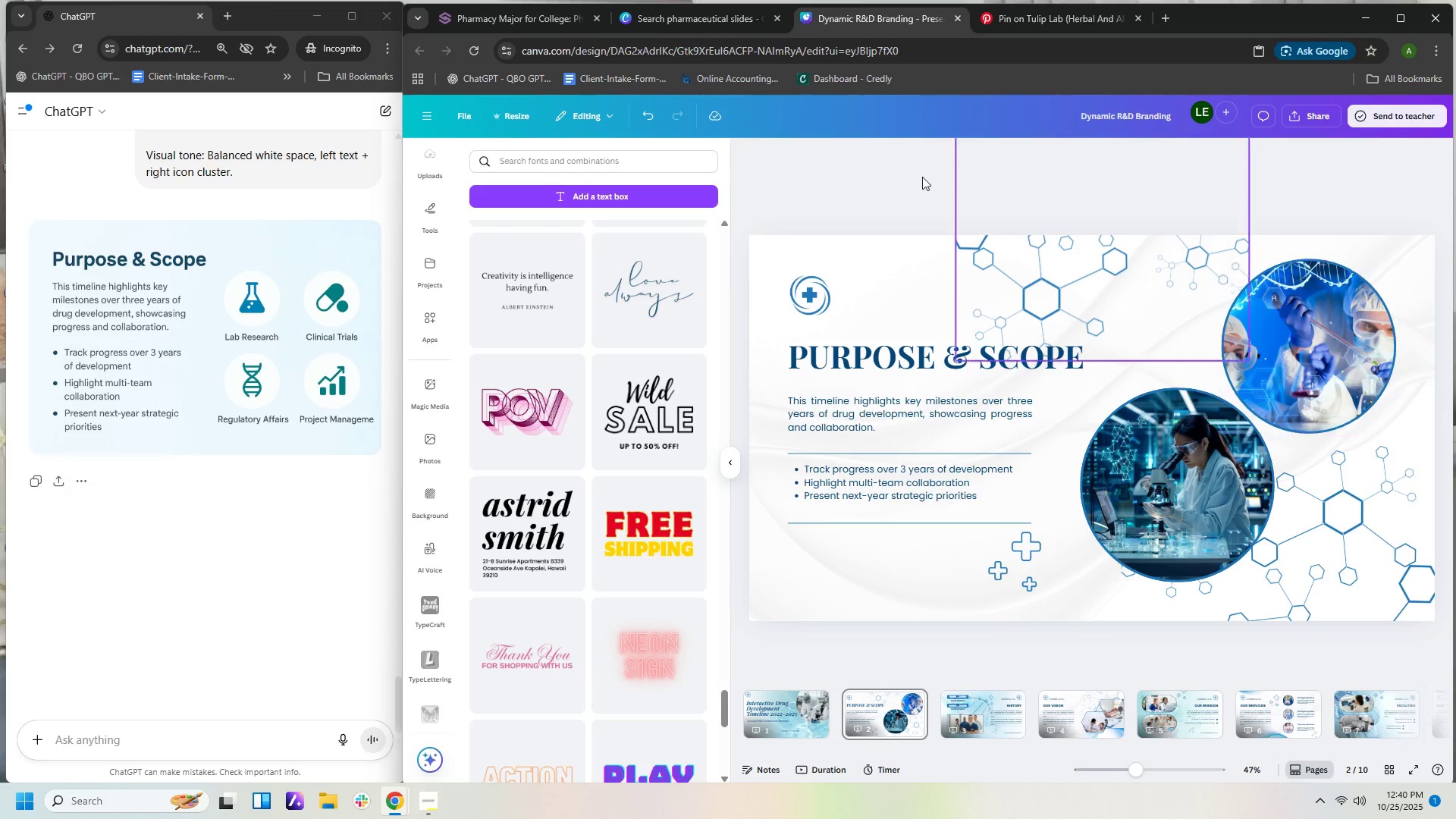 
left_click([1090, 23])
 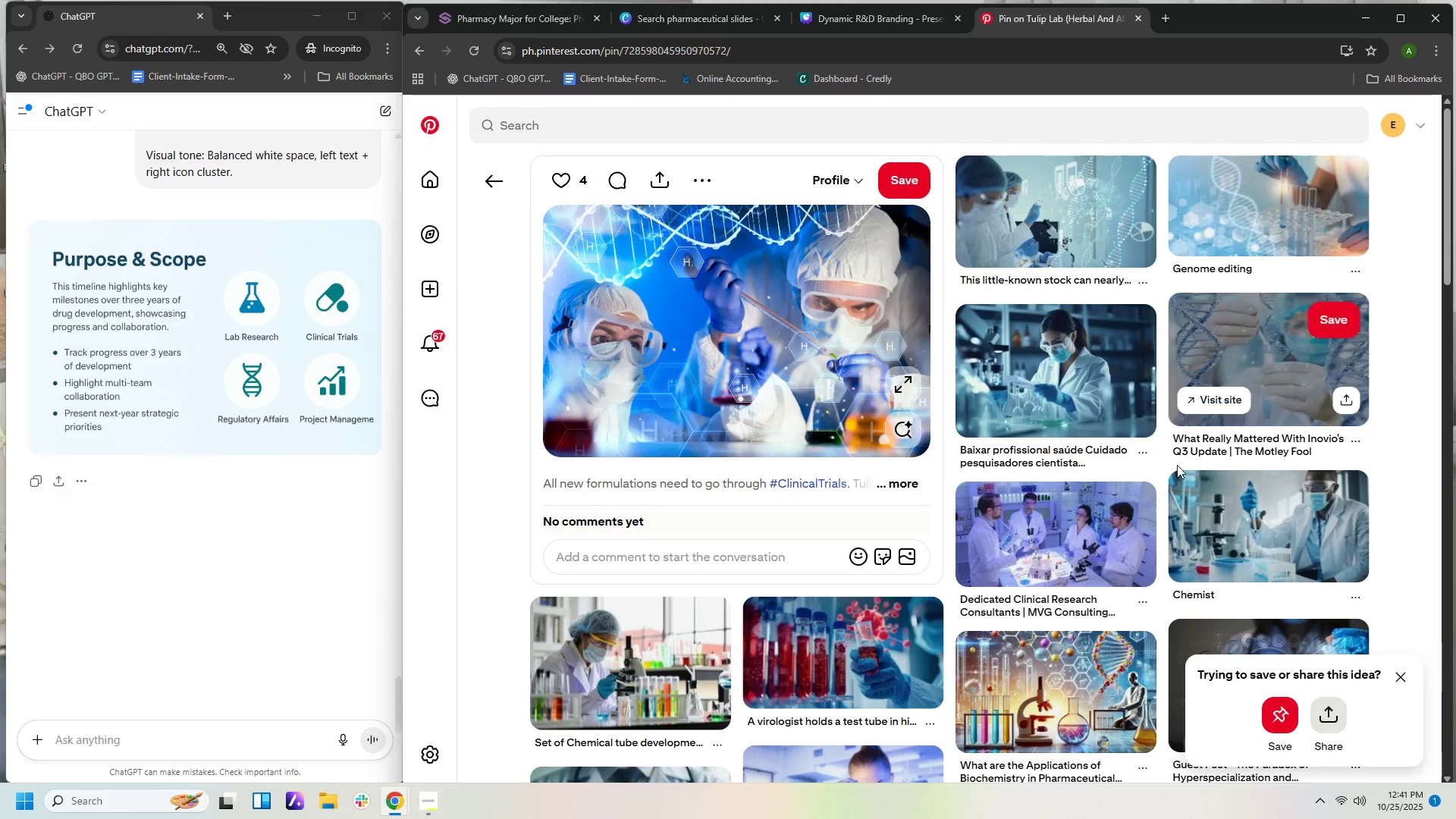 
scroll: coordinate [1172, 494], scroll_direction: down, amount: 12.0
 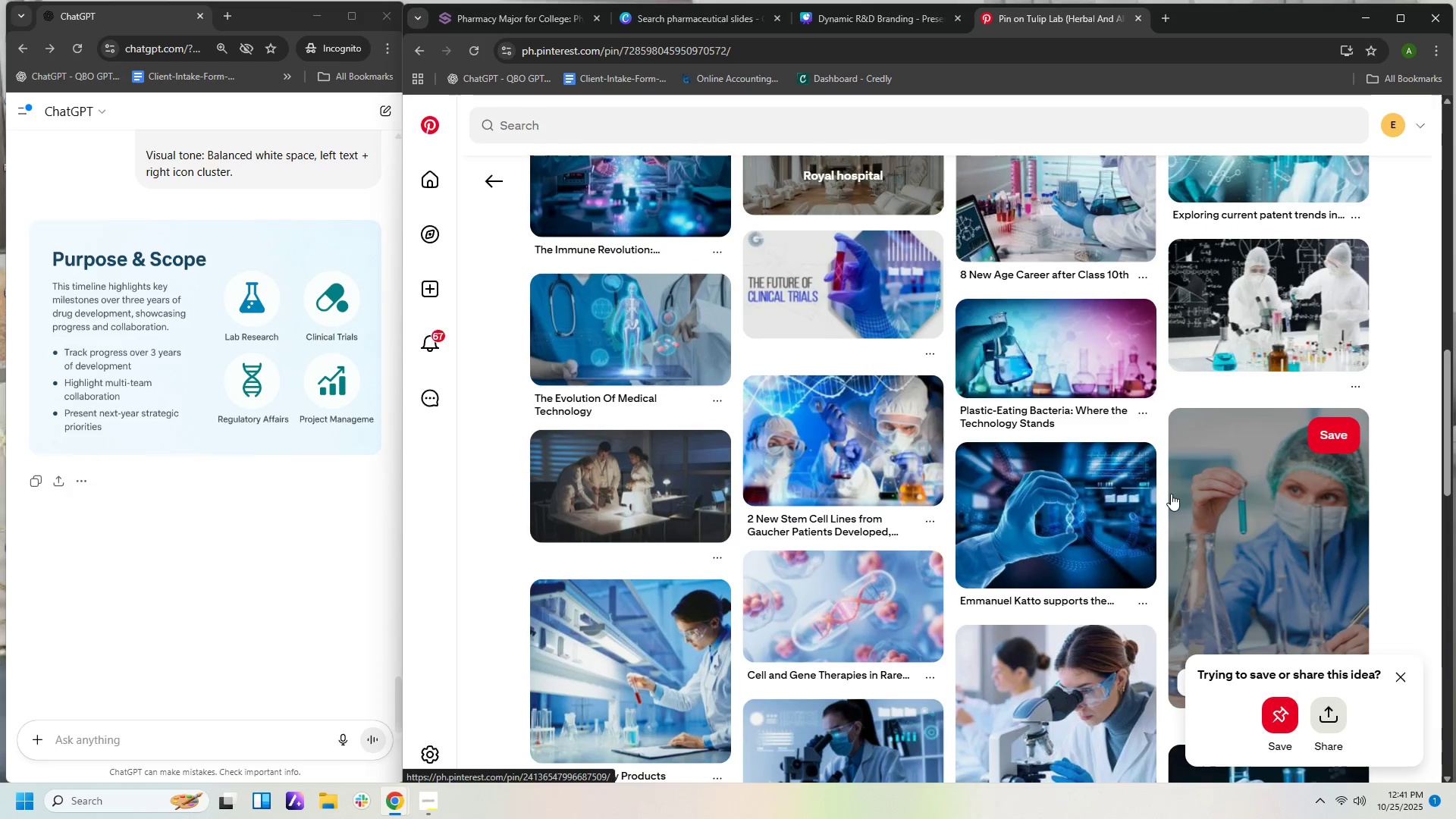 
scroll: coordinate [1166, 497], scroll_direction: down, amount: 13.0
 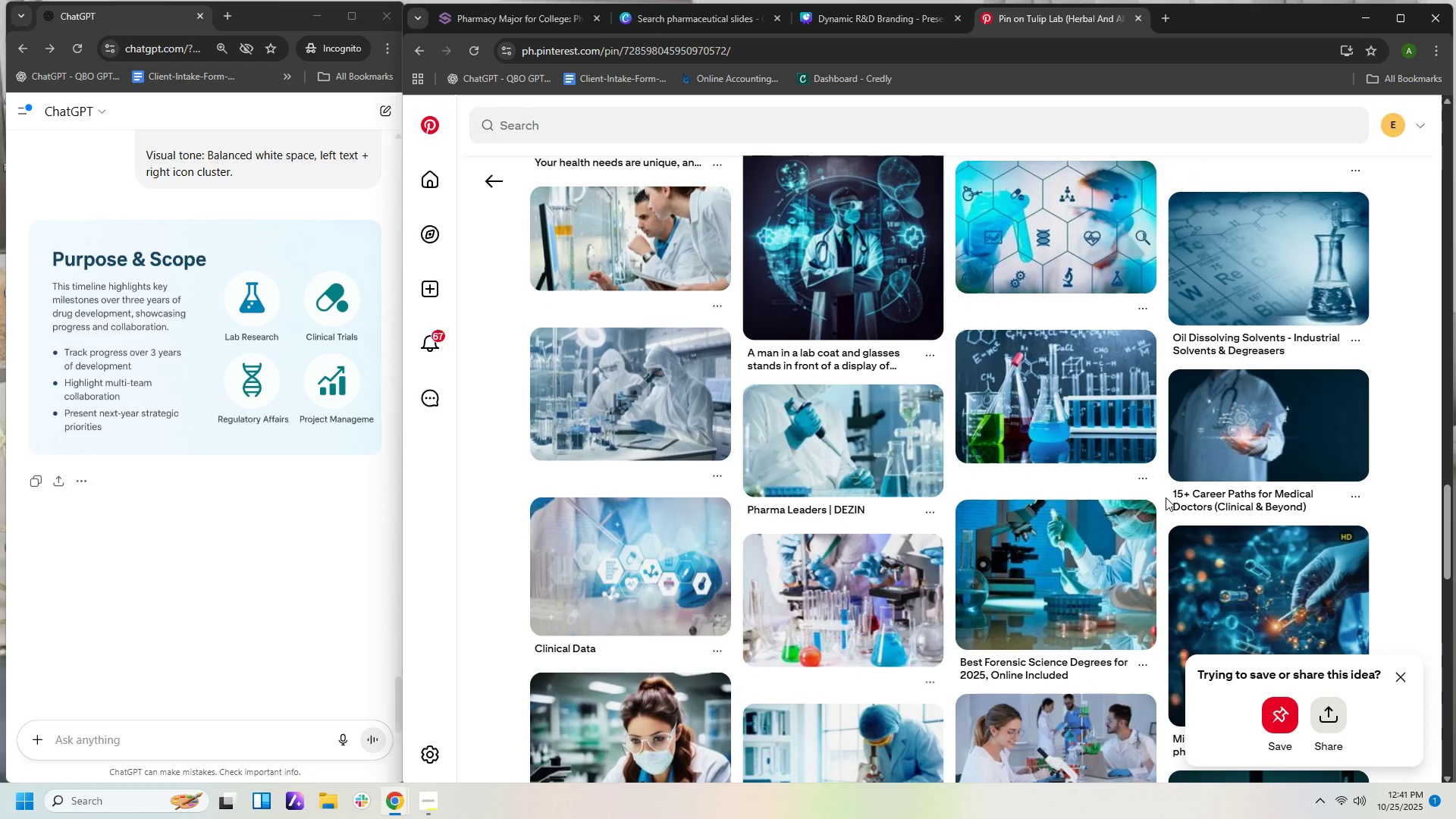 
scroll: coordinate [1173, 519], scroll_direction: down, amount: 9.0
 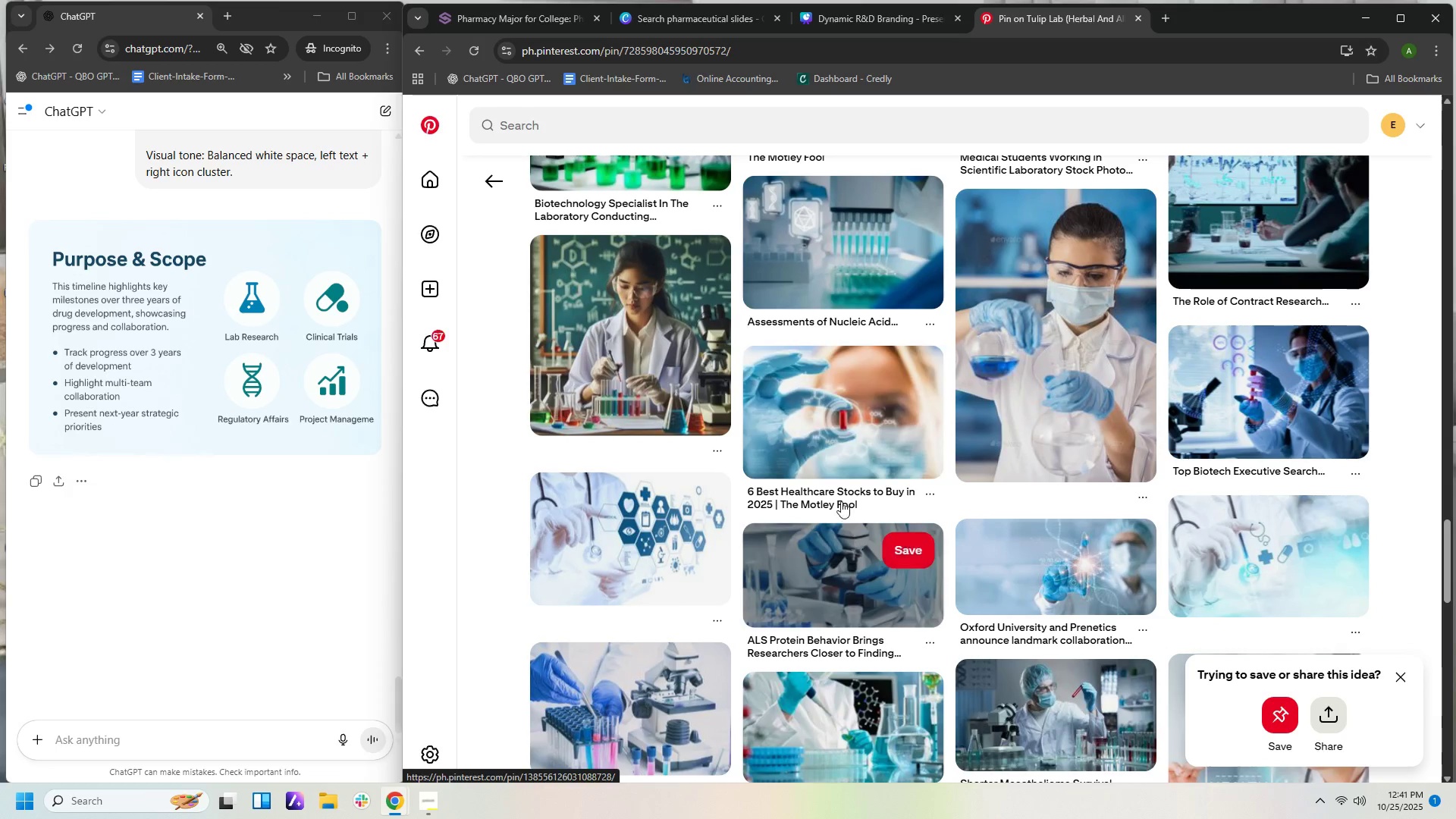 
left_click_drag(start_coordinate=[821, 420], to_coordinate=[817, 432])
 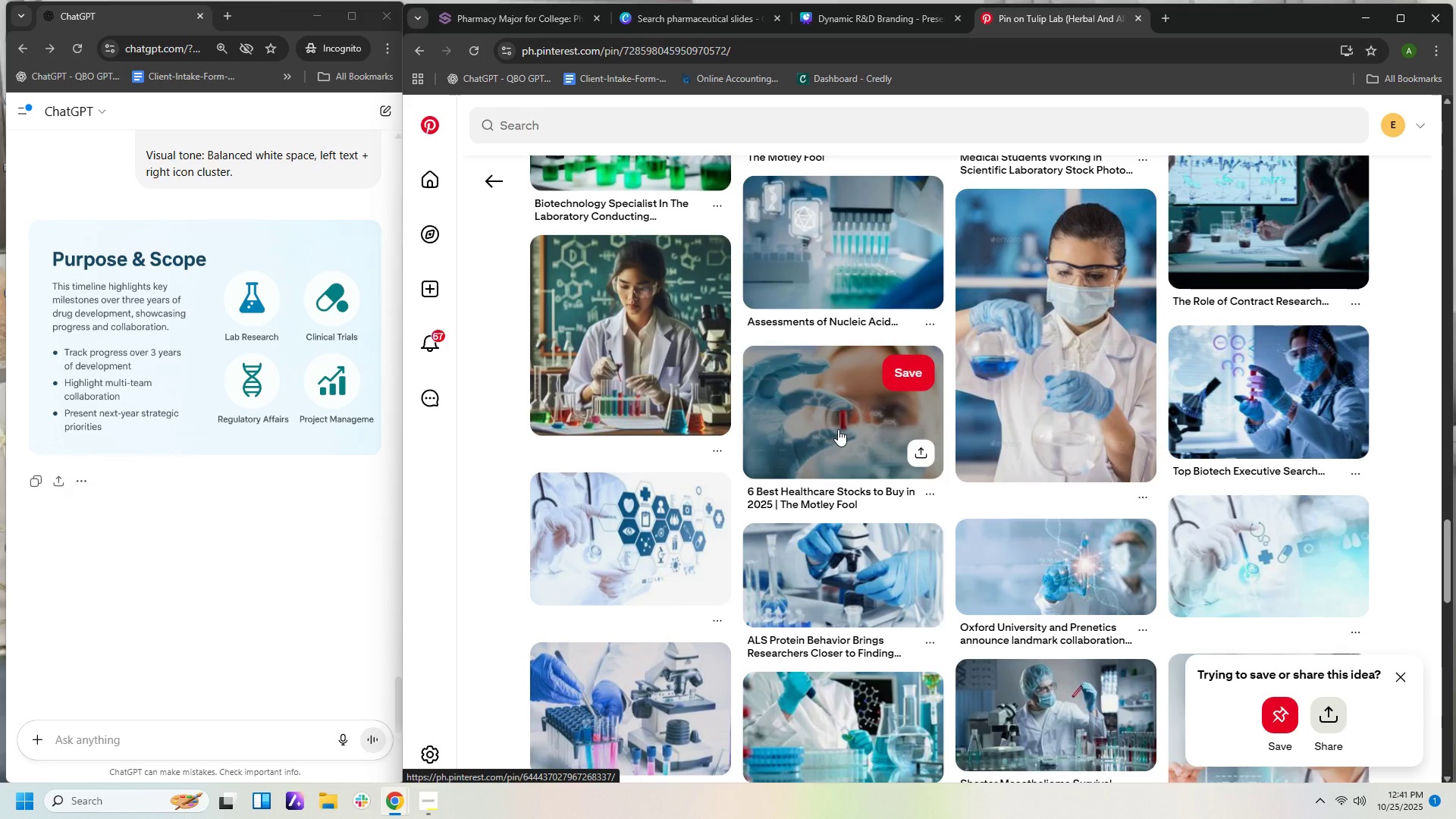 
left_click([838, 429])
 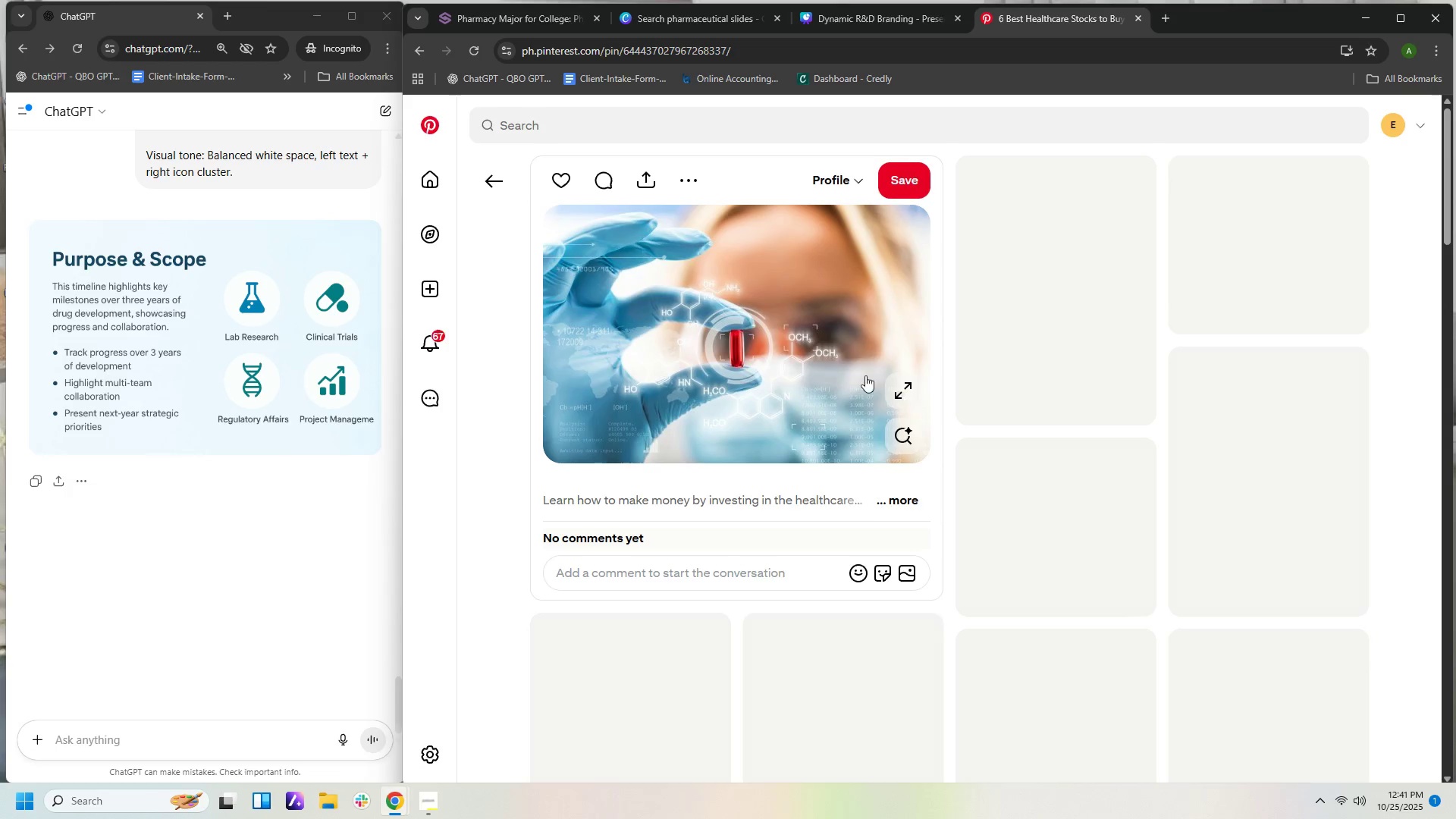 
right_click([808, 351])
 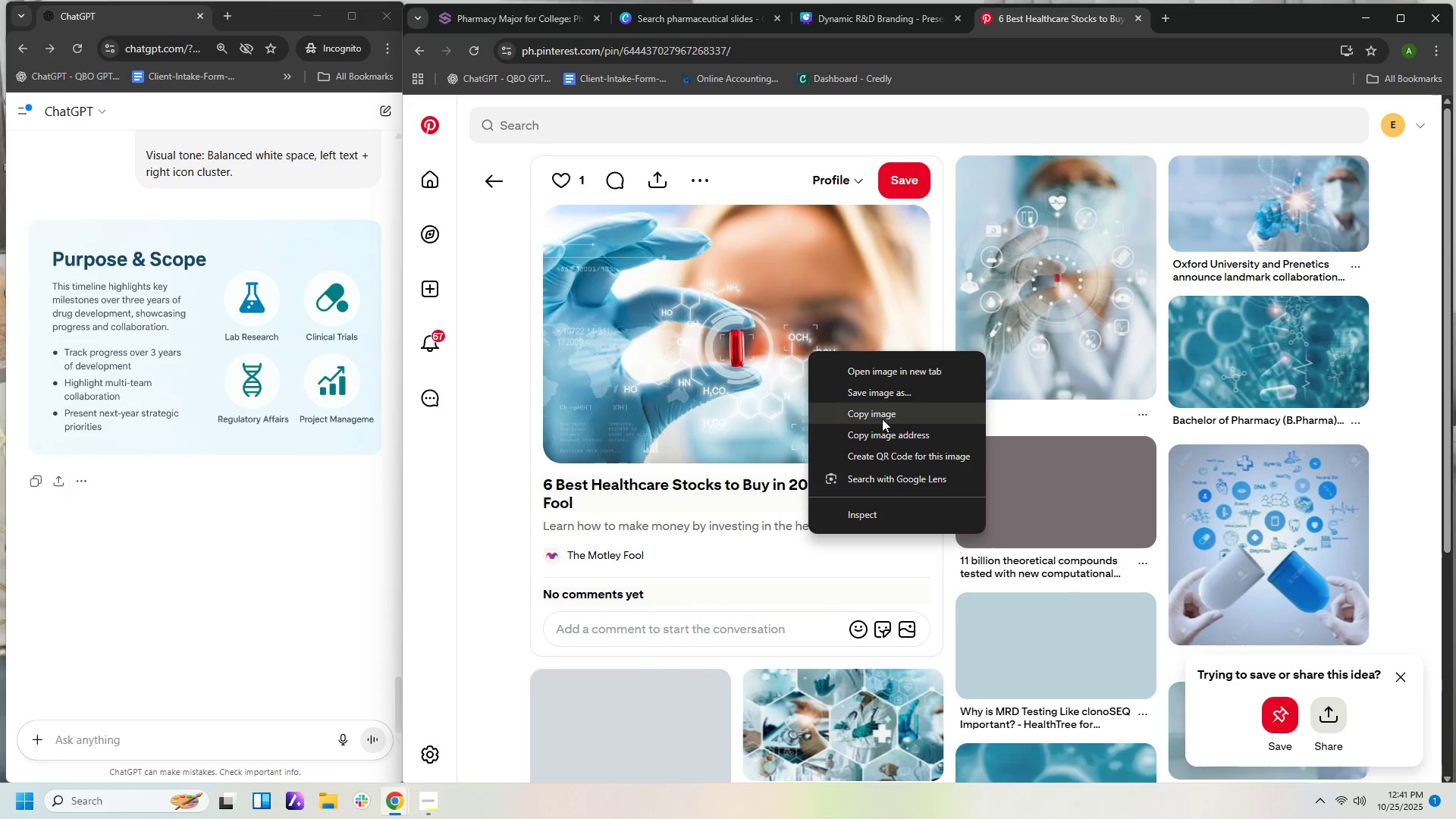 
left_click([882, 419])
 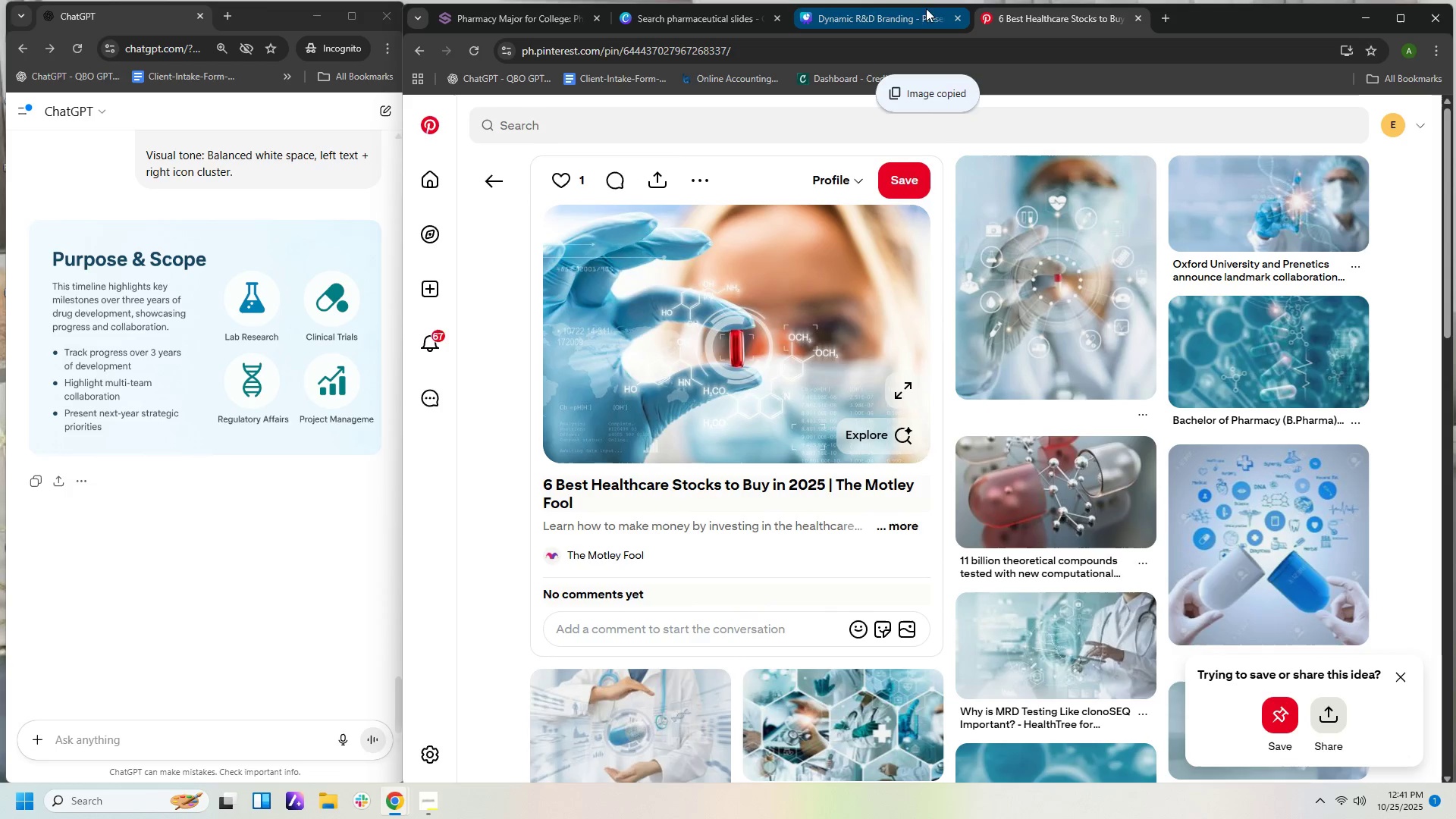 
left_click([915, 20])
 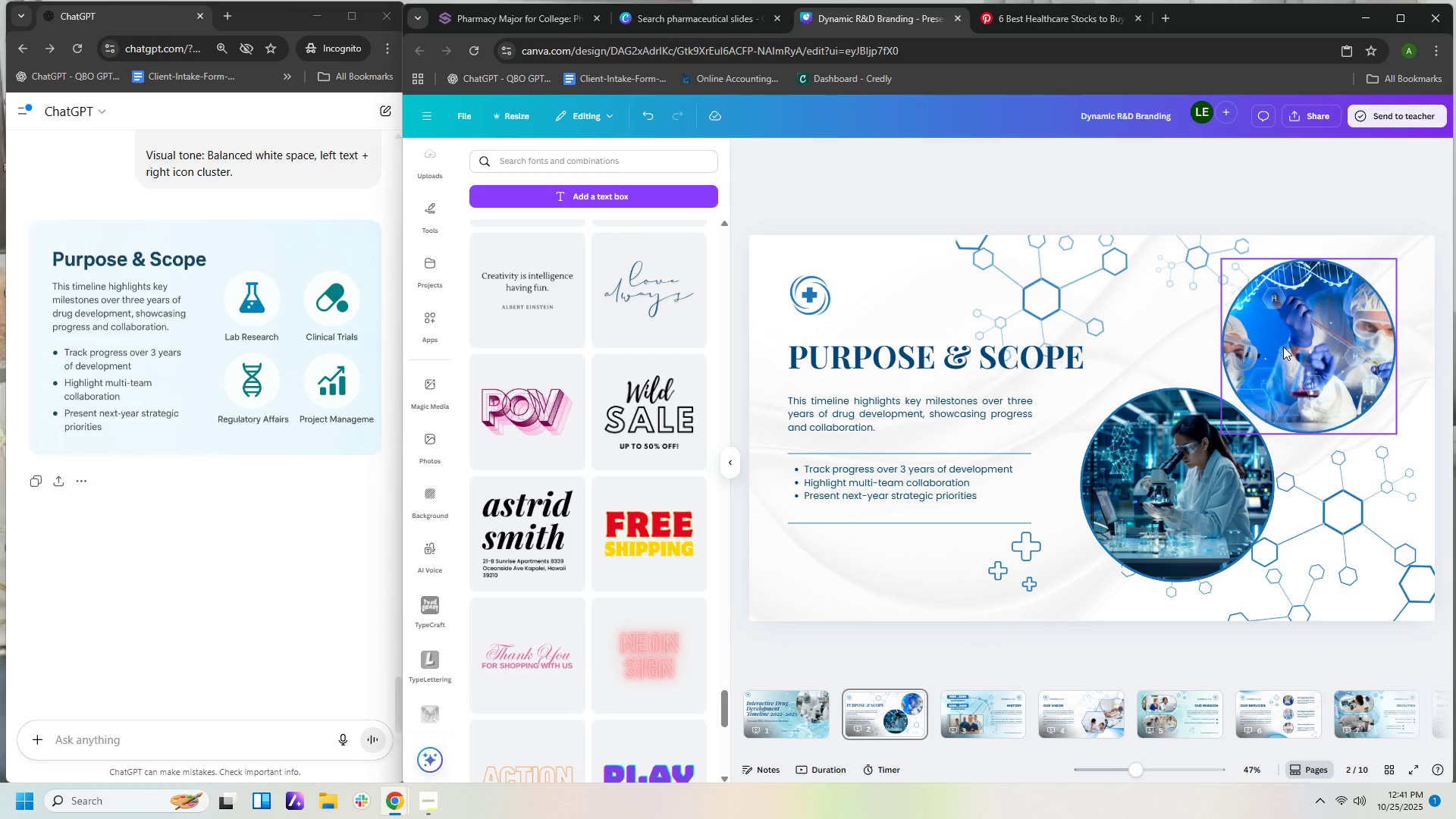 
left_click([1285, 347])
 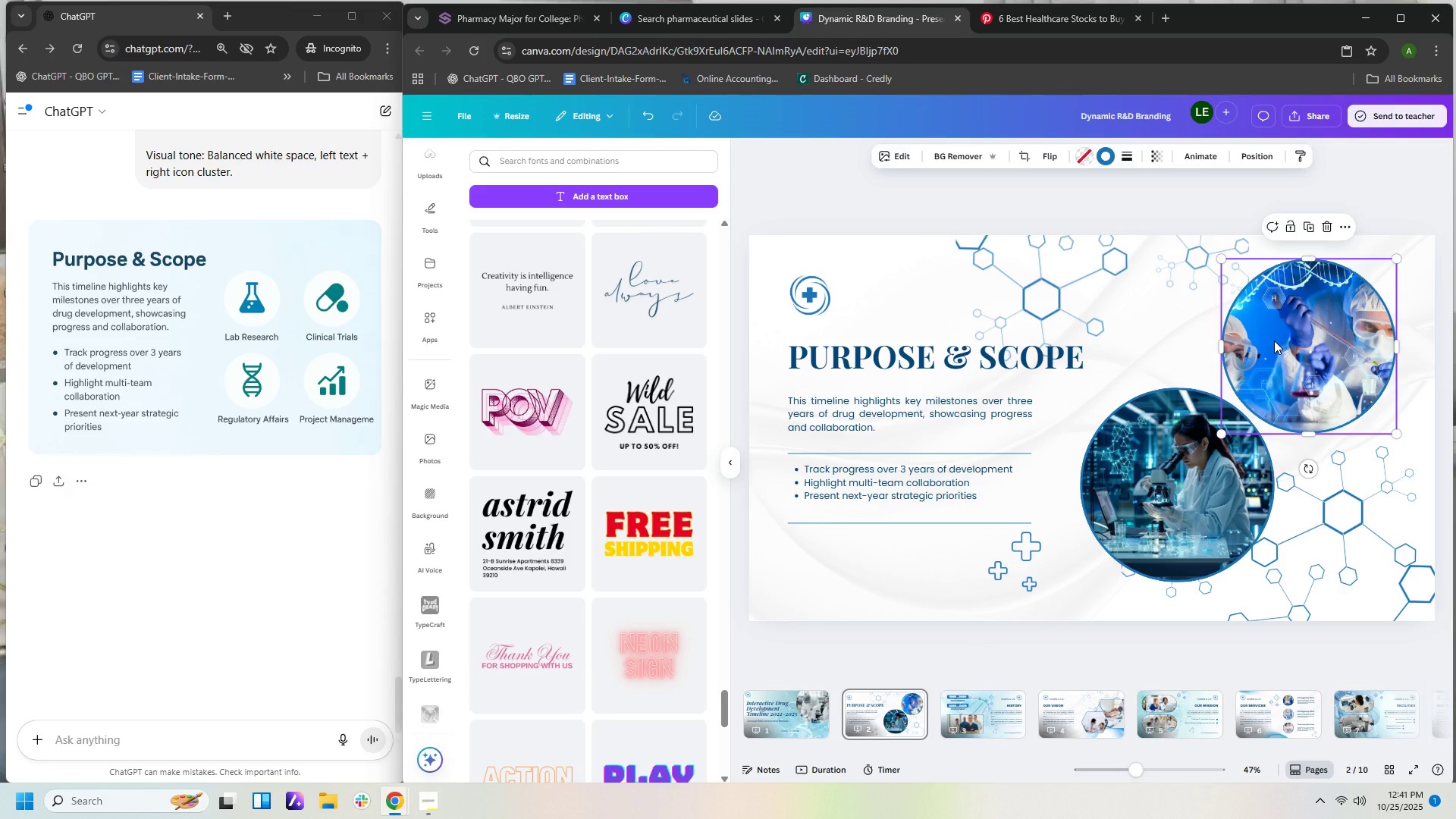 
key(Delete)
 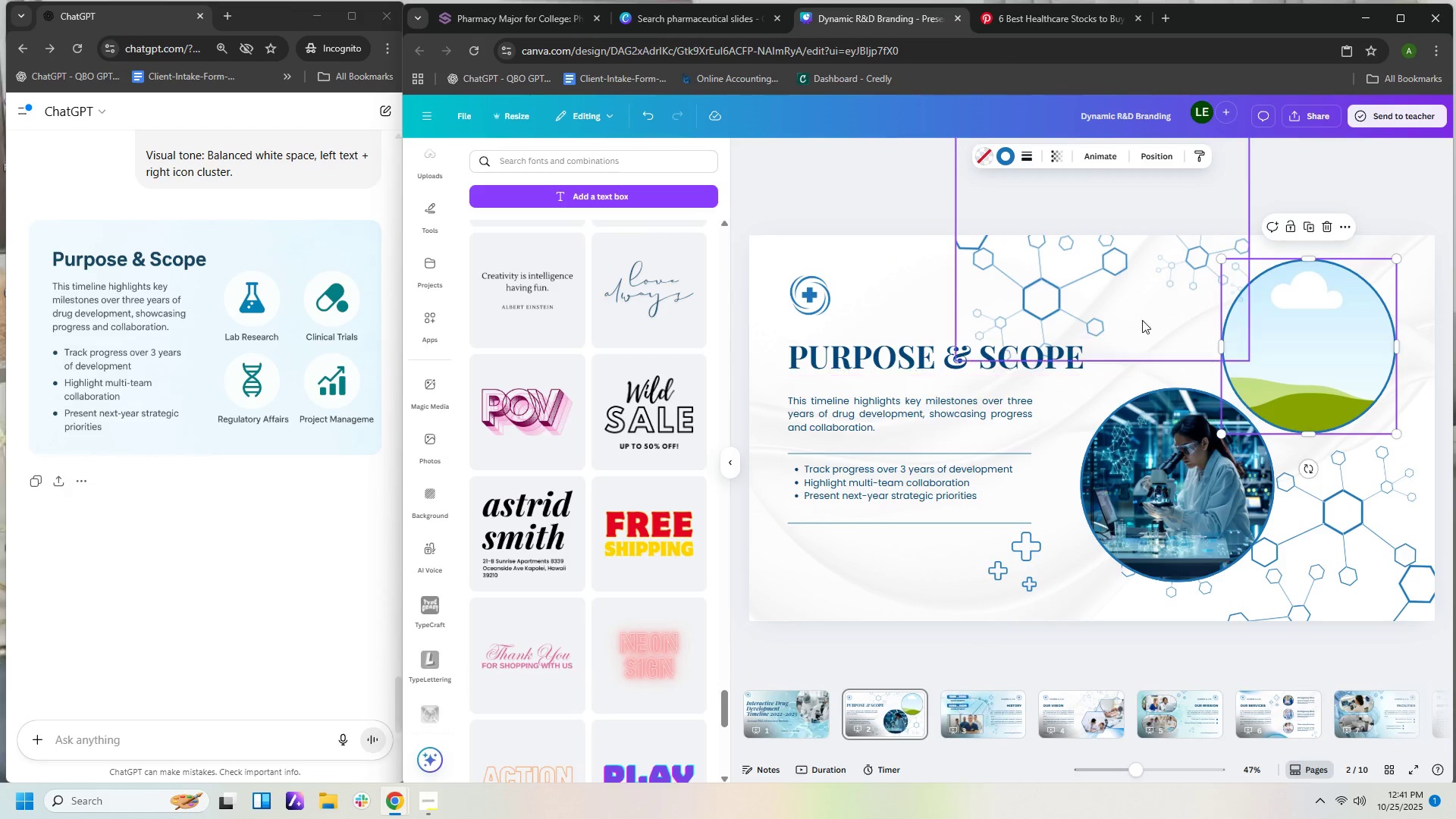 
right_click([1151, 318])
 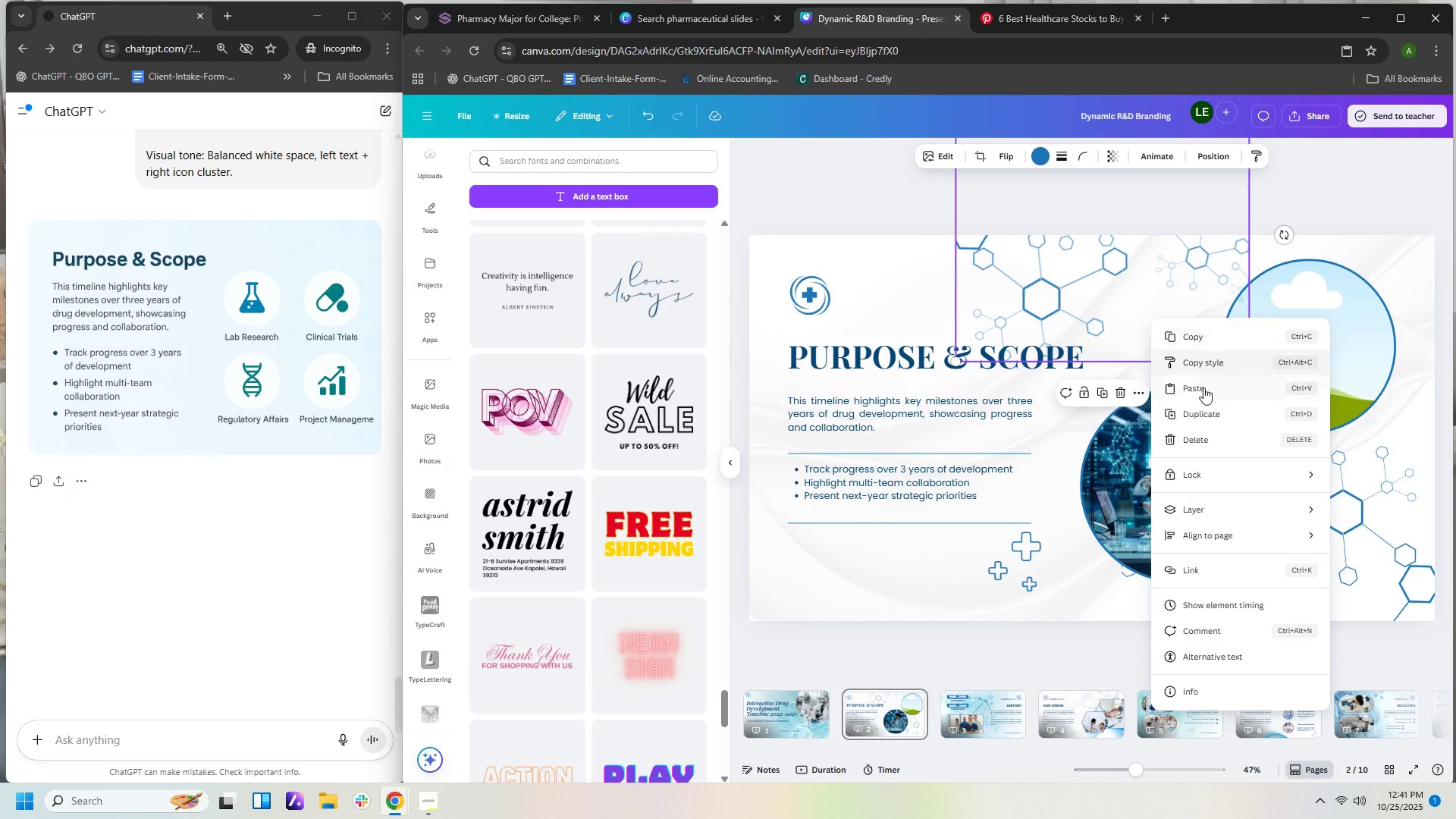 
left_click([1203, 388])
 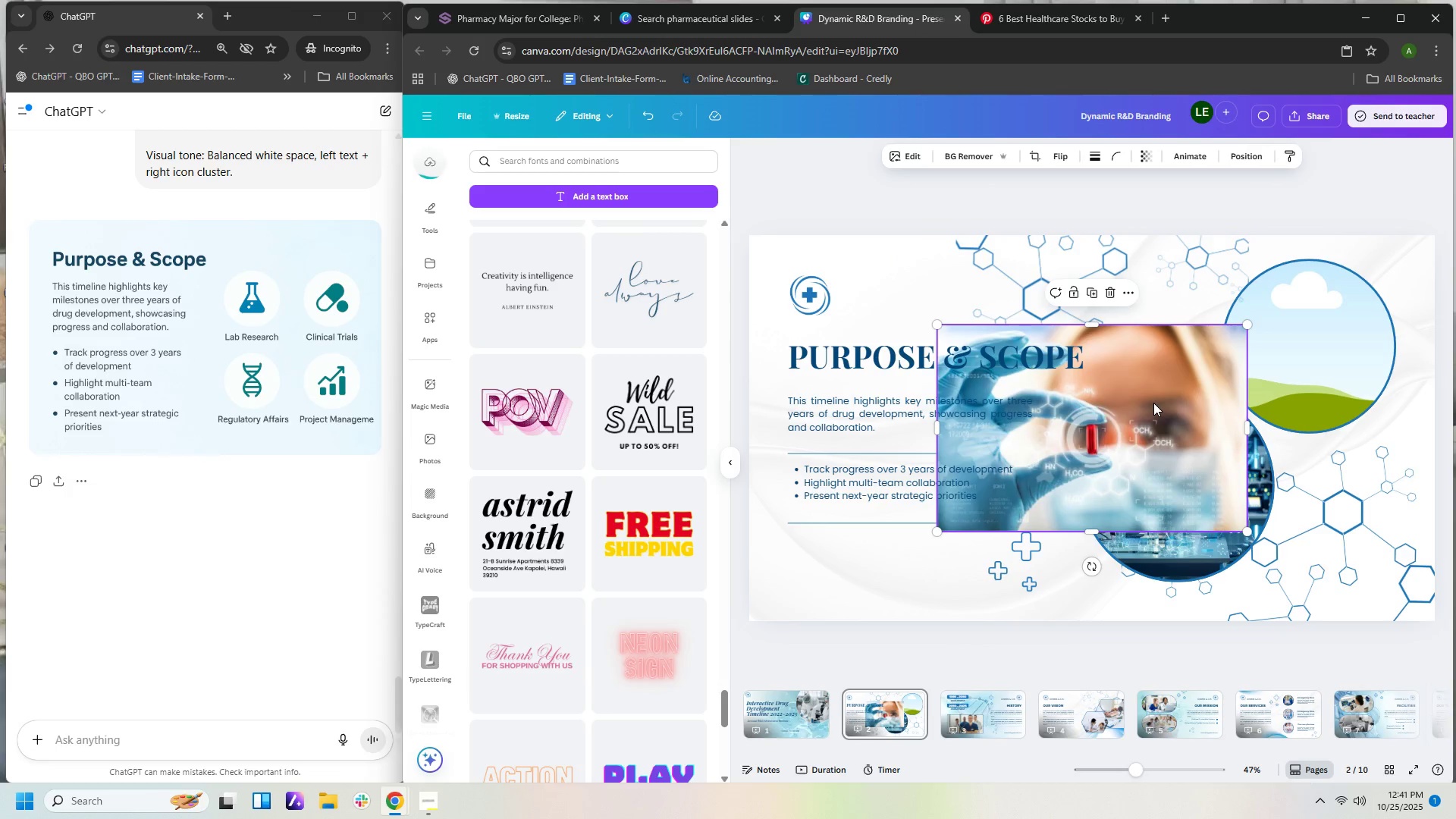 
left_click_drag(start_coordinate=[1142, 409], to_coordinate=[1352, 327])
 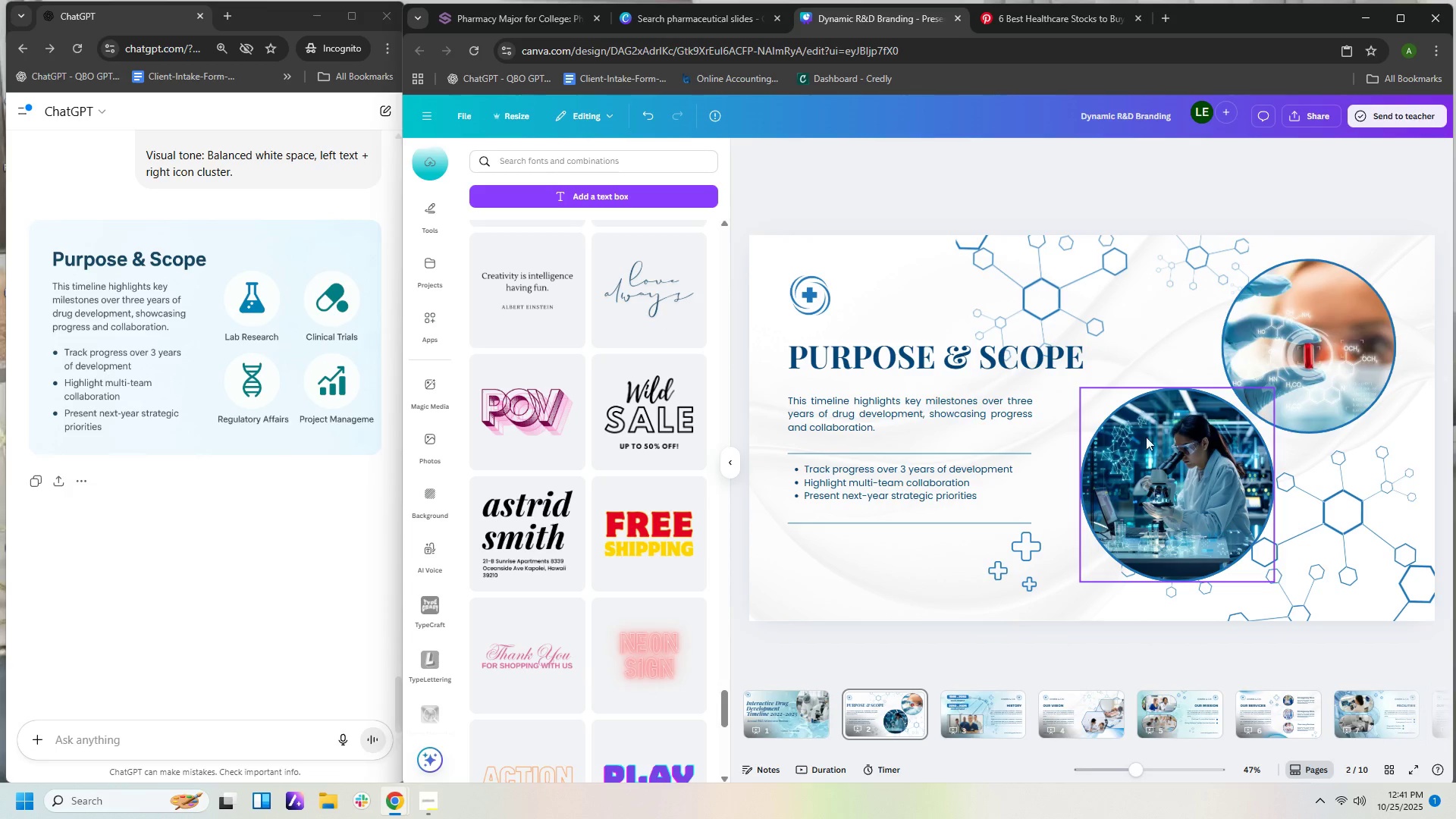 
left_click([1133, 367])
 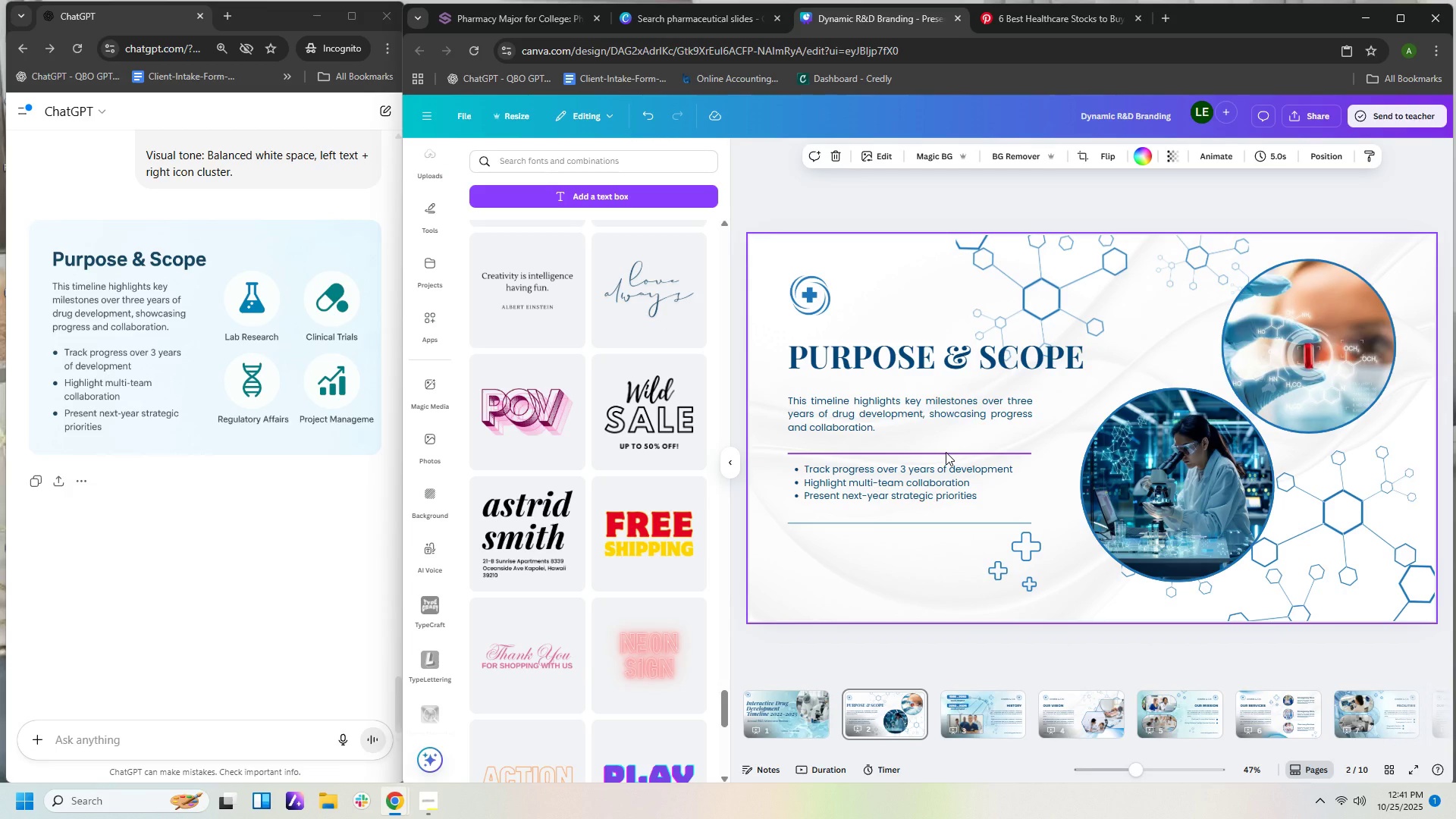 
wait(6.51)
 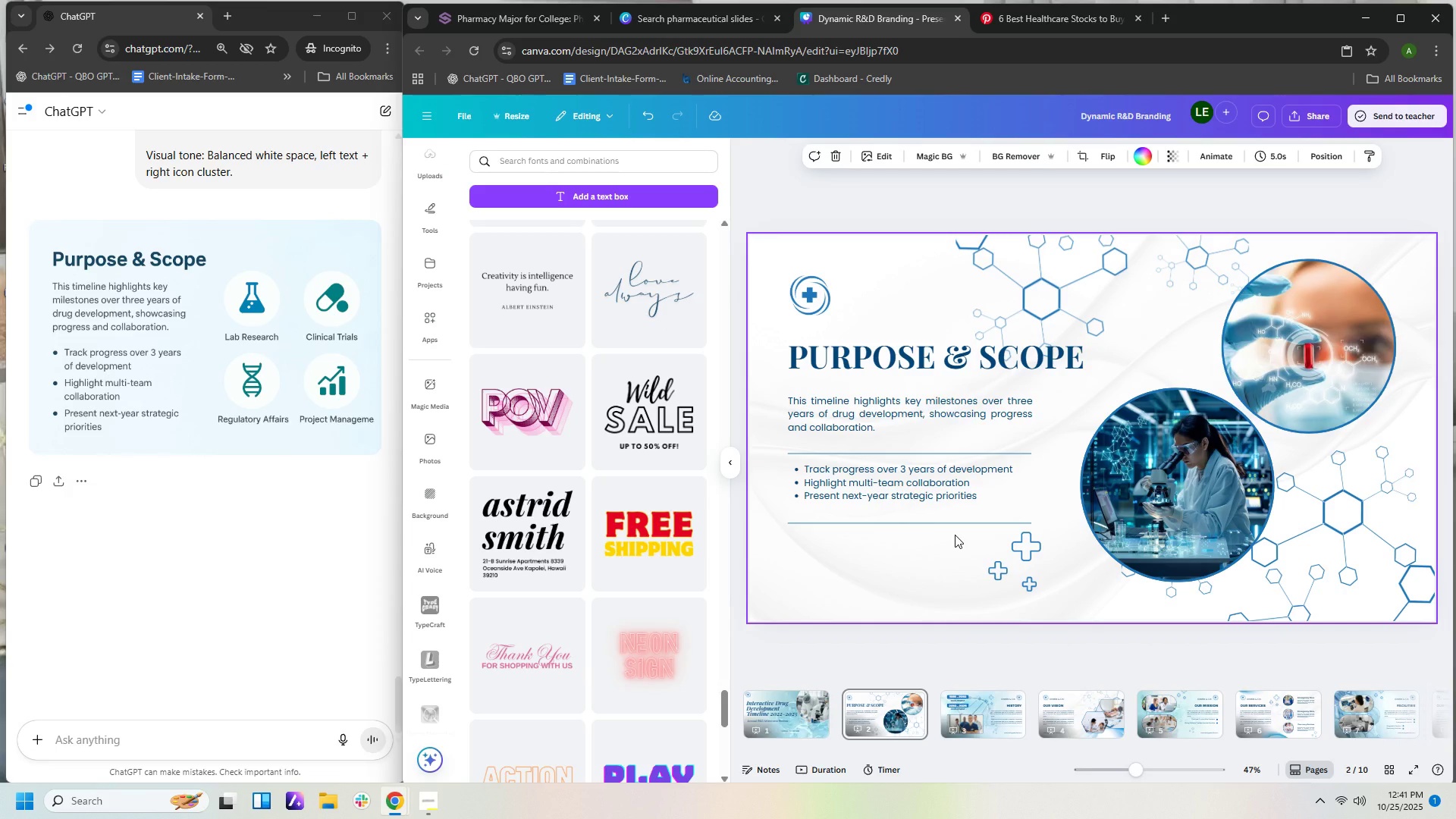 
left_click([984, 488])
 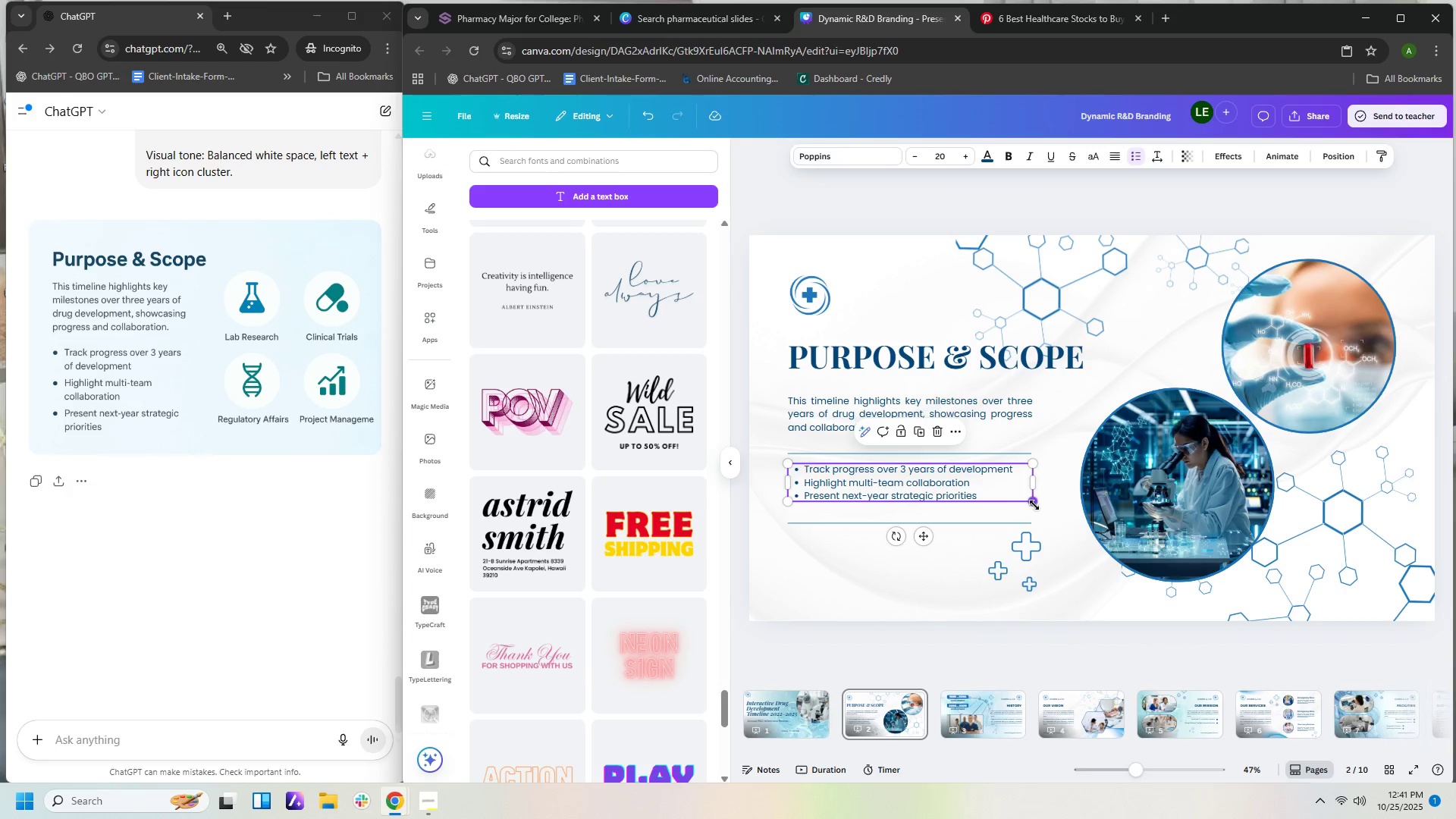 
left_click_drag(start_coordinate=[1034, 504], to_coordinate=[1079, 537])
 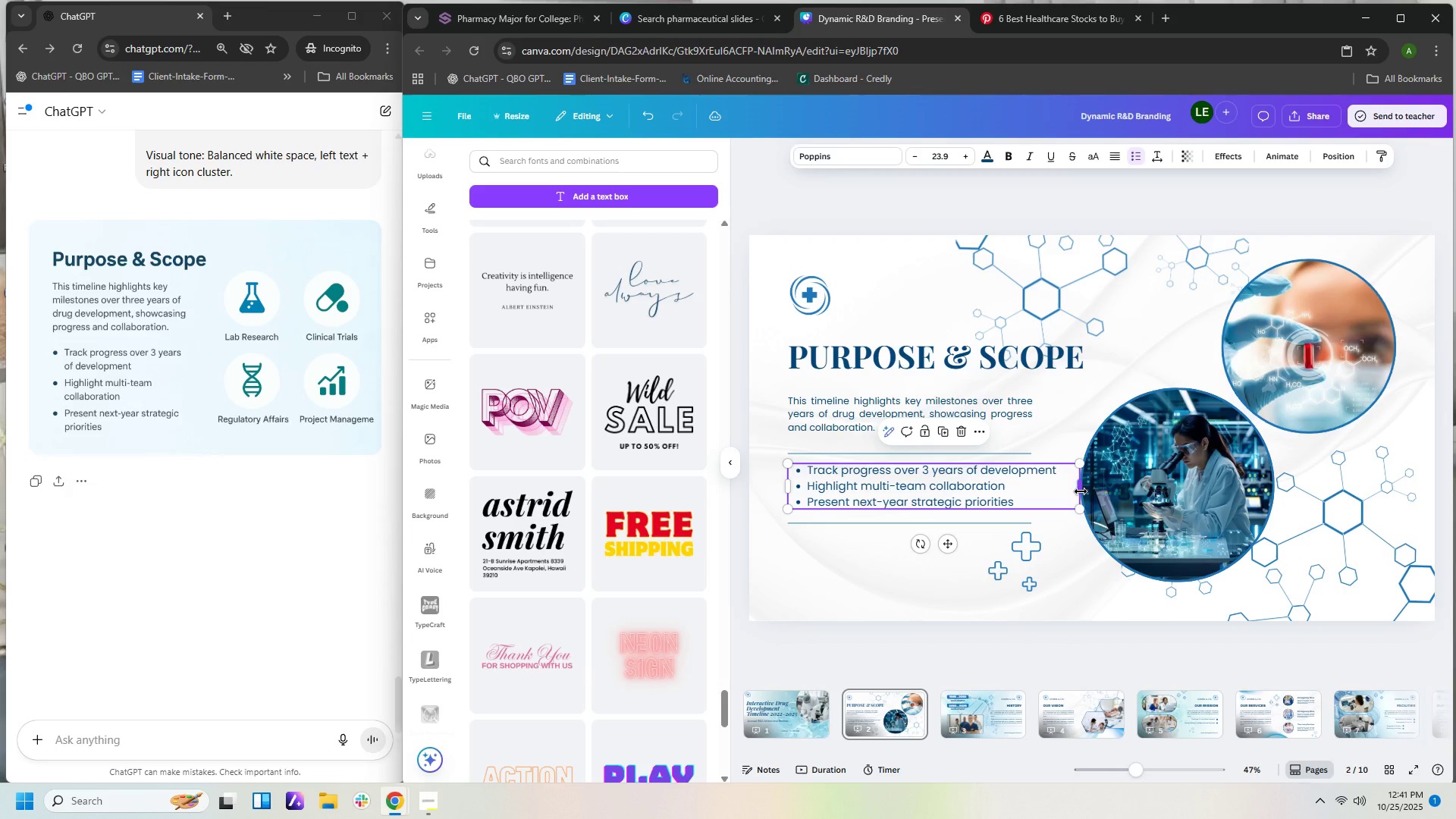 
left_click_drag(start_coordinate=[1081, 491], to_coordinate=[1034, 484])
 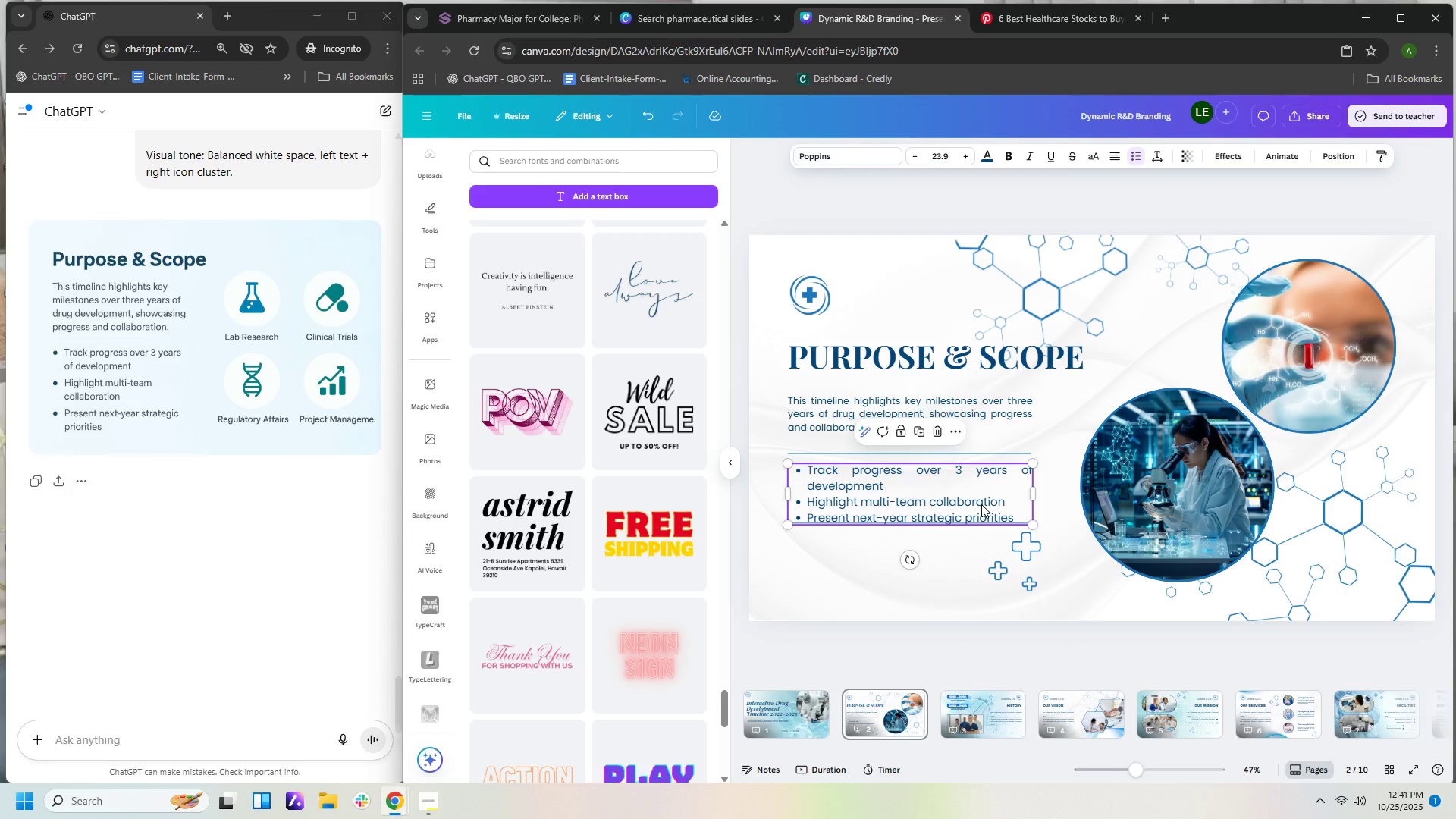 
left_click([981, 504])
 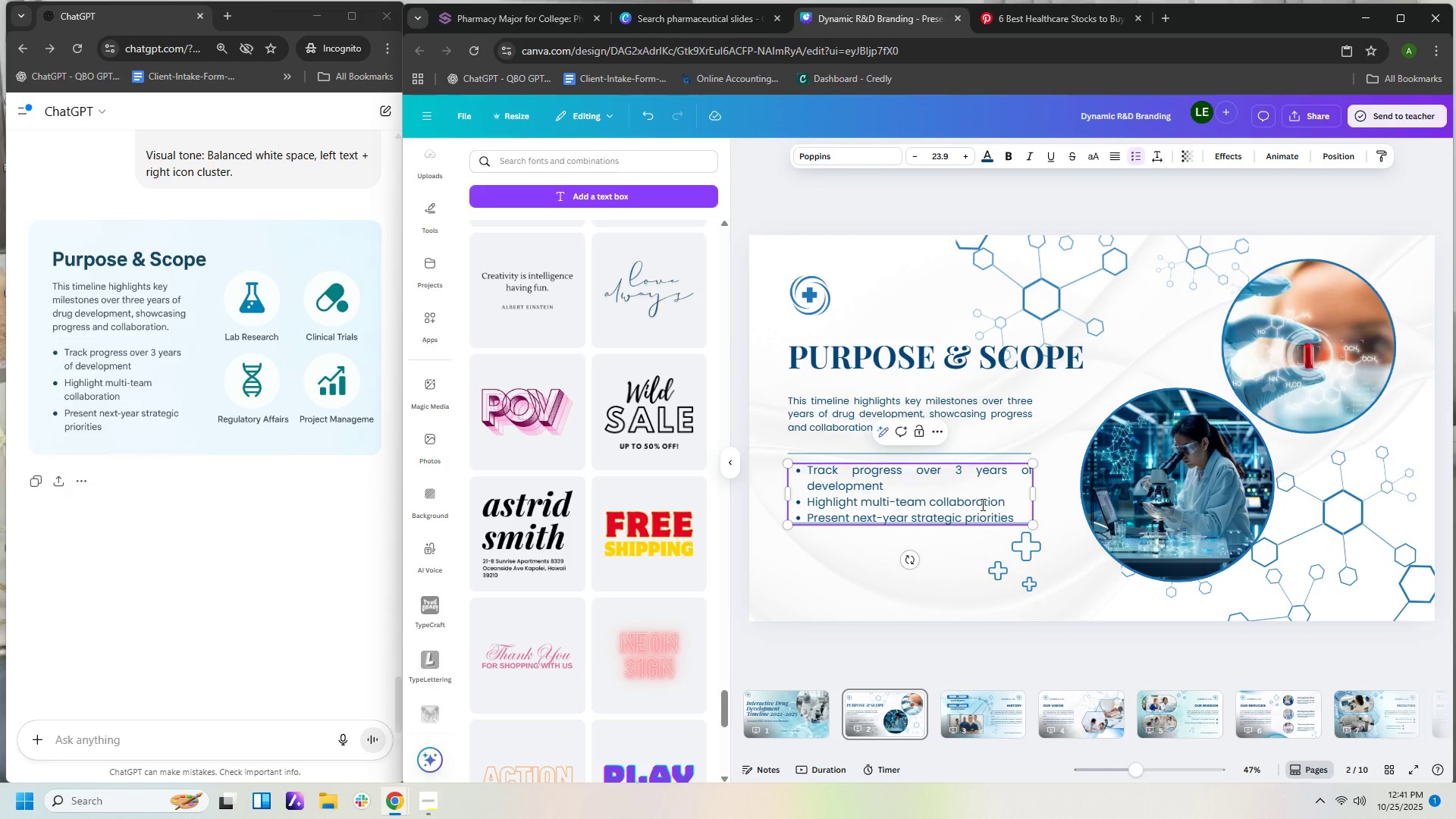 
key(Control+A)
 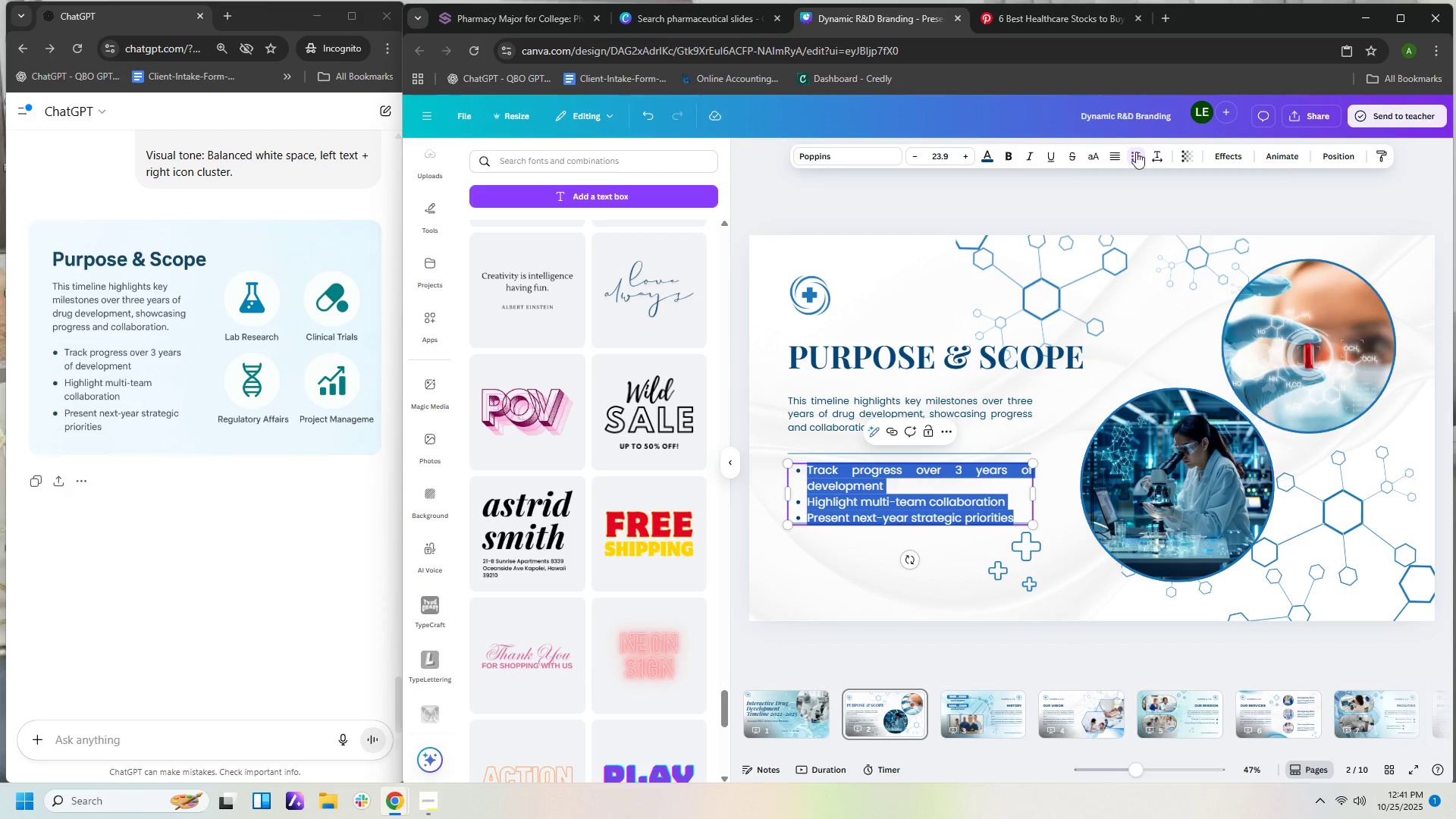 
left_click([1113, 162])
 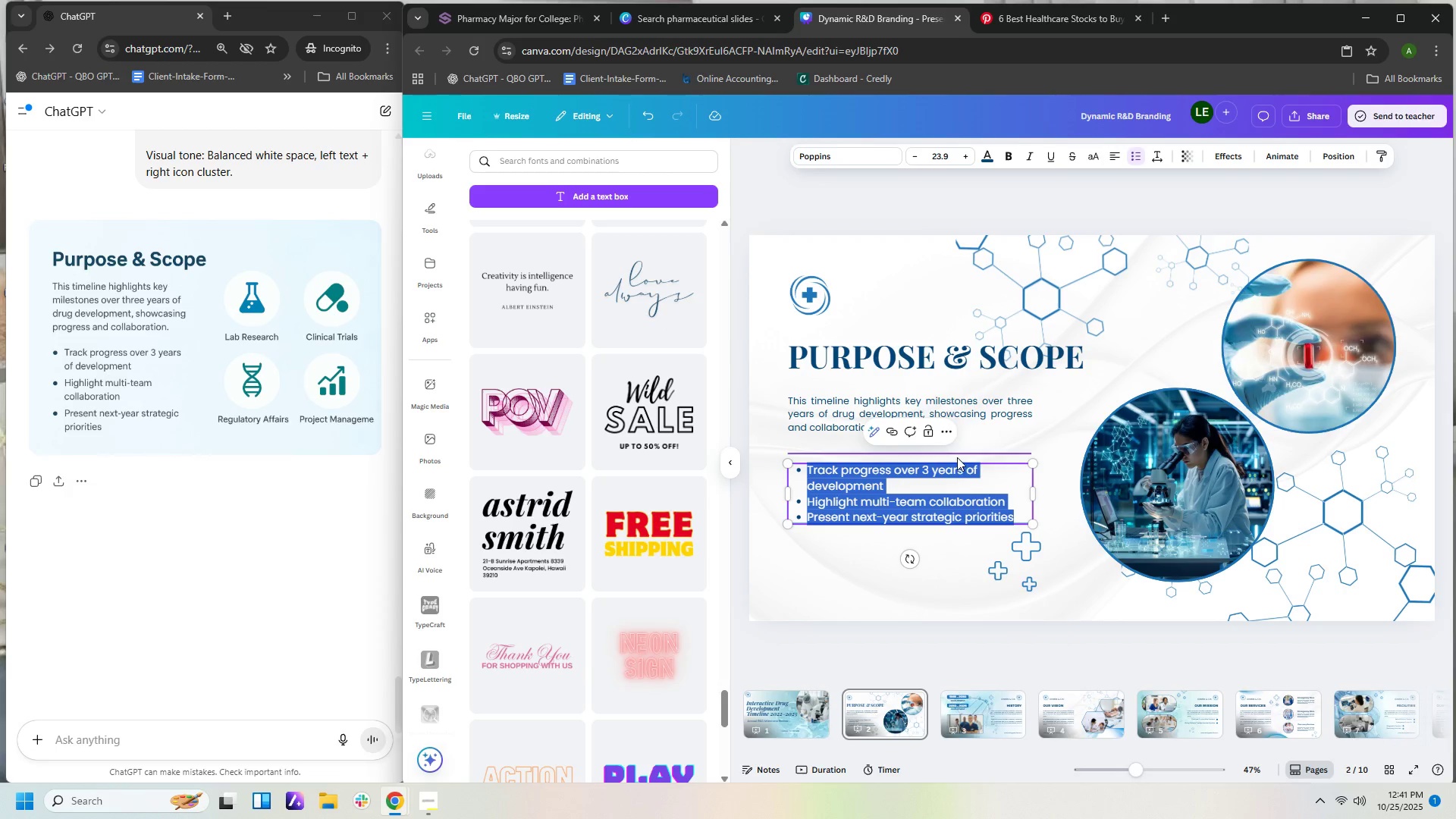 
left_click([957, 453])
 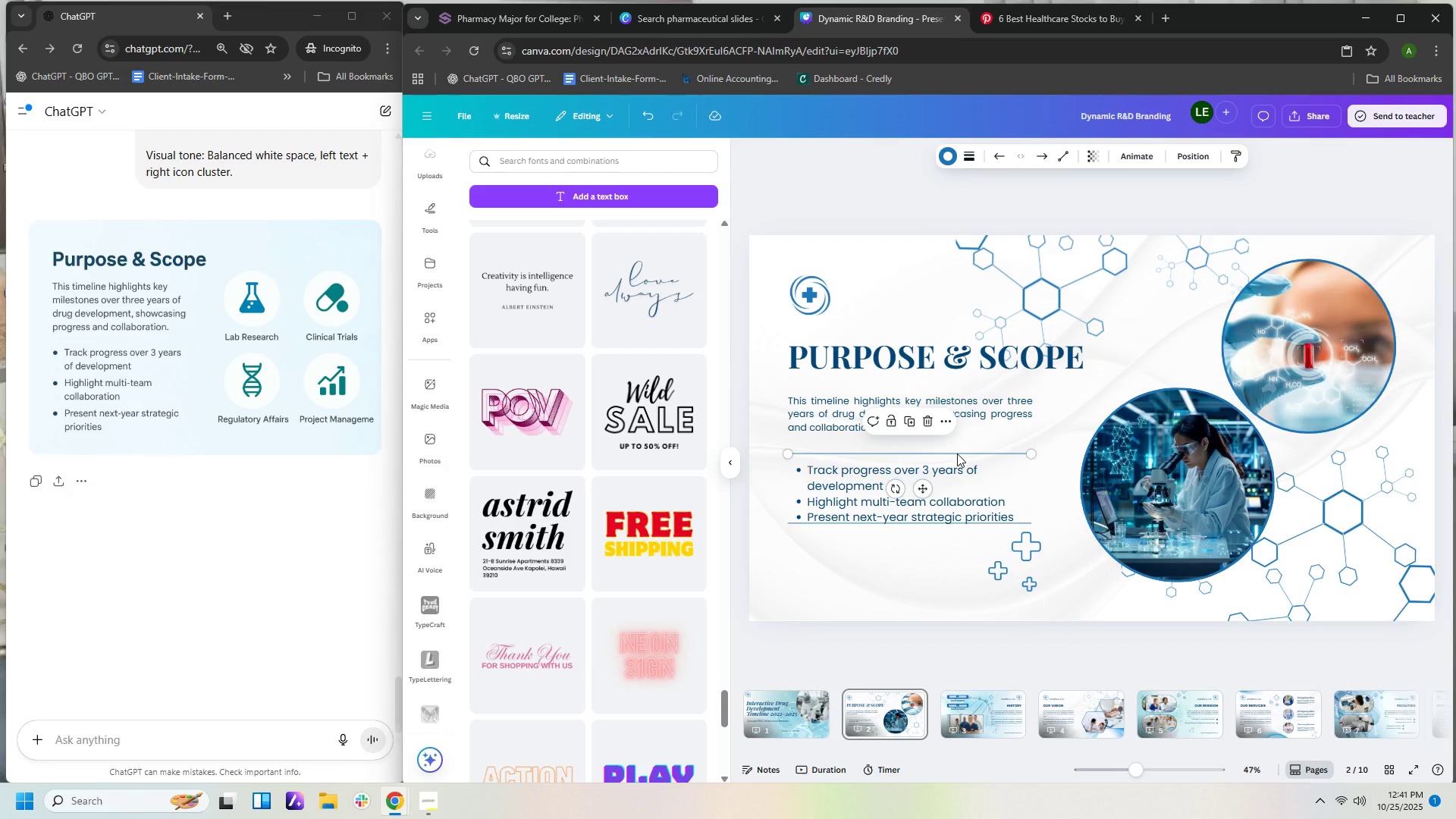 
key(Delete)
 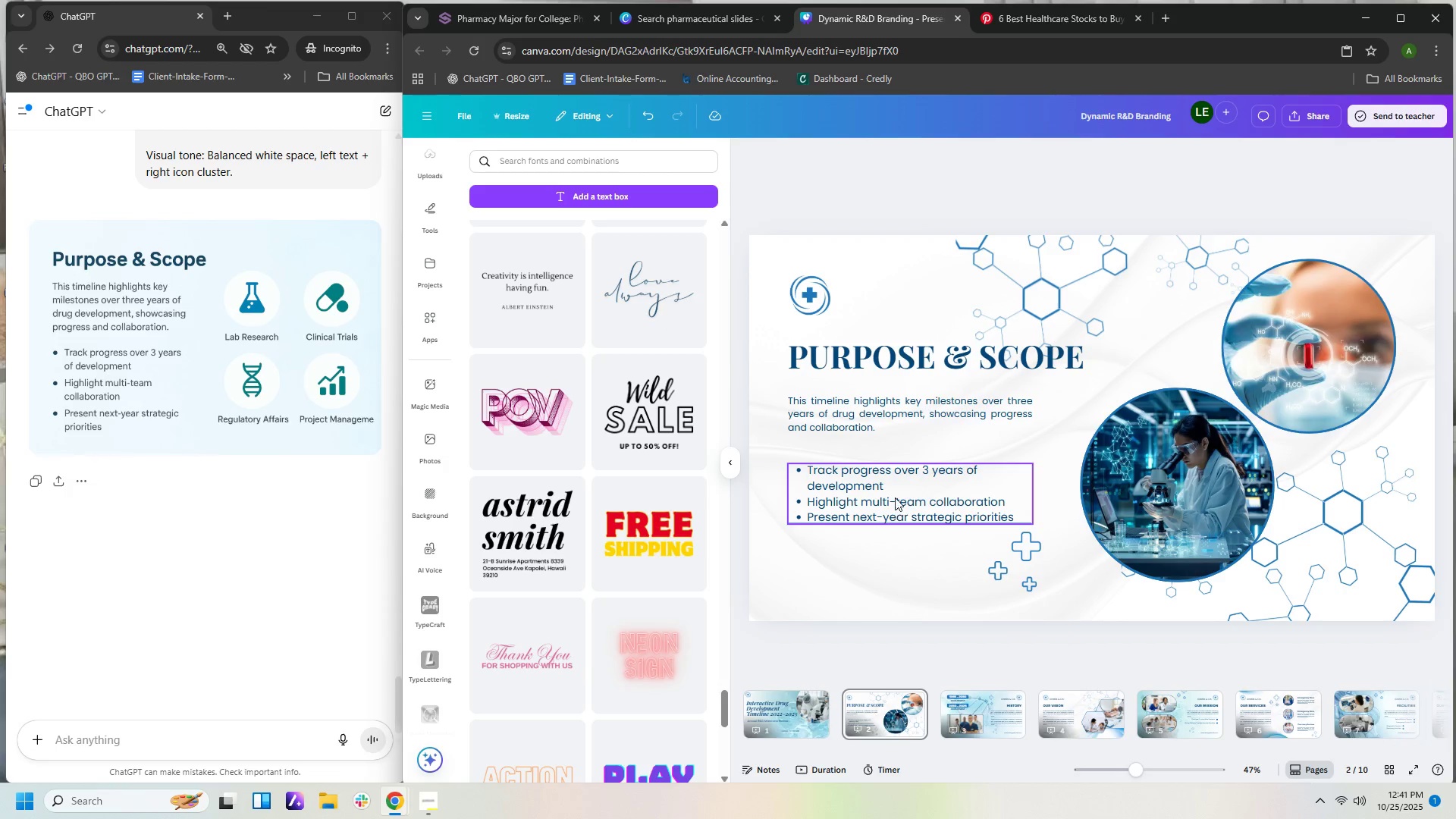 
left_click_drag(start_coordinate=[895, 493], to_coordinate=[896, 470])
 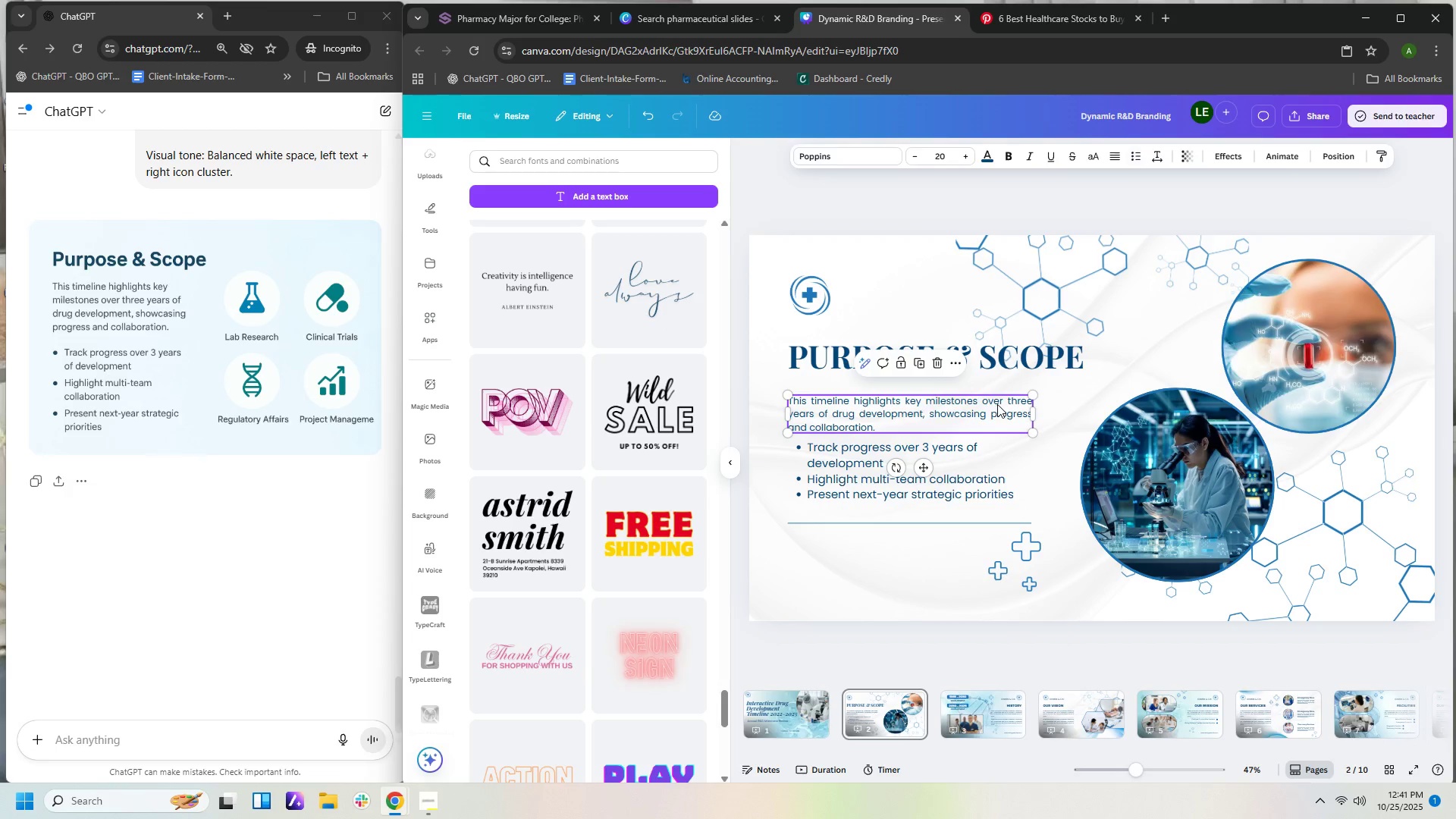 
double_click([1003, 406])
 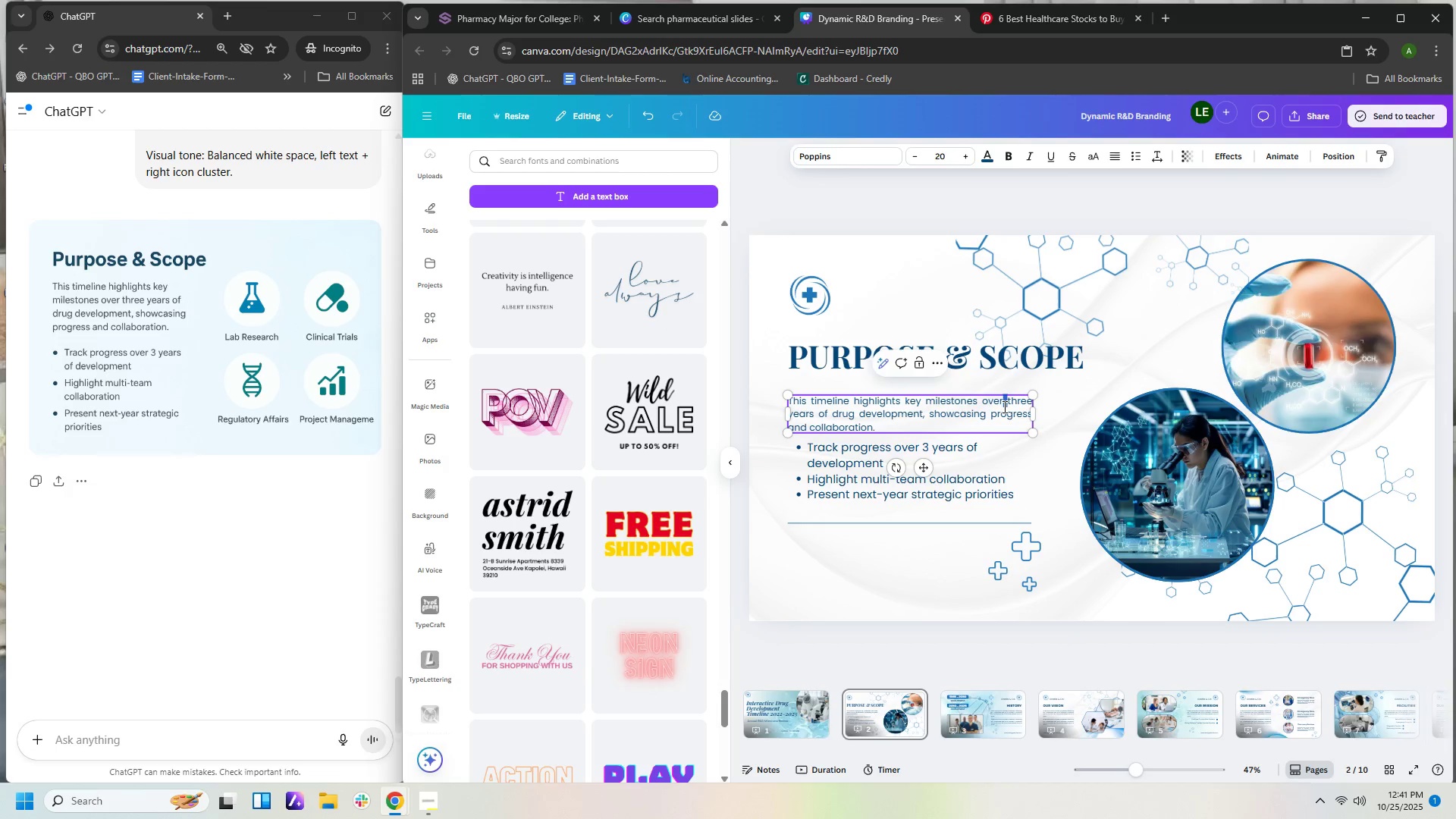 
triple_click([1003, 406])
 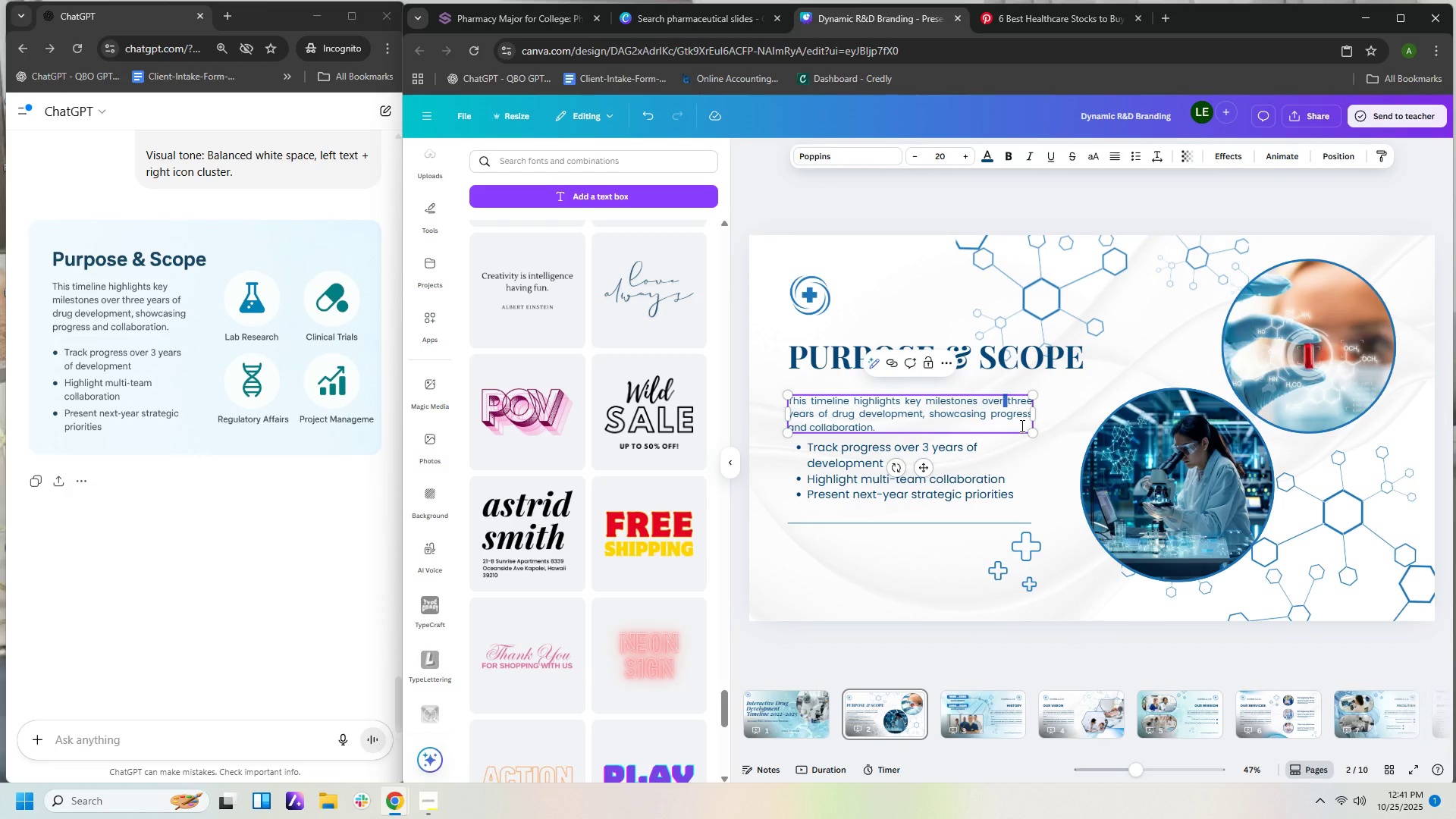 
key(Control+A)
 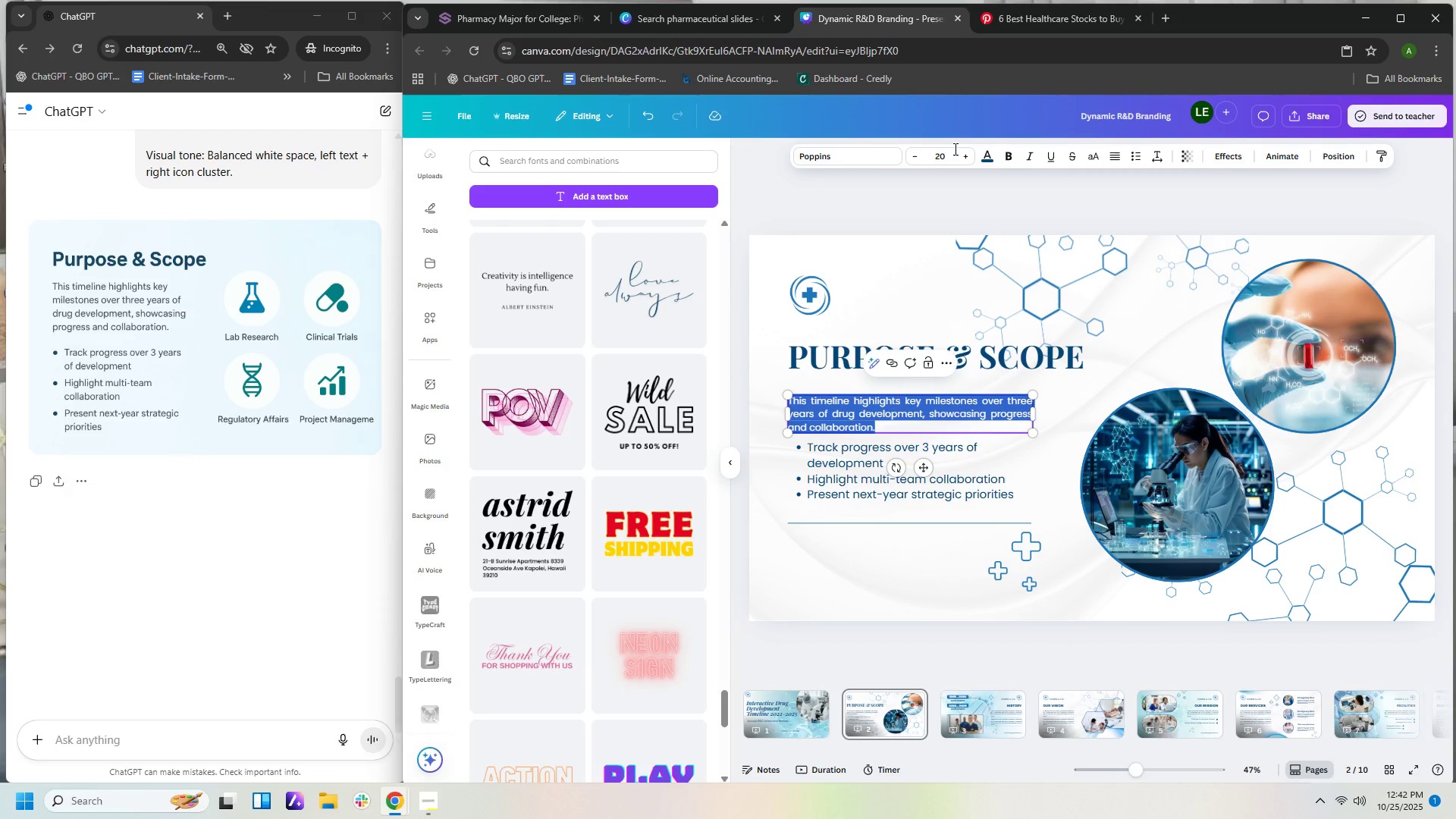 
left_click([953, 152])
 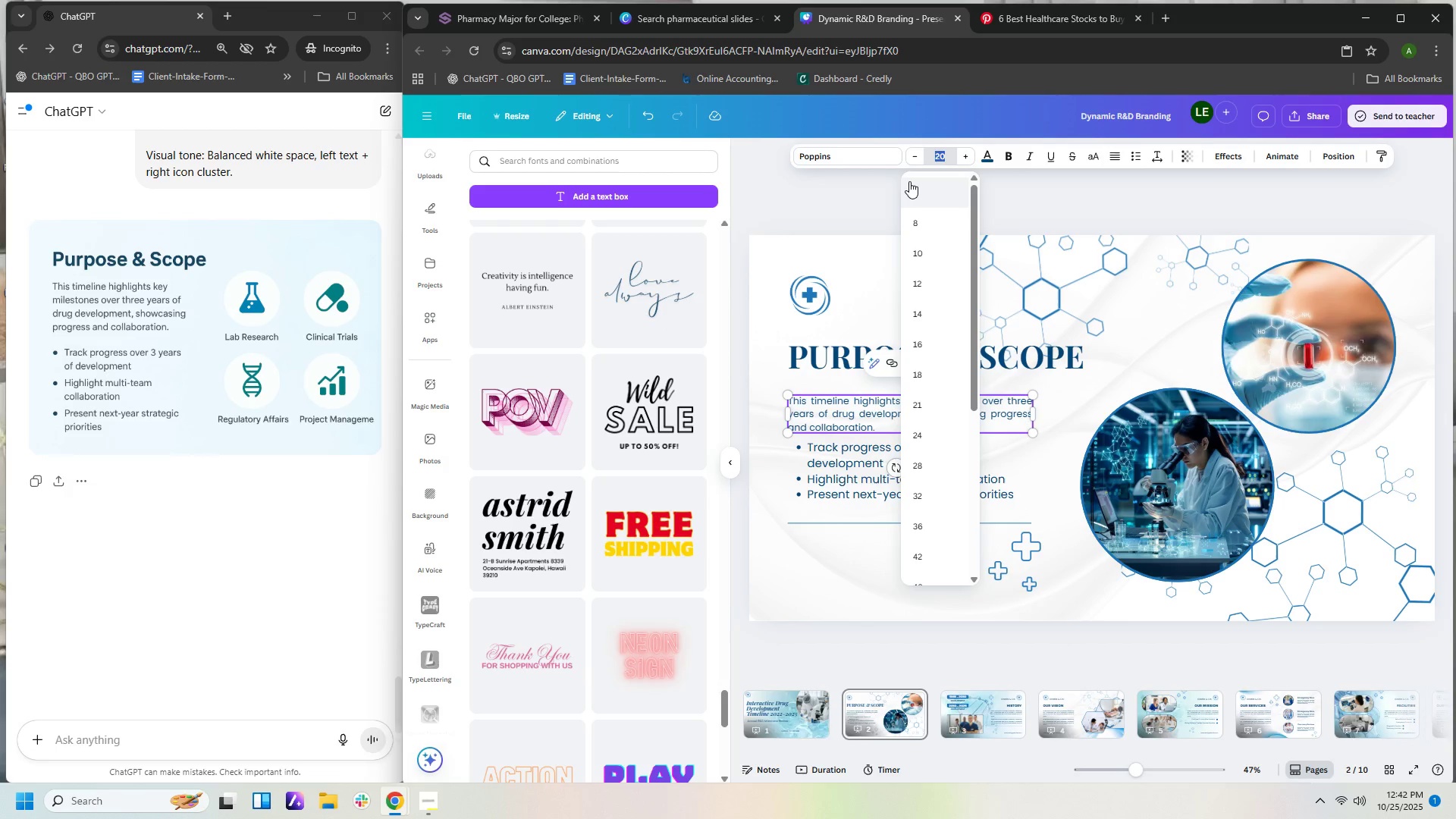 
key(Numpad3)
 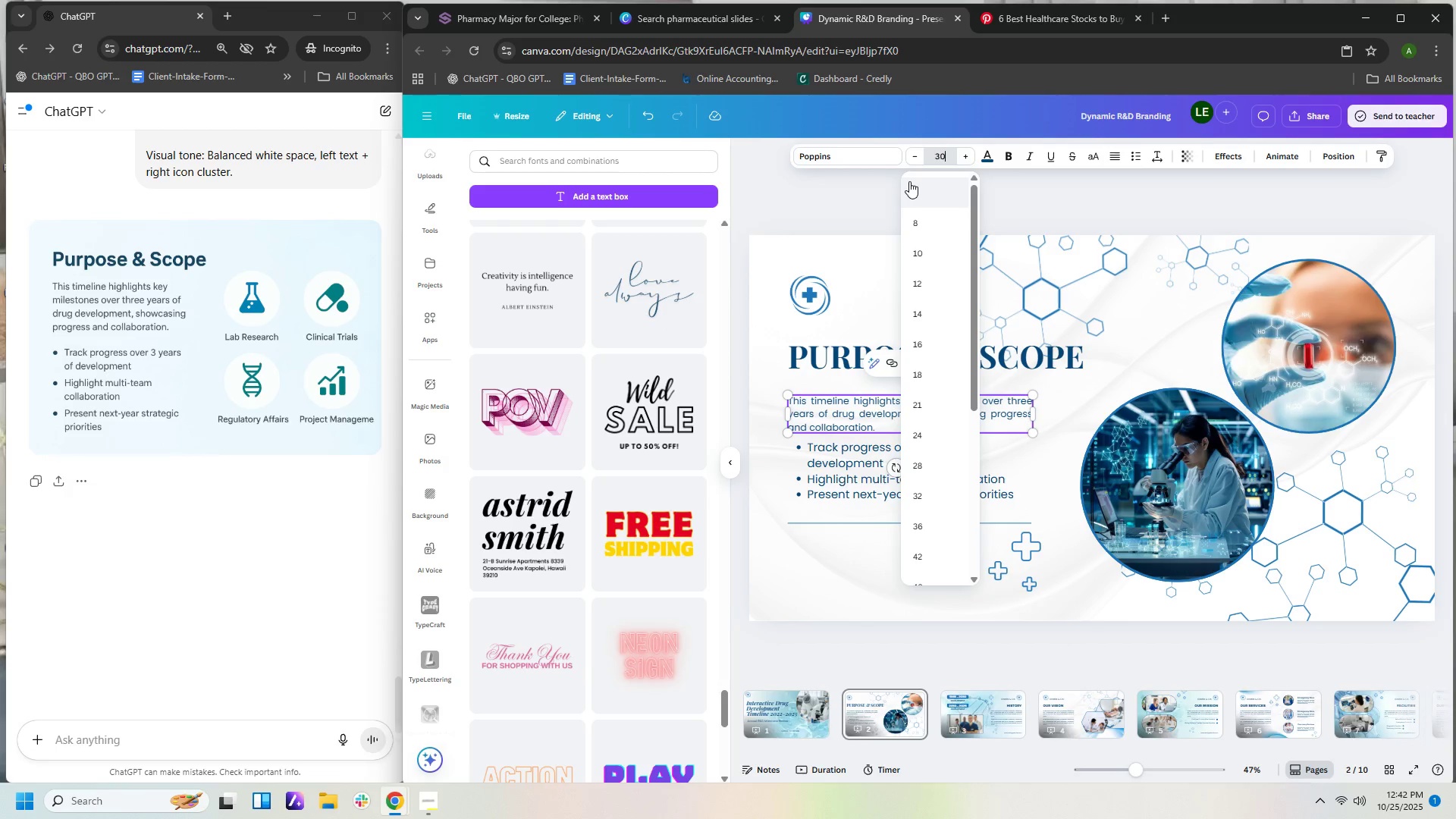 
key(Numpad0)
 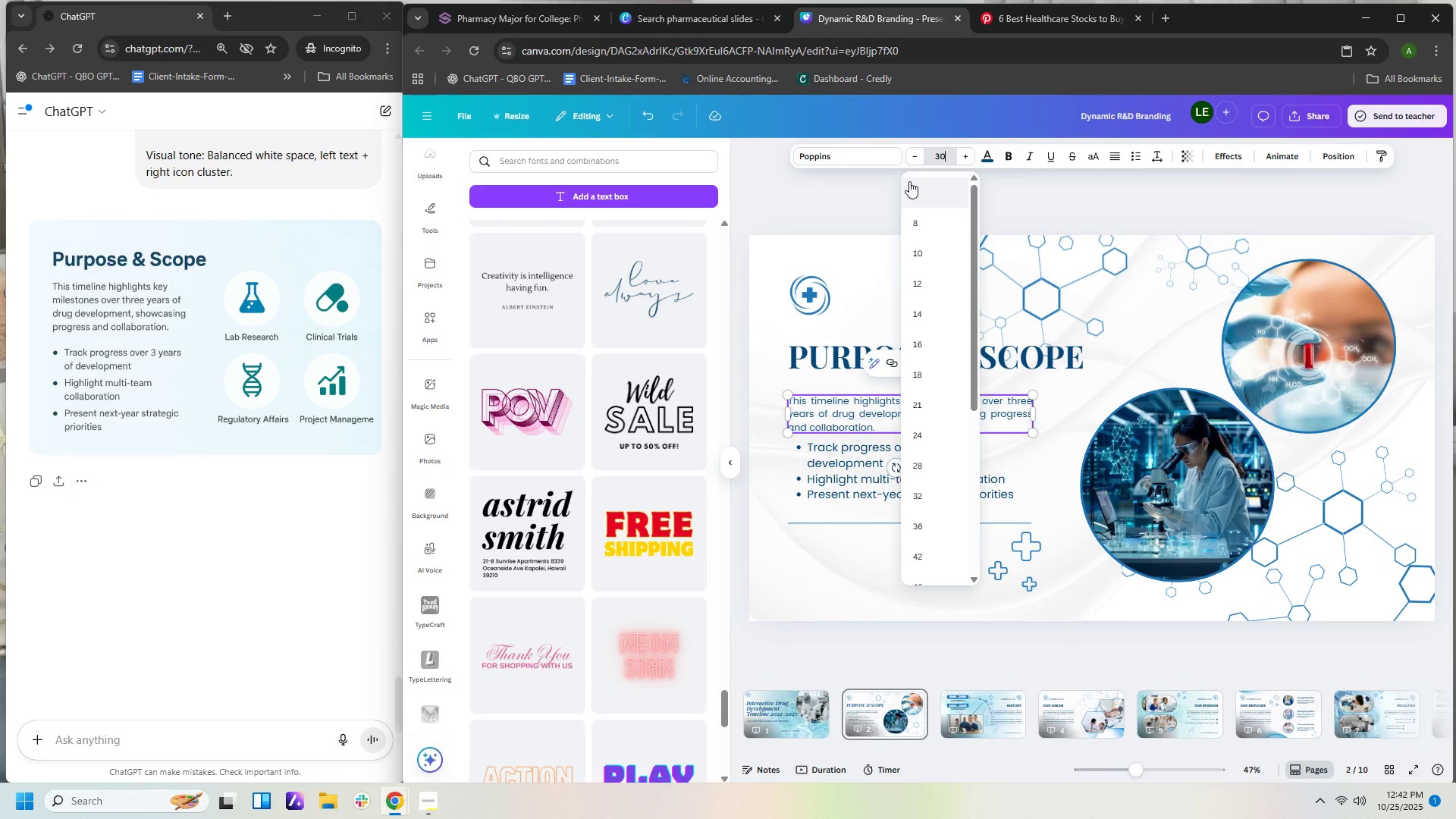 
key(NumpadEnter)
 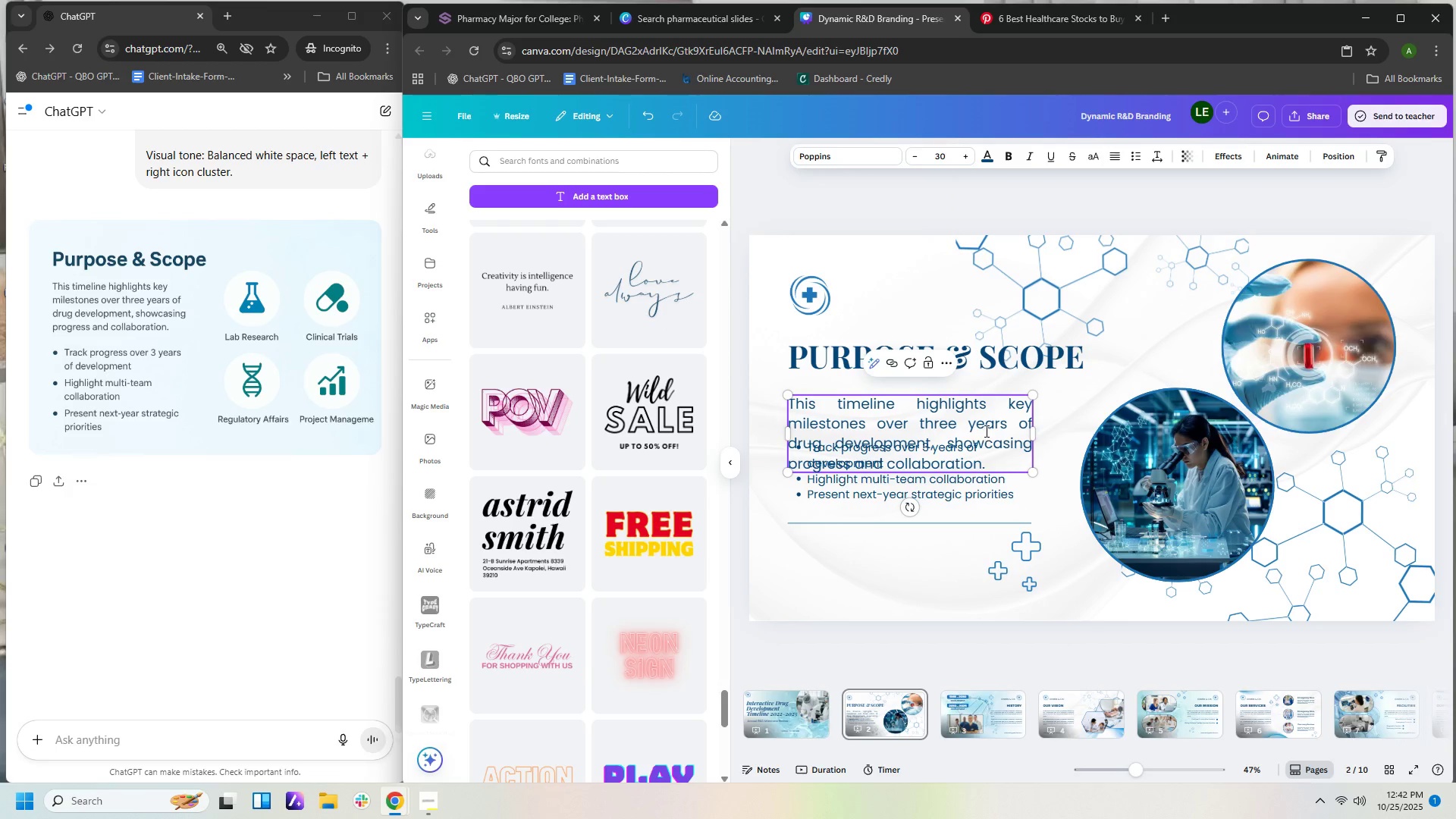 
left_click([1121, 152])
 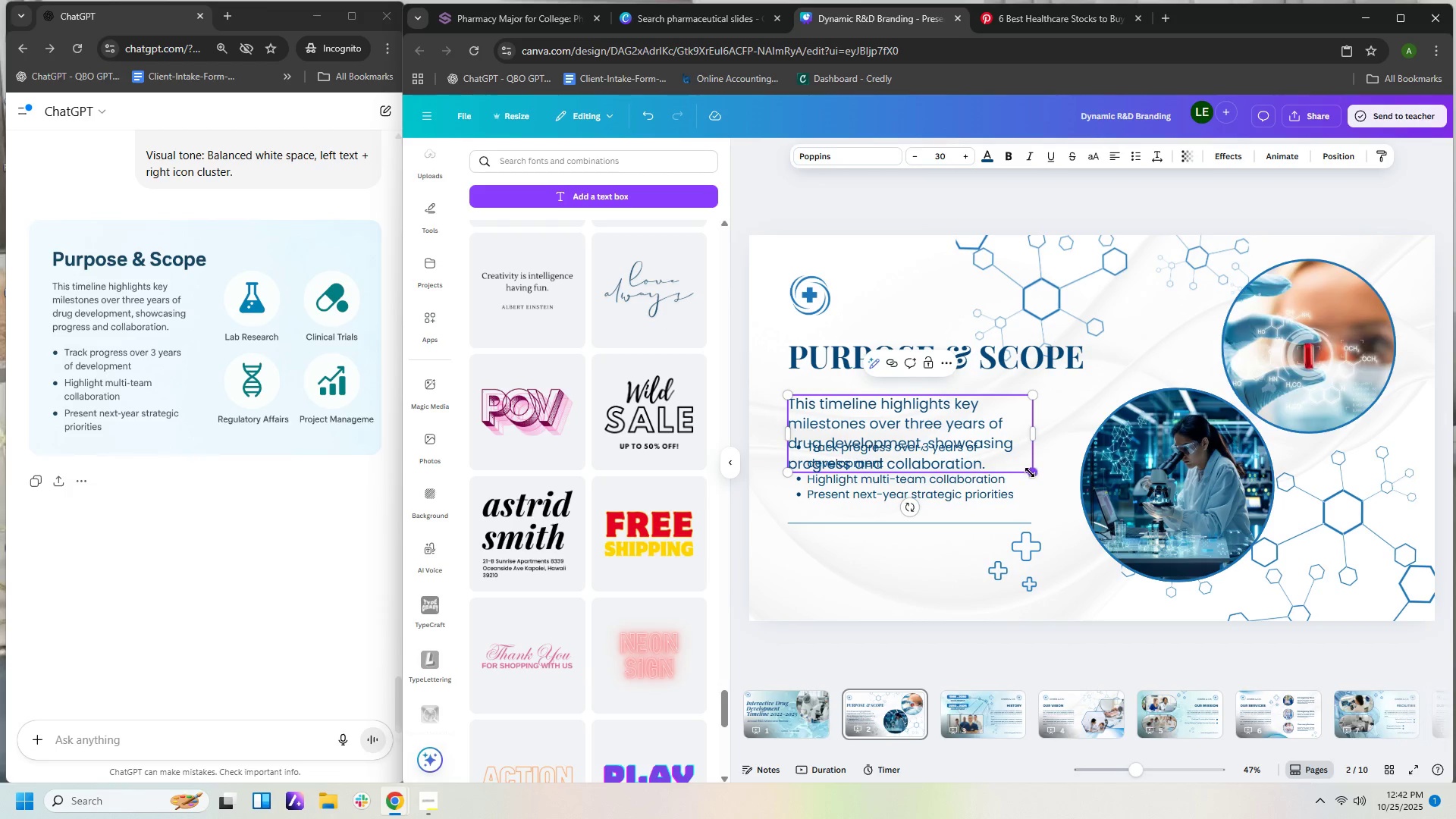 
left_click([1048, 429])
 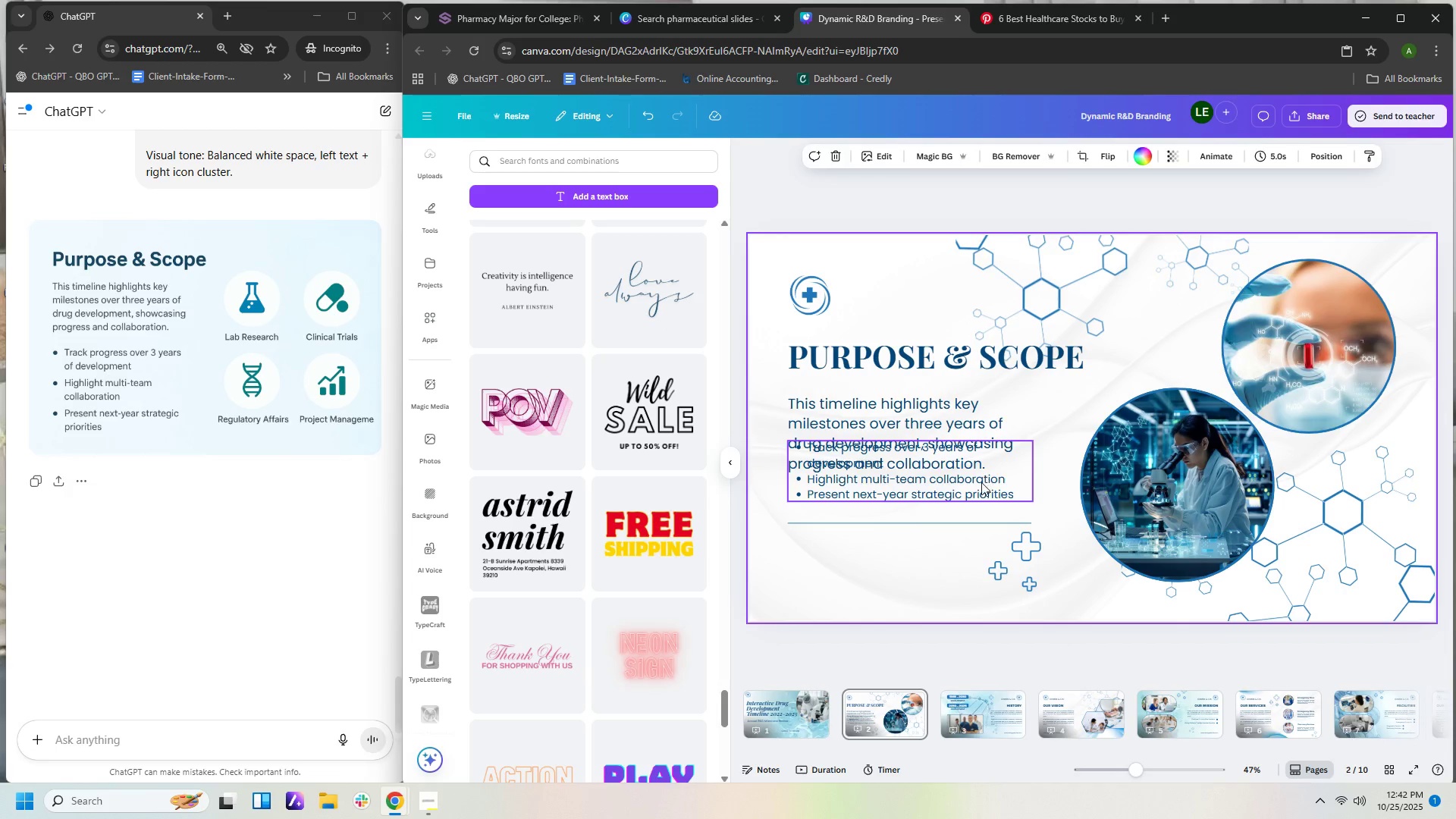 
left_click_drag(start_coordinate=[981, 484], to_coordinate=[977, 475])
 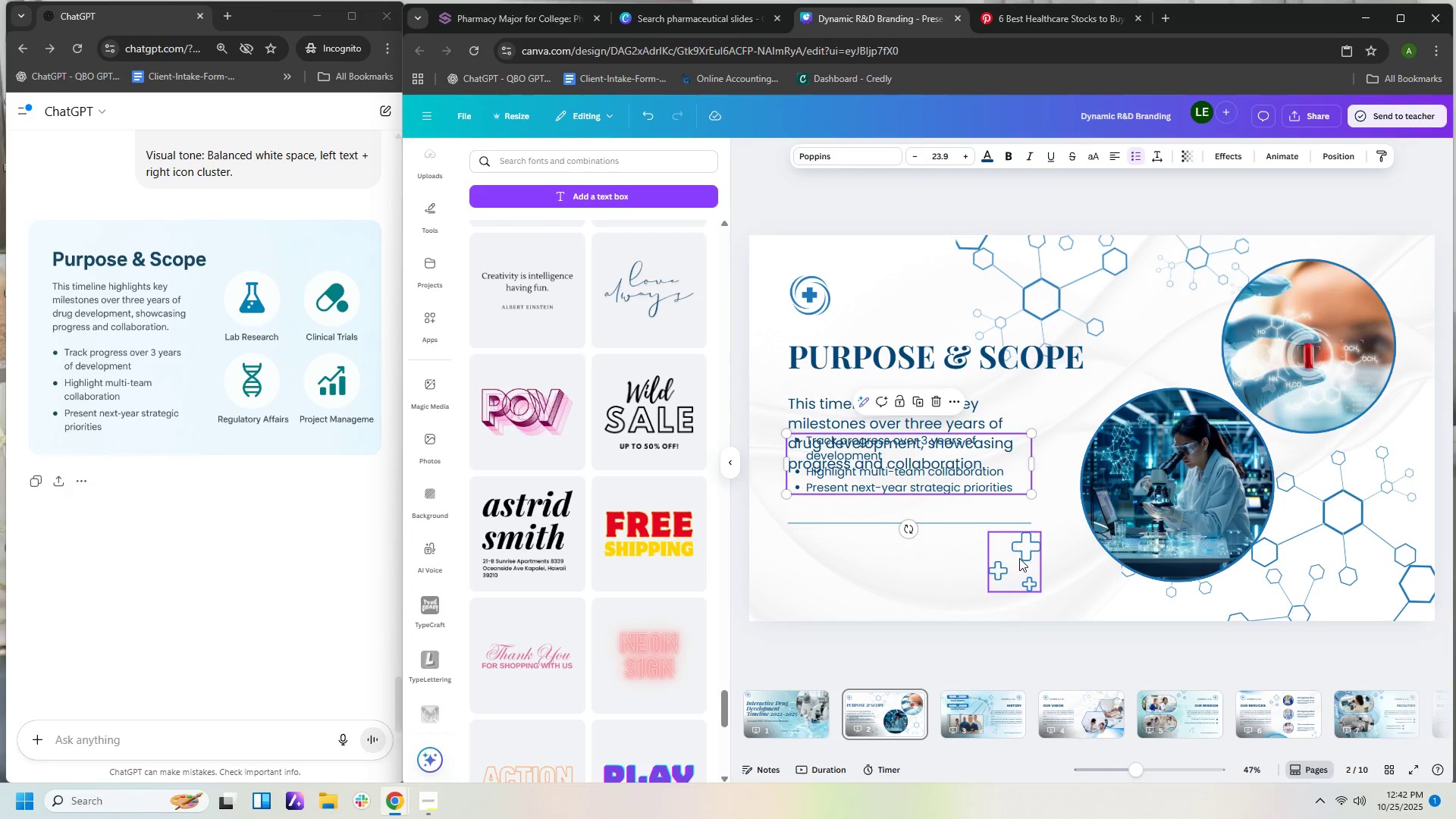 
left_click_drag(start_coordinate=[1019, 558], to_coordinate=[1050, 579])
 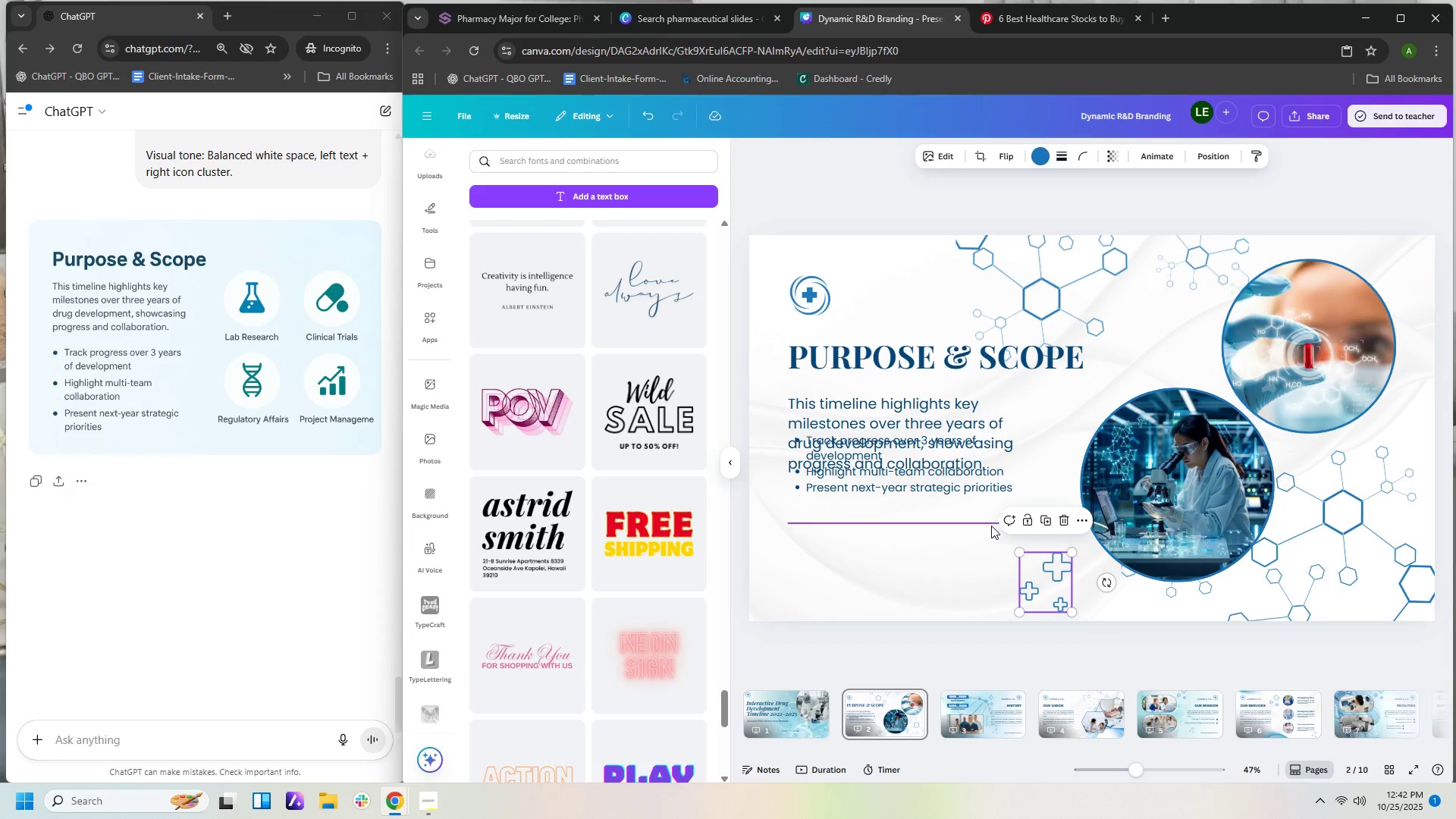 
left_click_drag(start_coordinate=[991, 526], to_coordinate=[991, 567])
 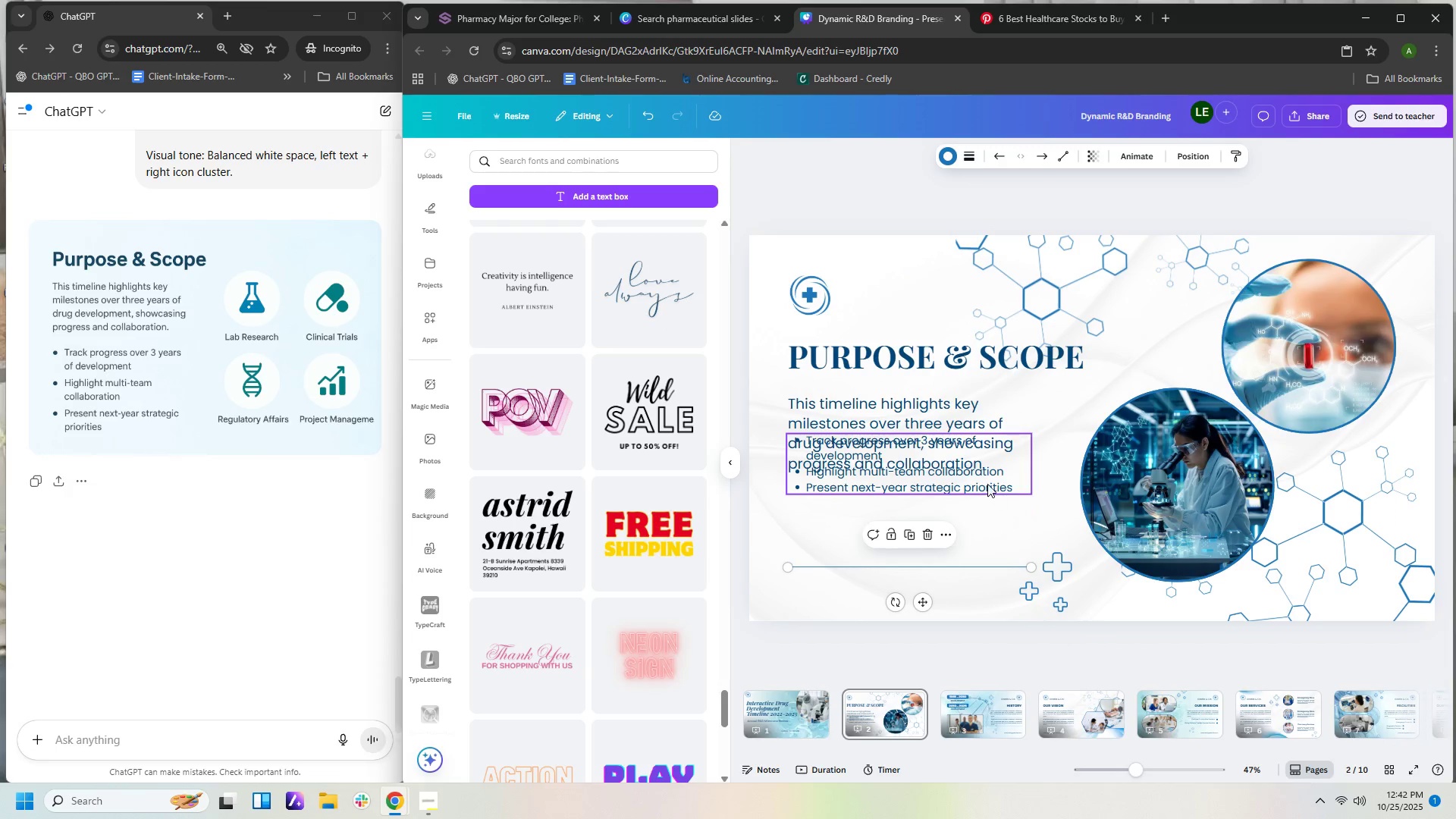 
left_click_drag(start_coordinate=[987, 482], to_coordinate=[990, 544])
 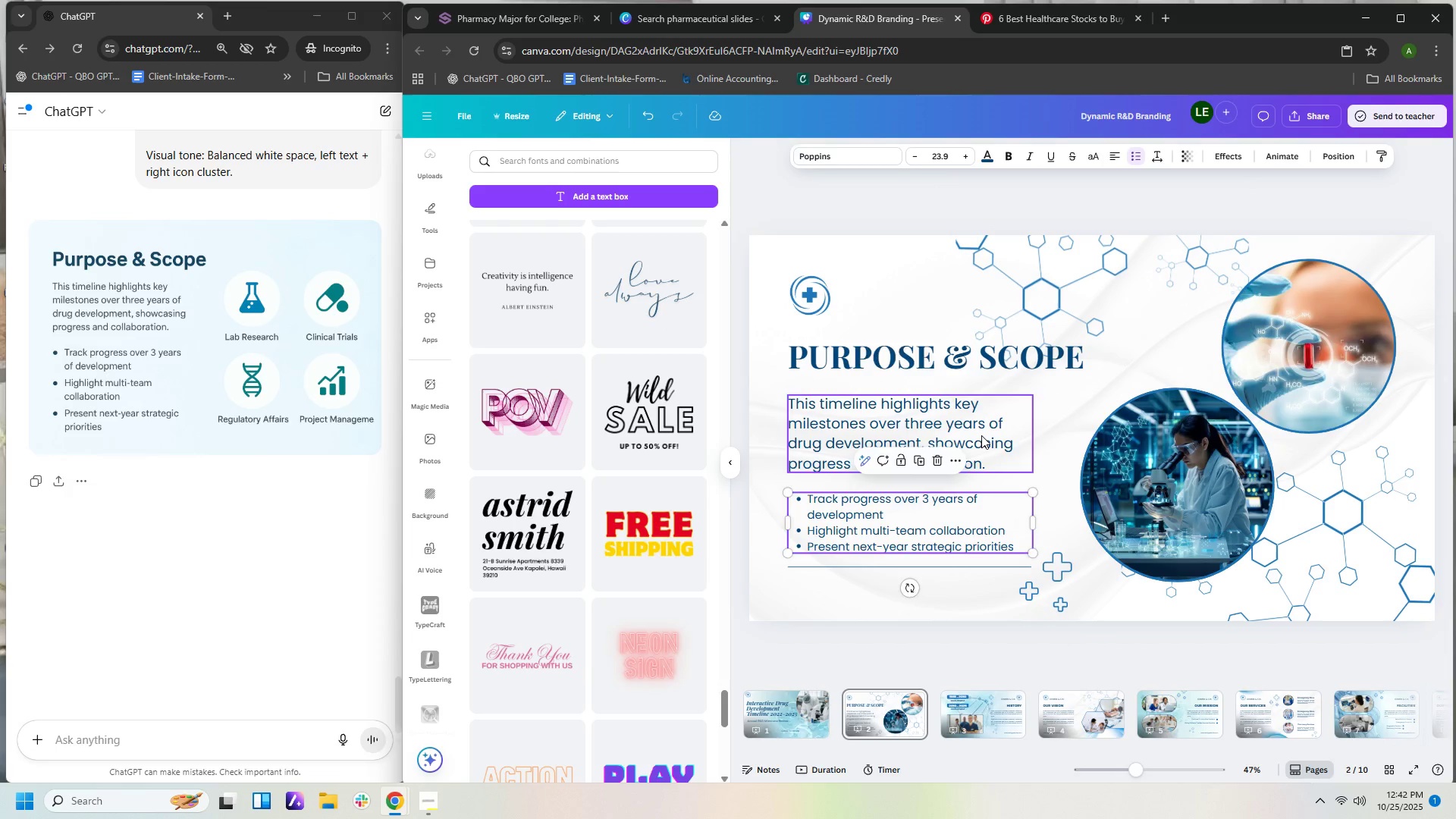 
left_click([981, 435])
 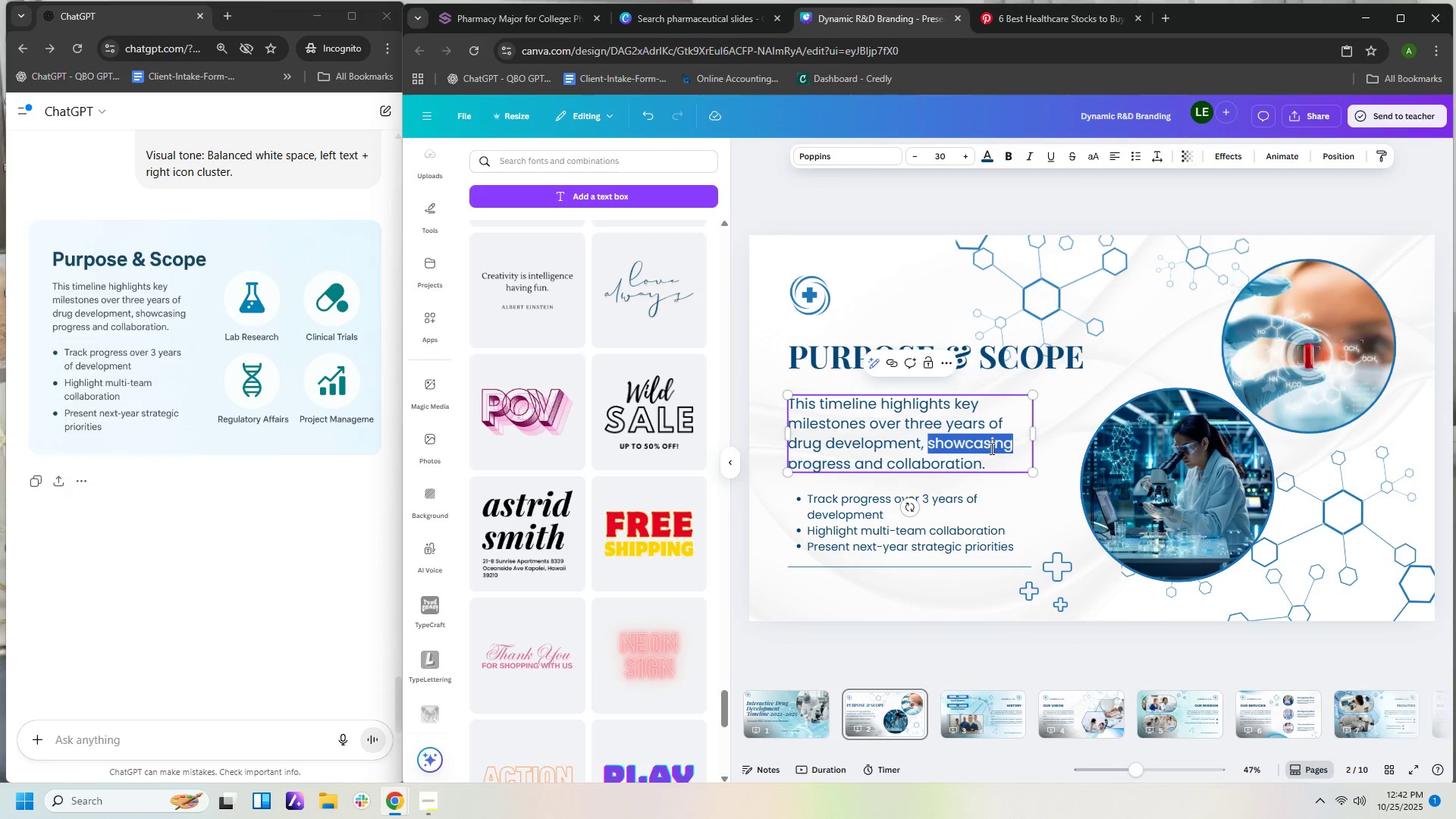 
key(Control+A)
 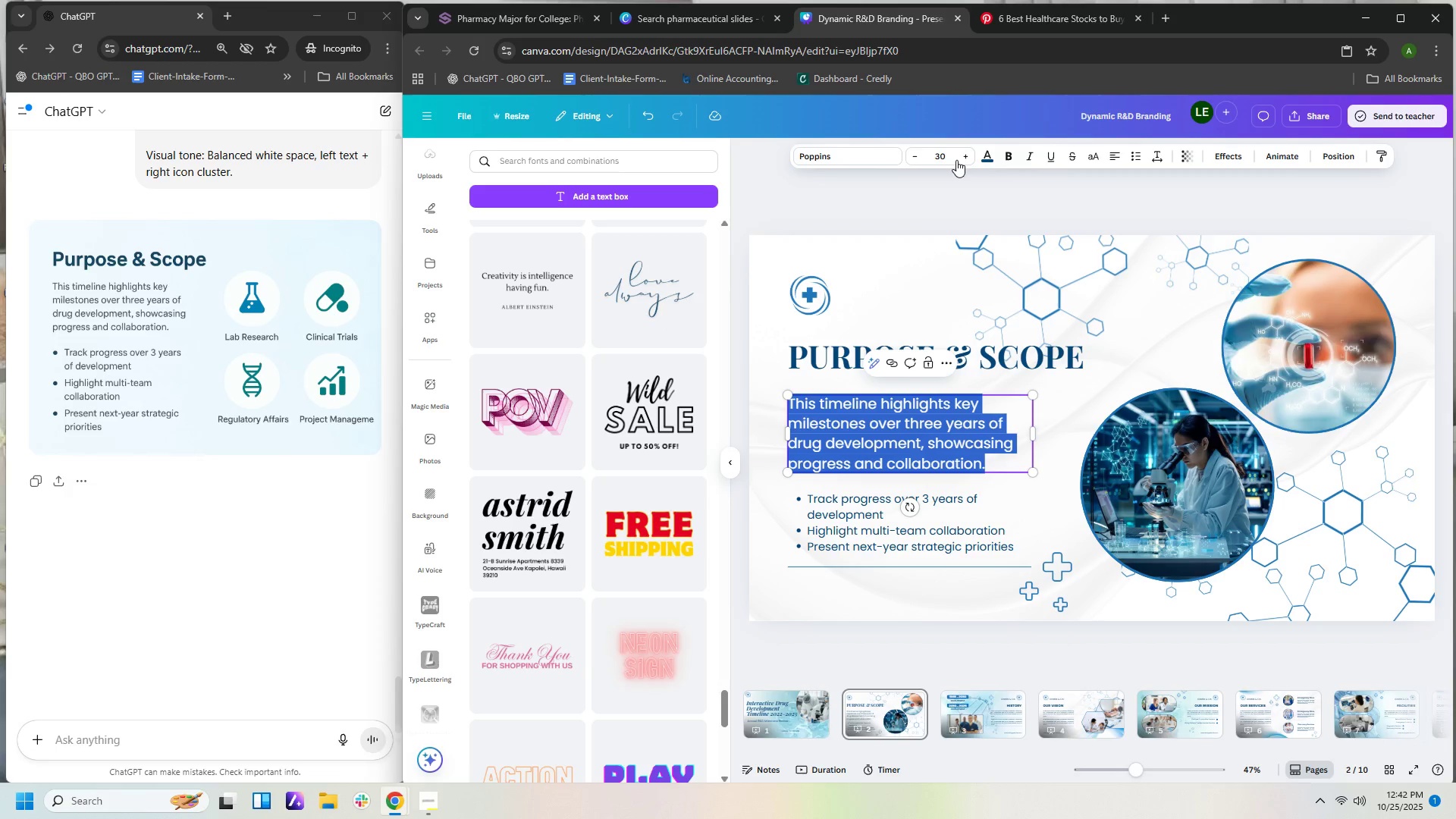 
left_click([956, 157])
 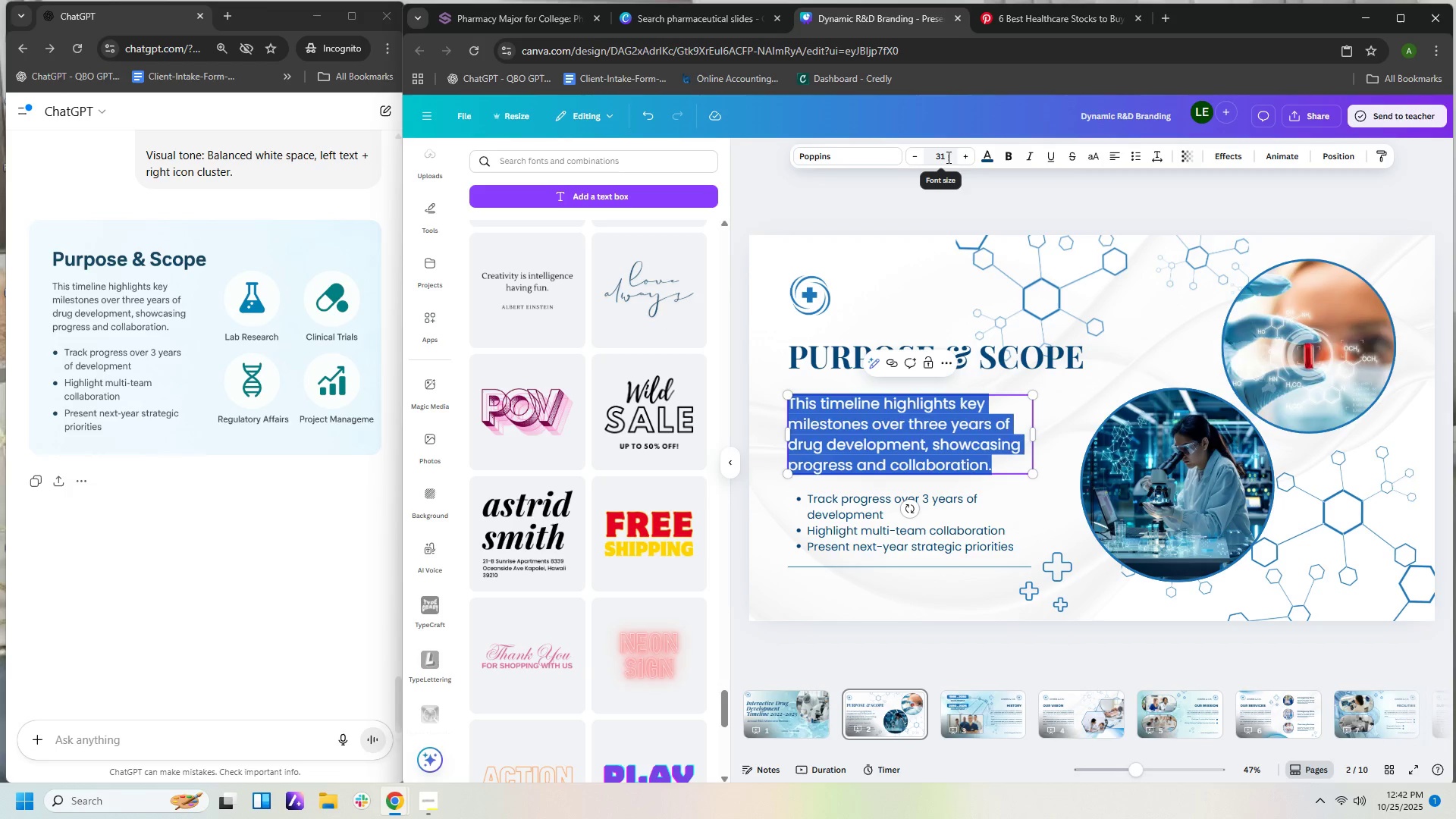 
left_click([952, 158])
 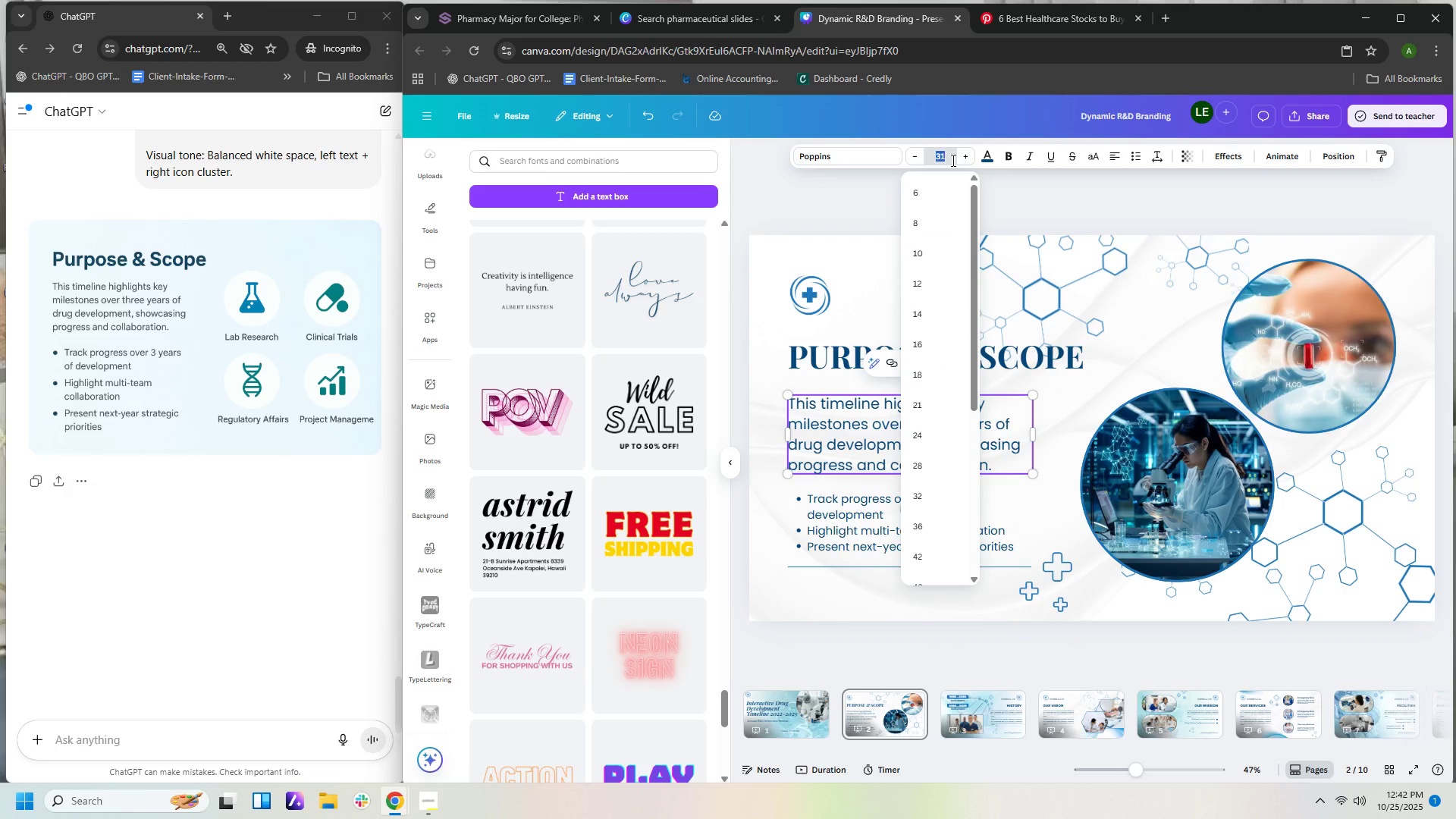 
key(Numpad2)
 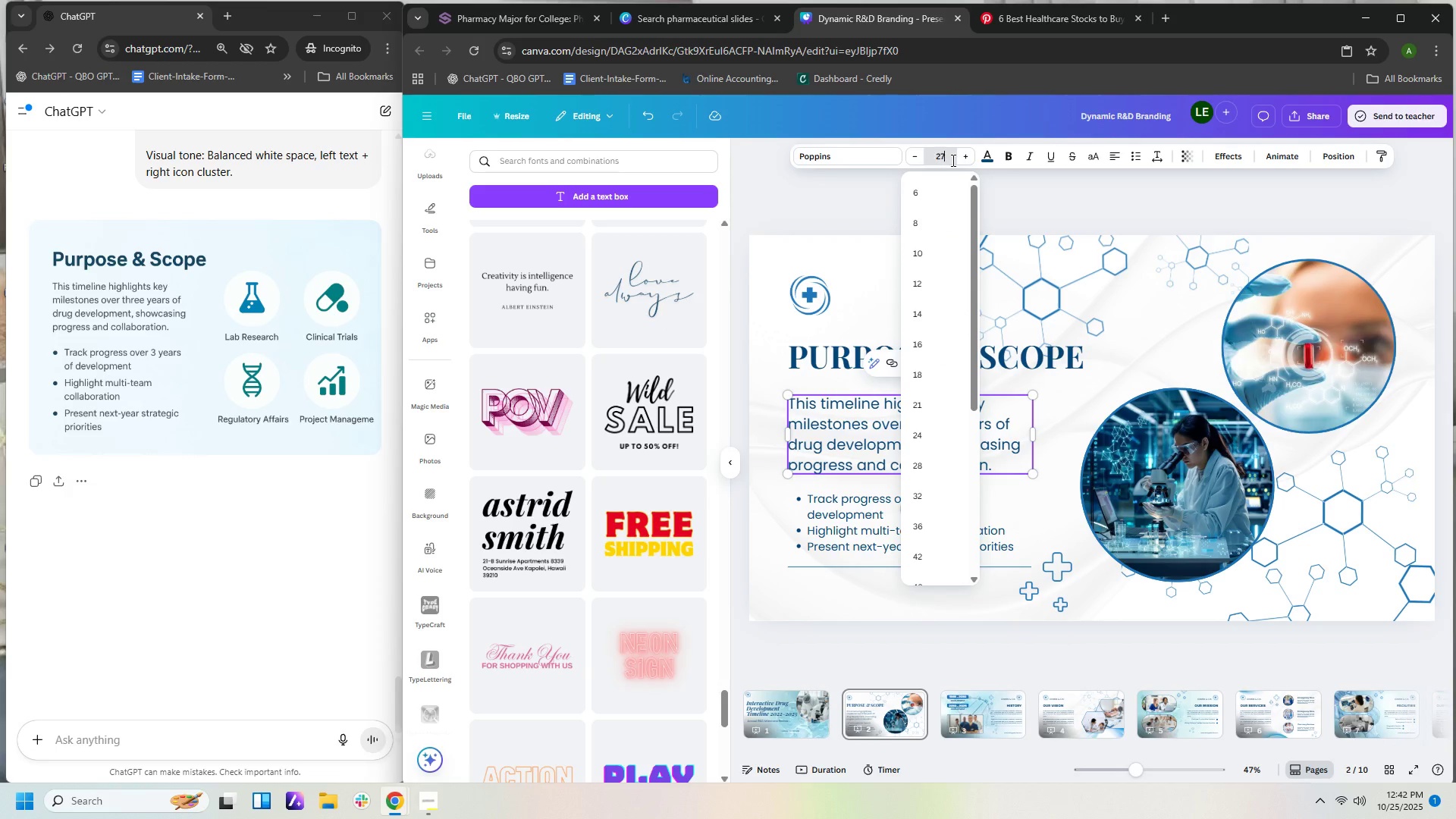 
key(Numpad7)
 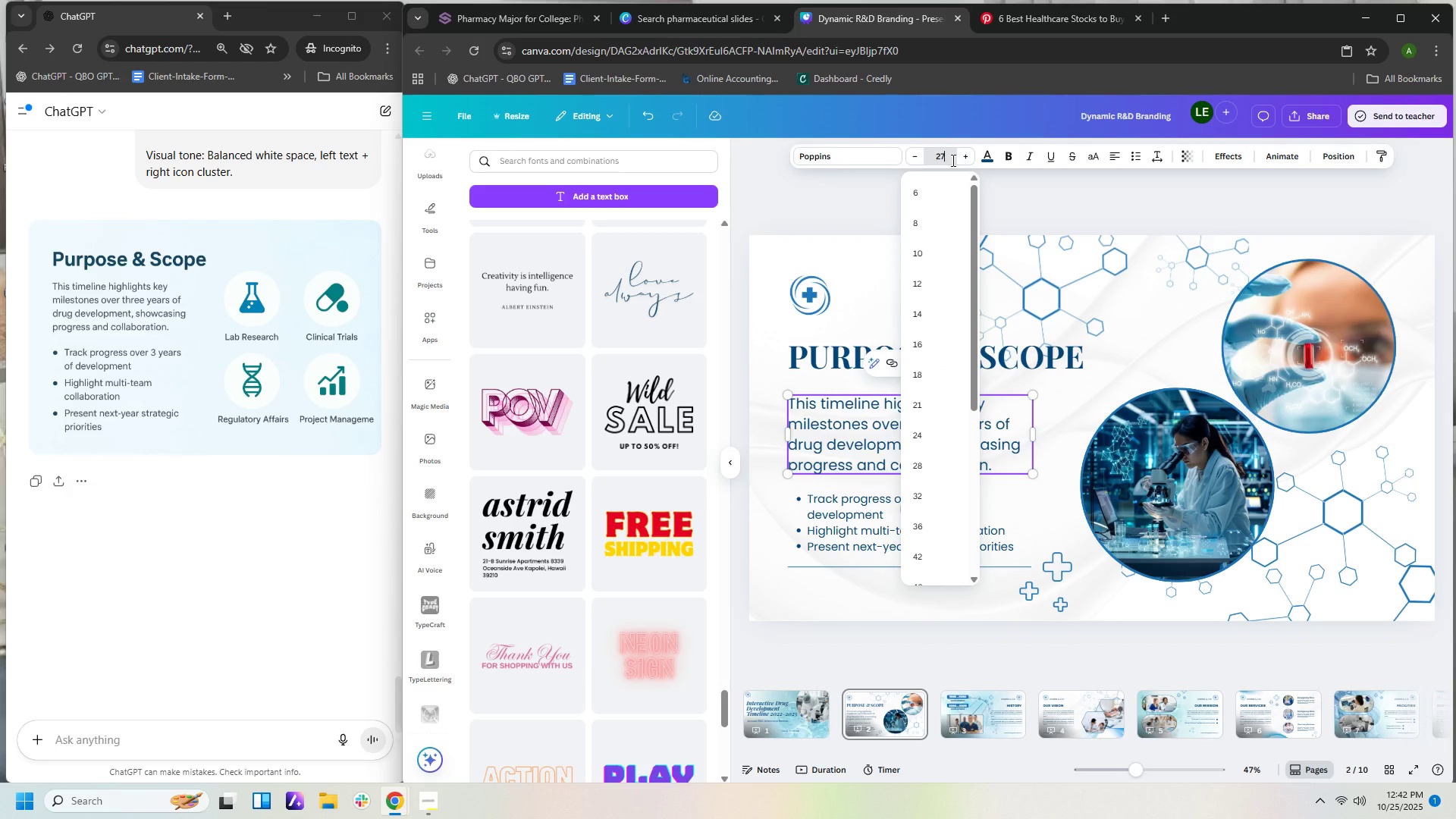 
key(NumpadEnter)
 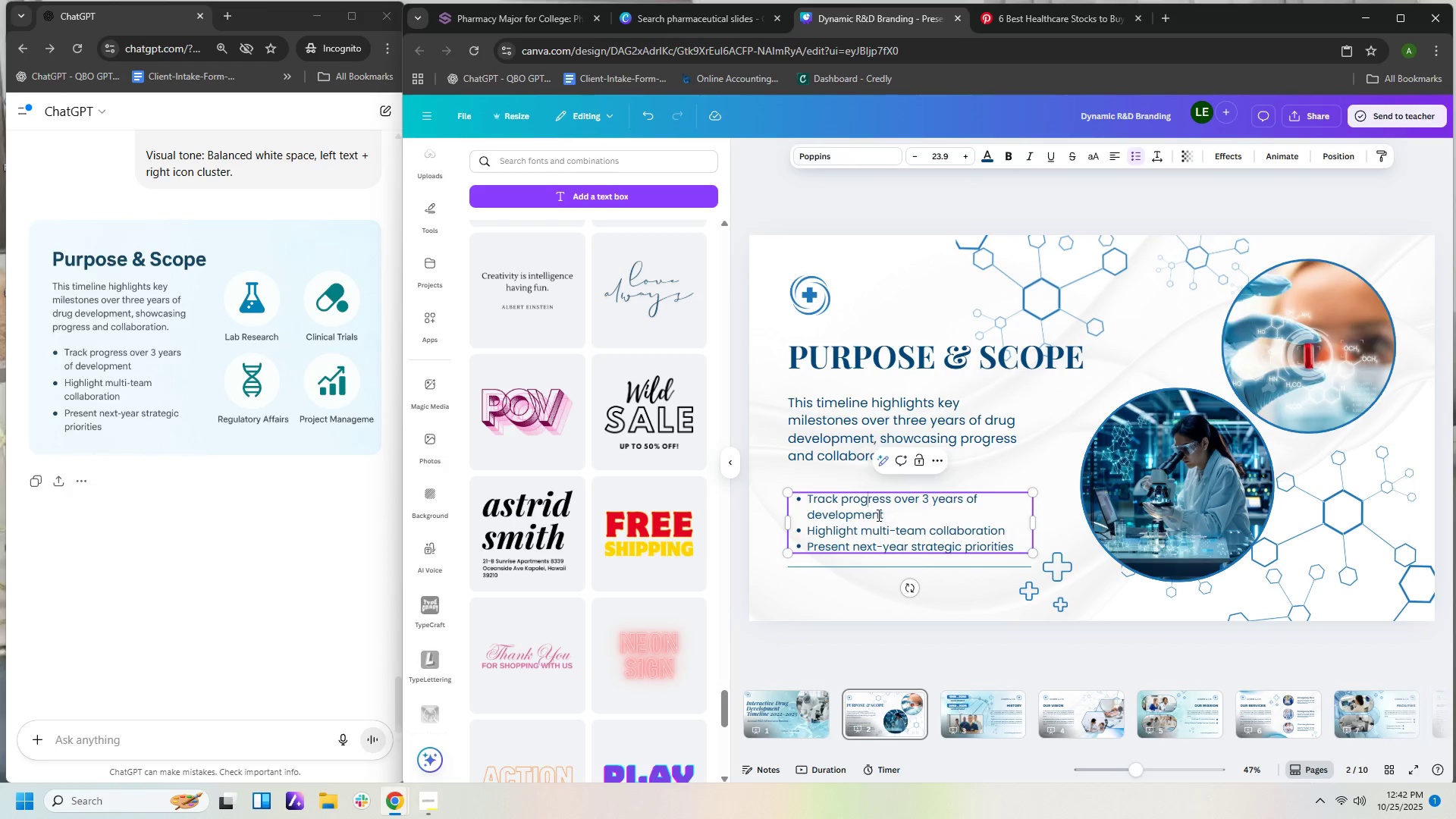 
key(Control+A)
 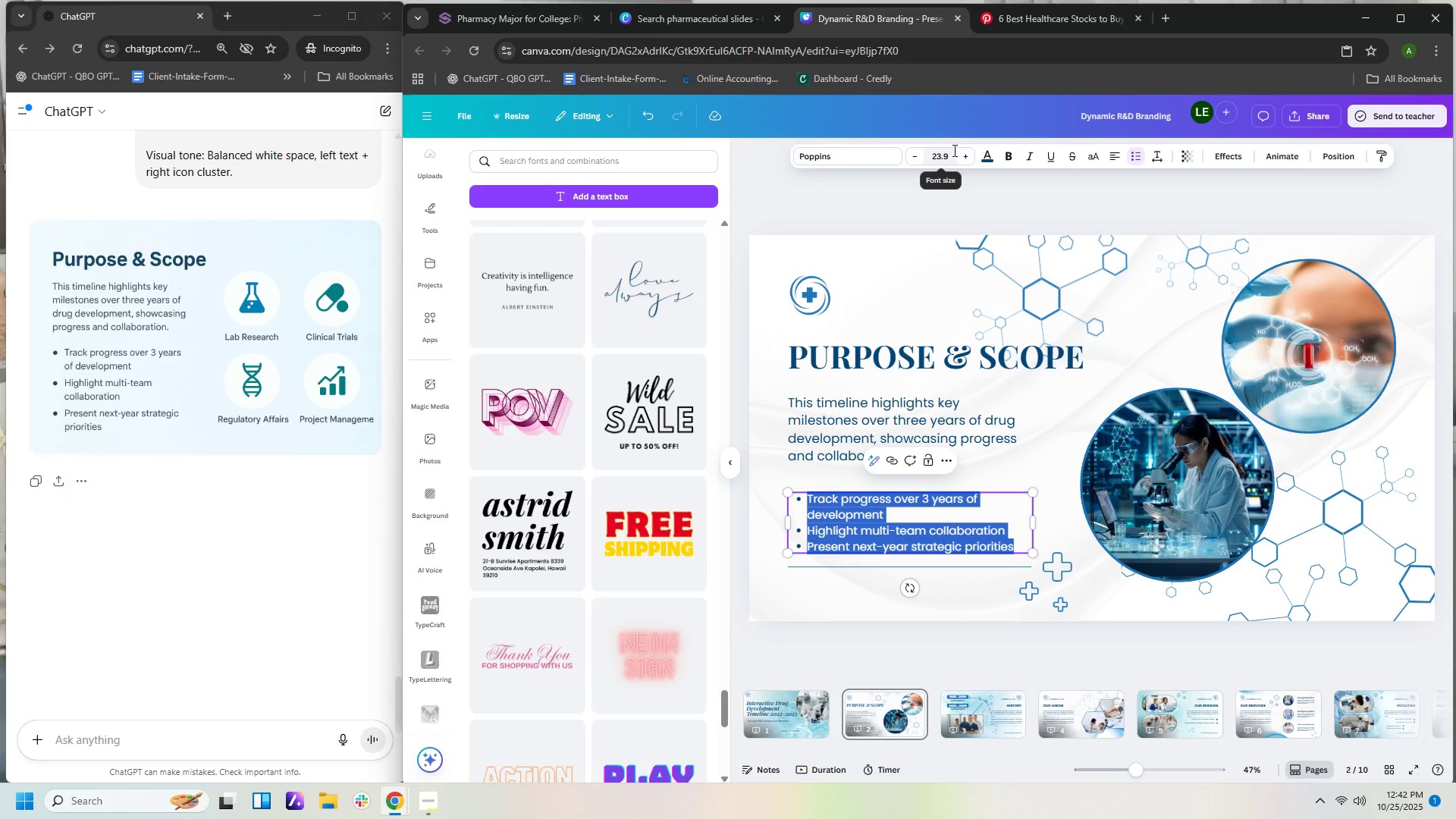 
left_click([953, 150])
 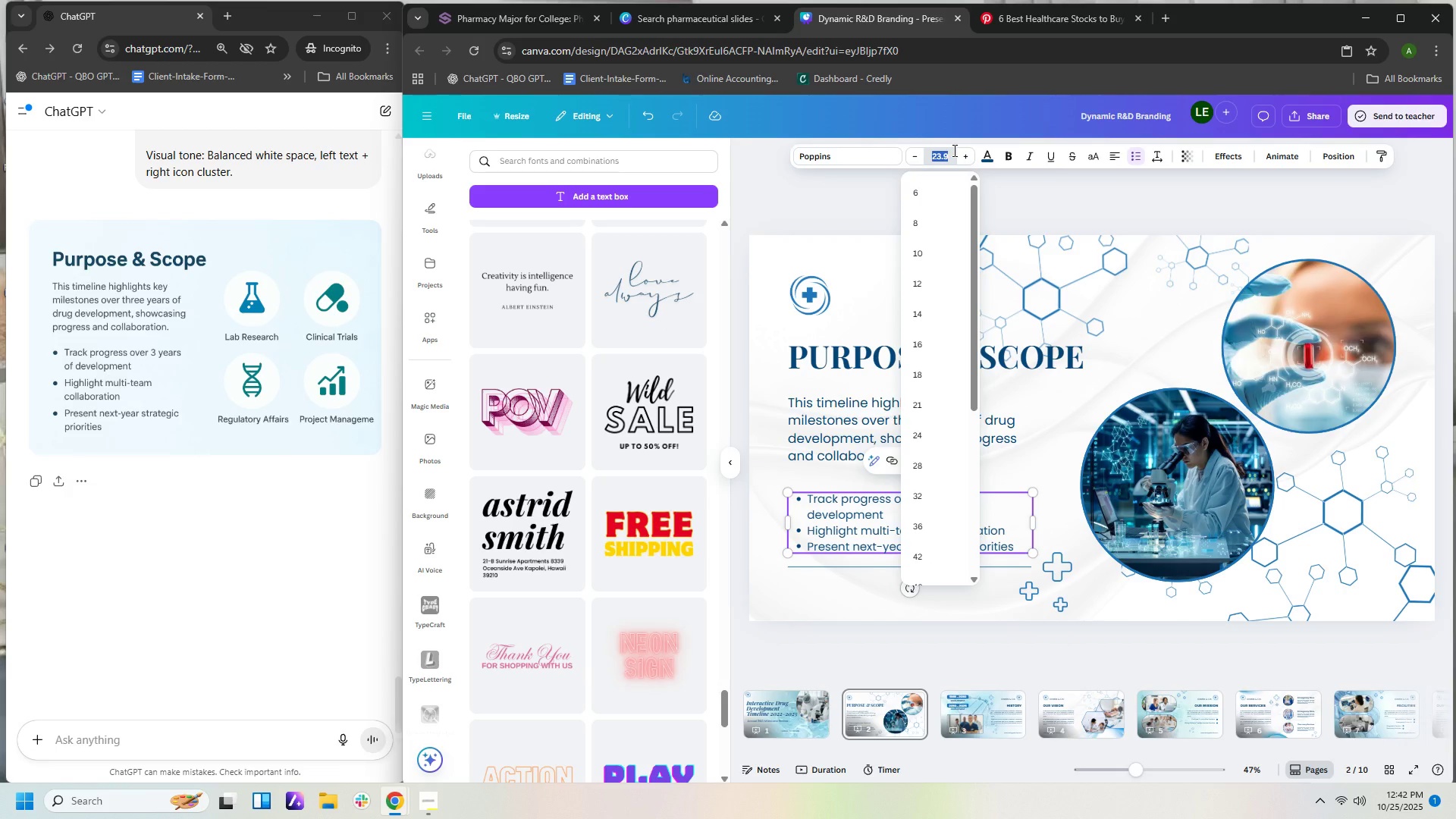 
key(Numpad2)
 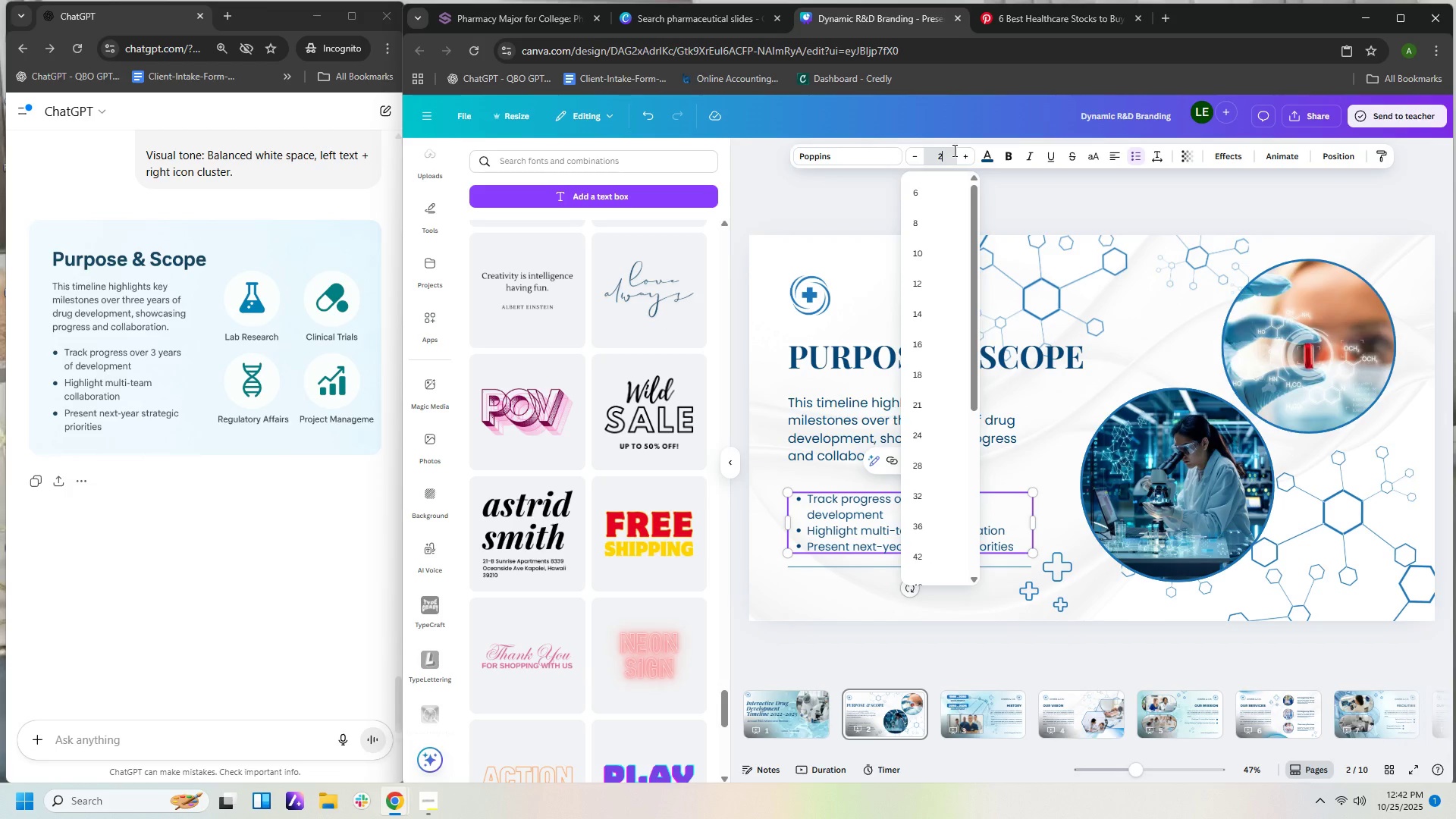 
key(Numpad5)
 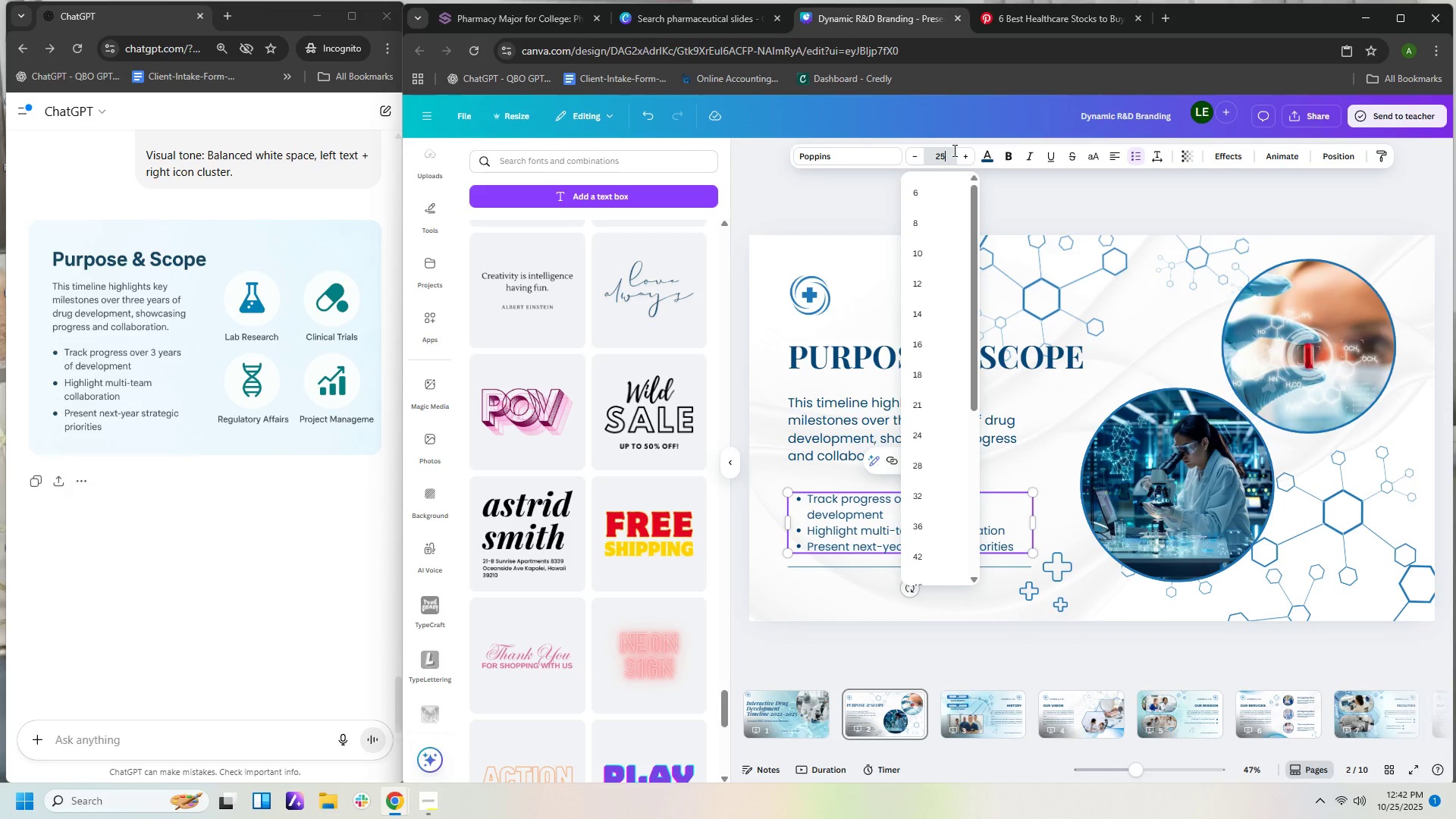 
key(NumpadEnter)
 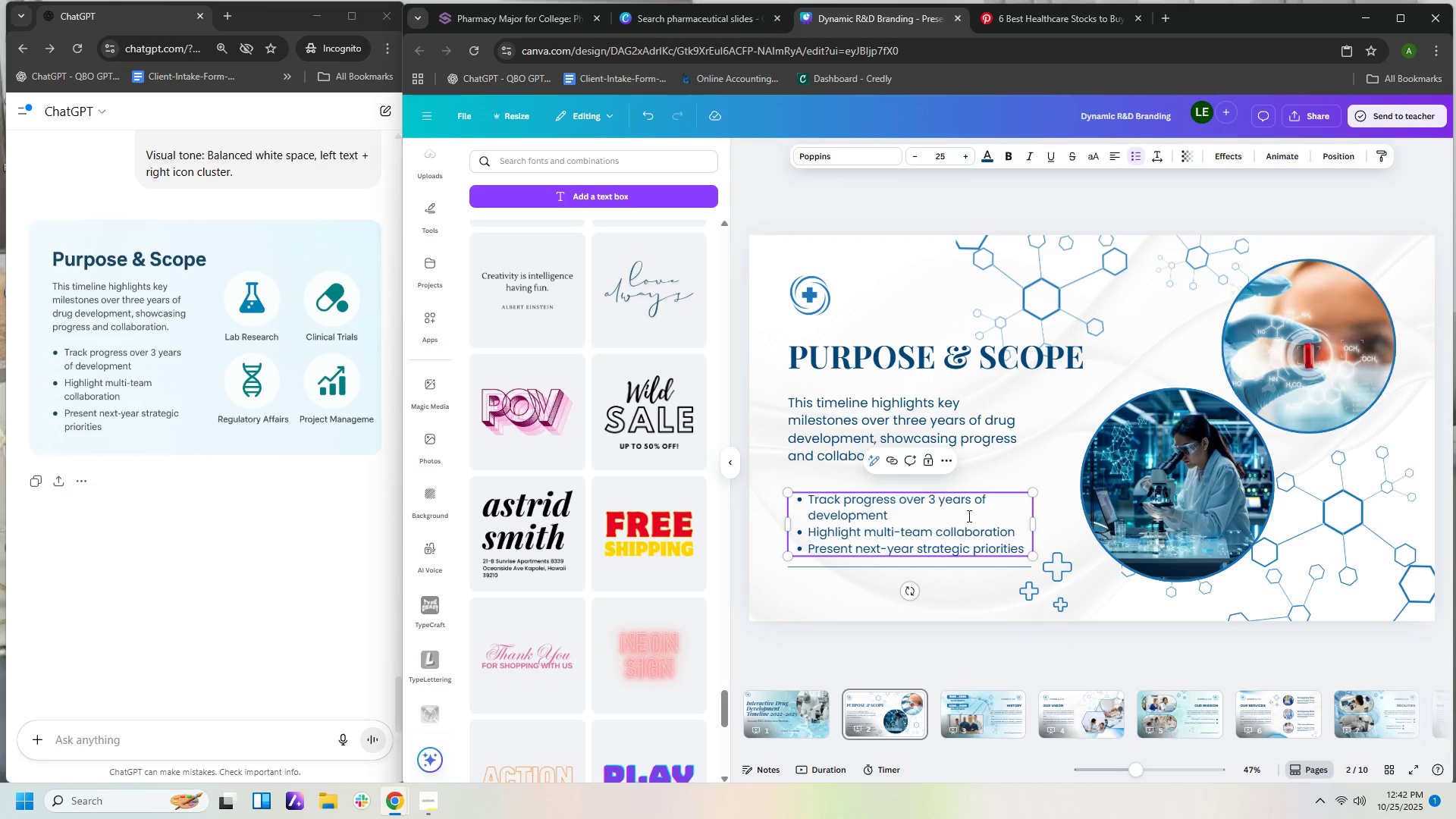 
left_click([1034, 463])
 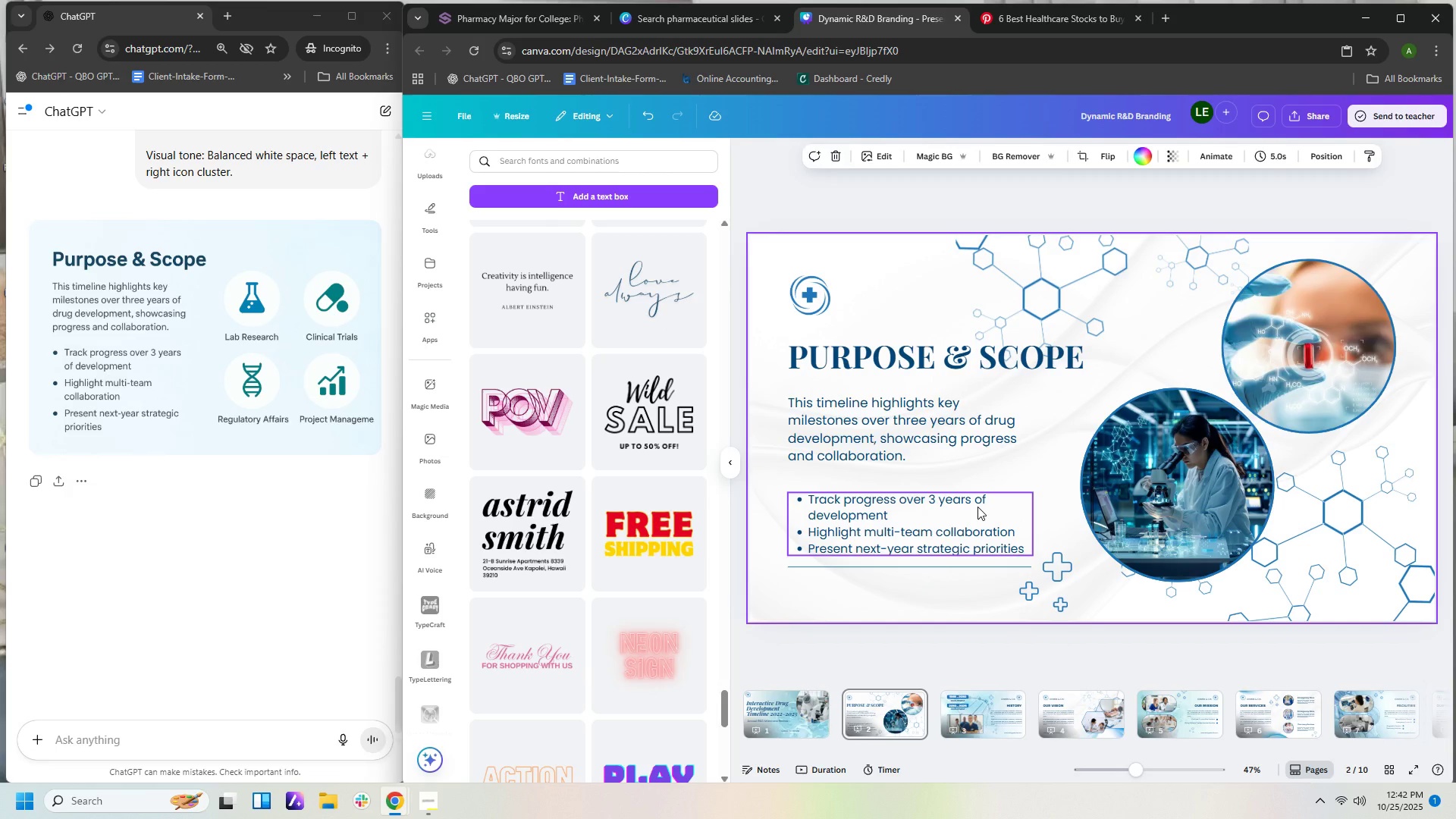 
left_click_drag(start_coordinate=[977, 507], to_coordinate=[980, 499])
 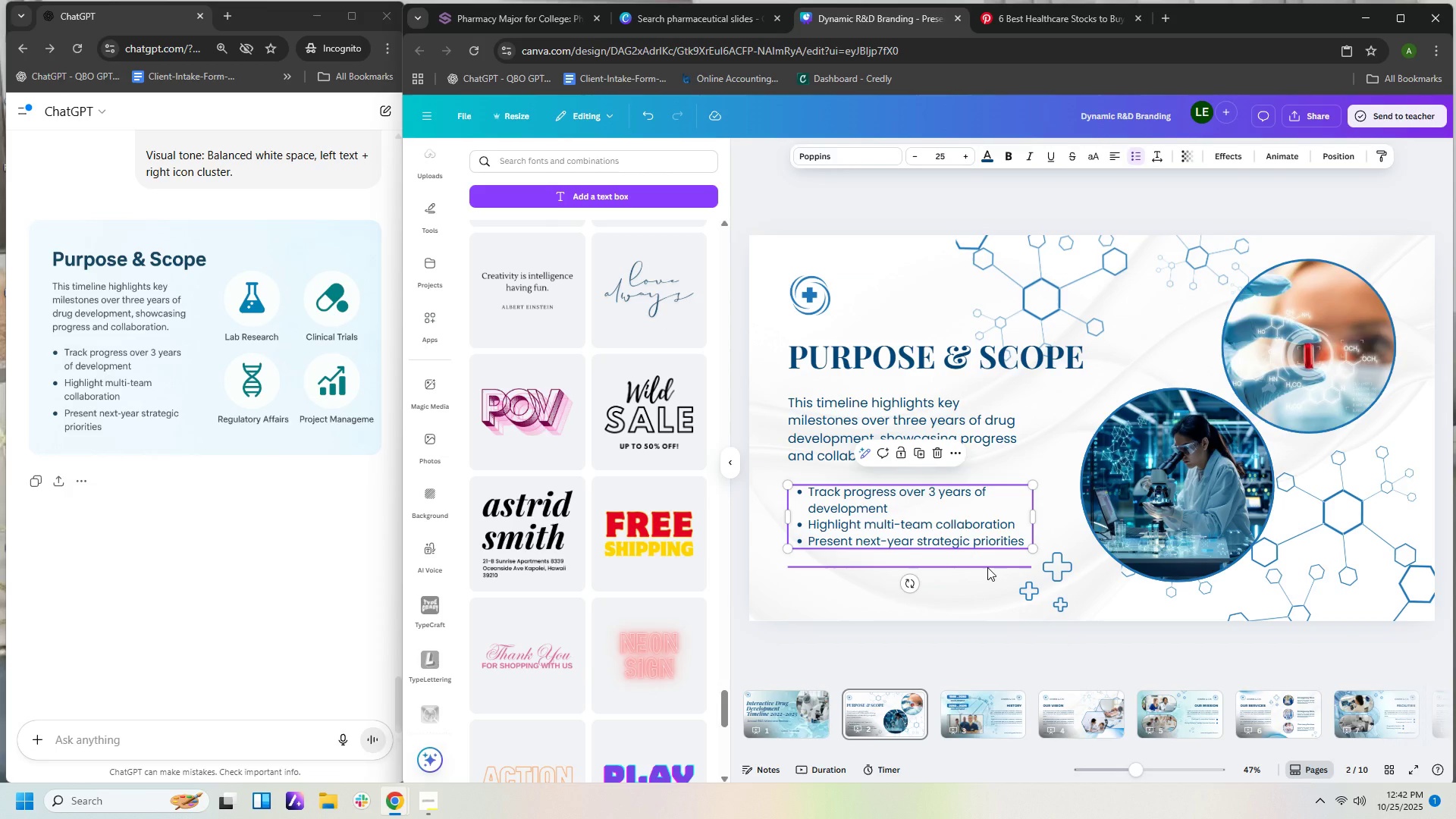 
left_click_drag(start_coordinate=[987, 567], to_coordinate=[987, 556])
 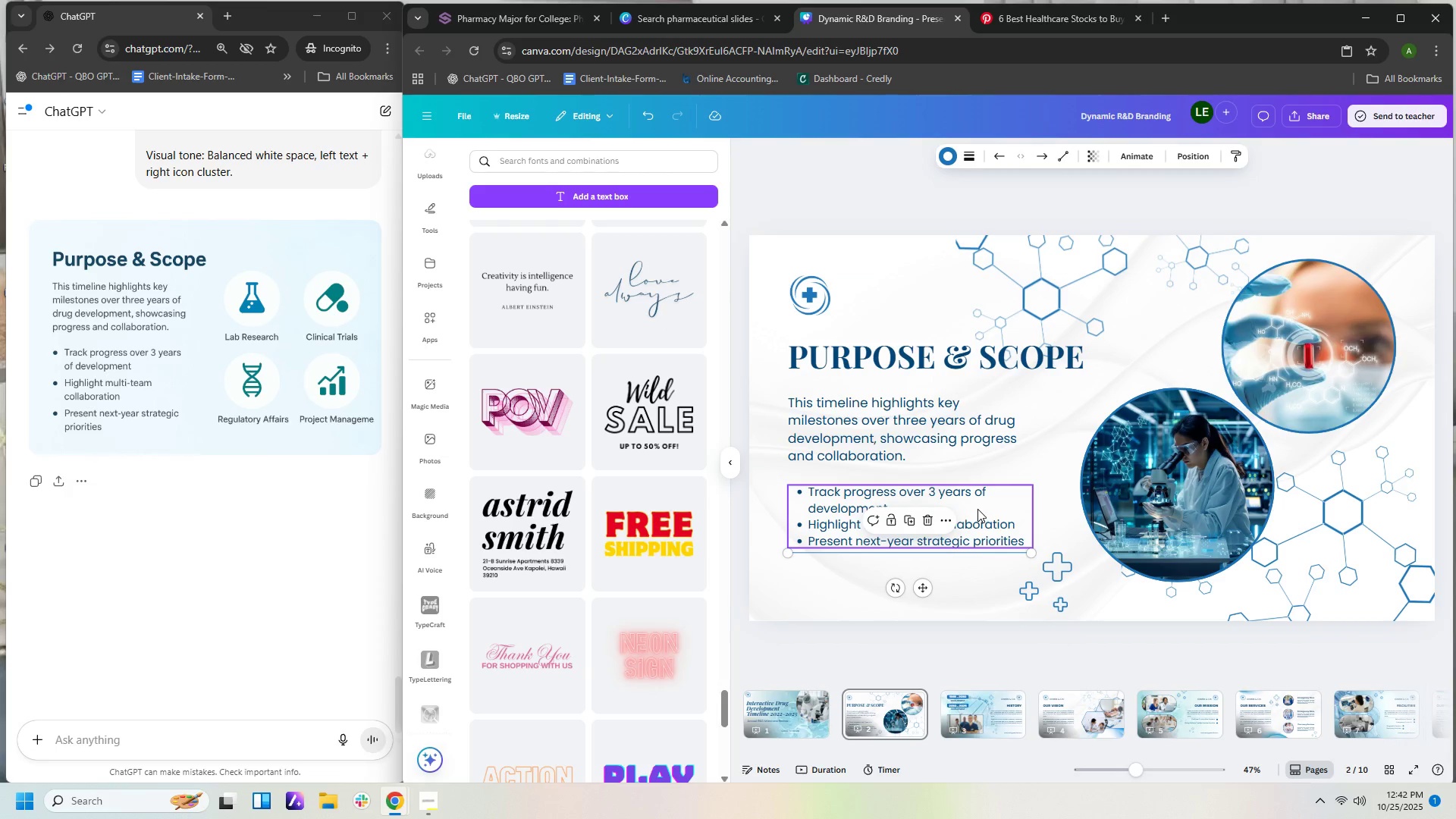 
left_click_drag(start_coordinate=[977, 509], to_coordinate=[977, 502])
 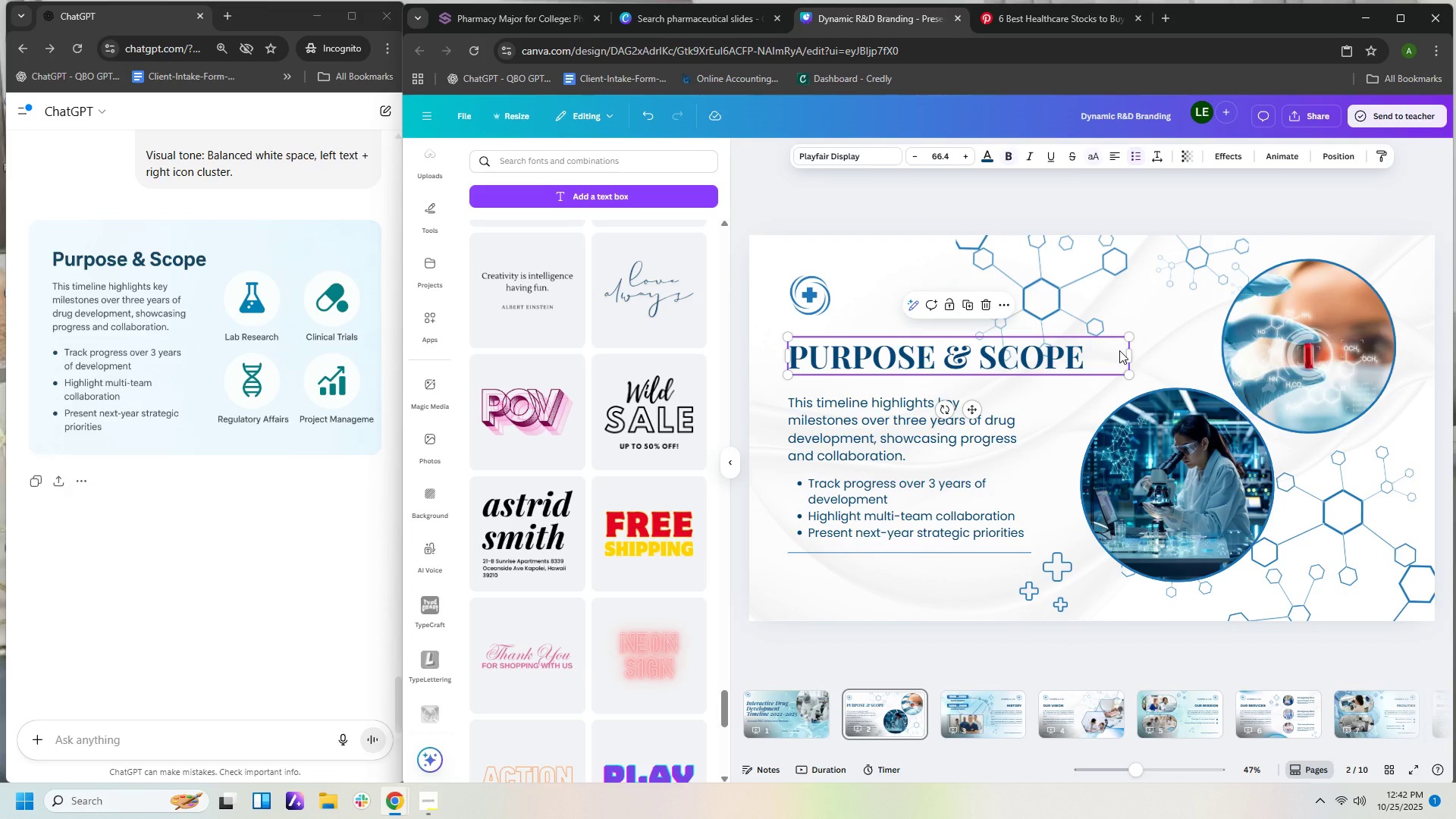 
left_click([1189, 352])
 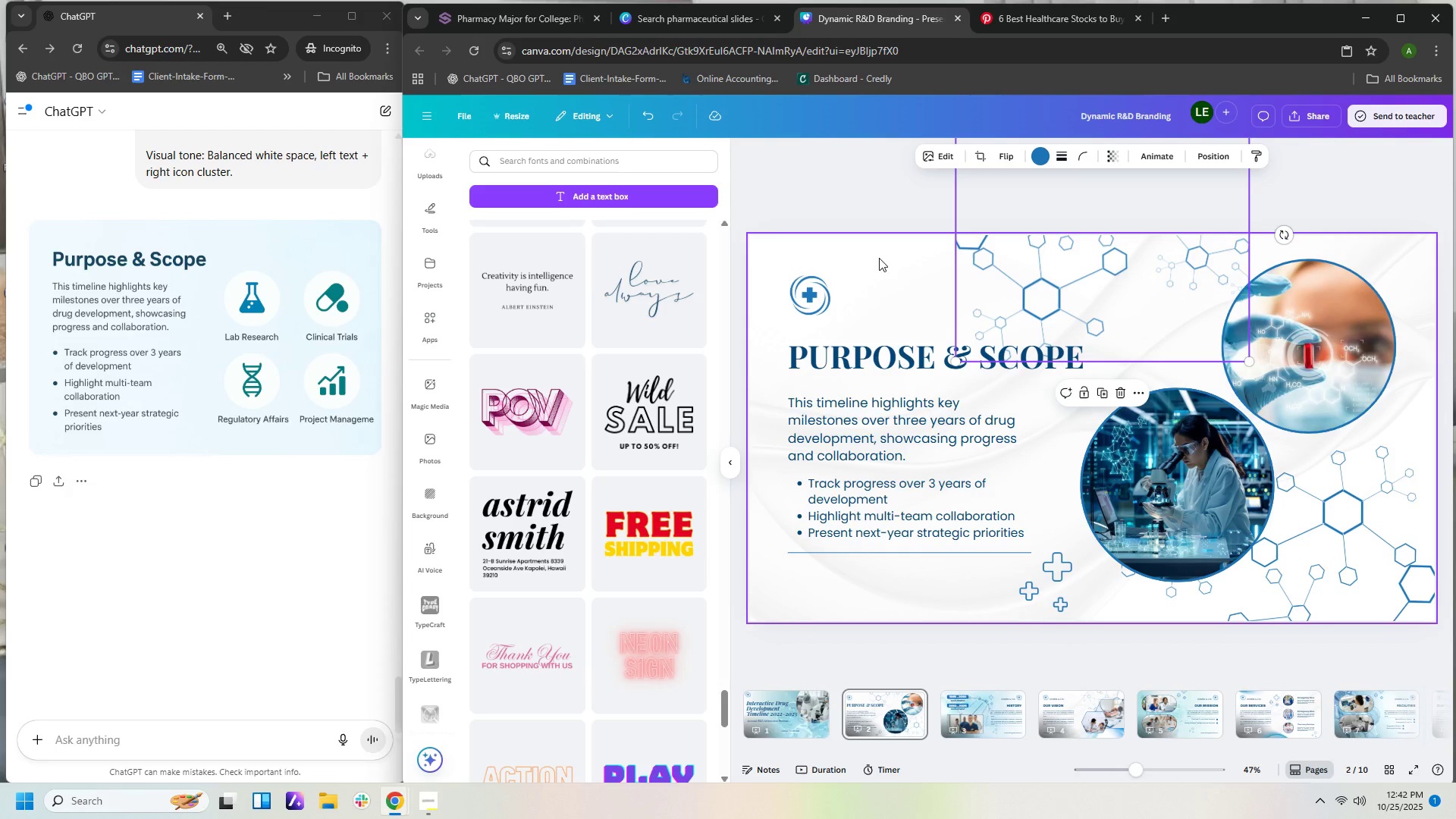 
left_click([884, 258])
 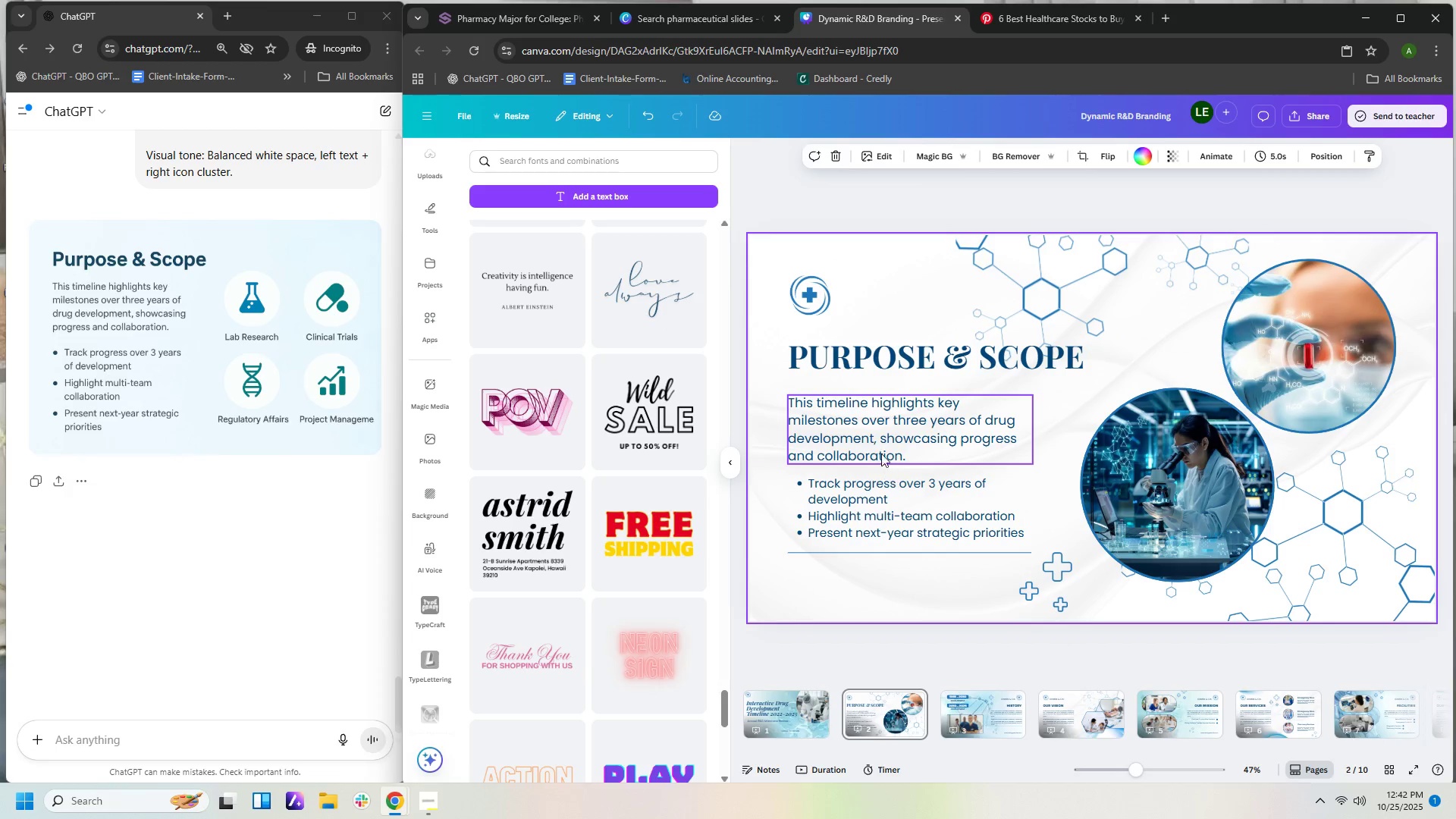 
left_click_drag(start_coordinate=[881, 439], to_coordinate=[881, 434])
 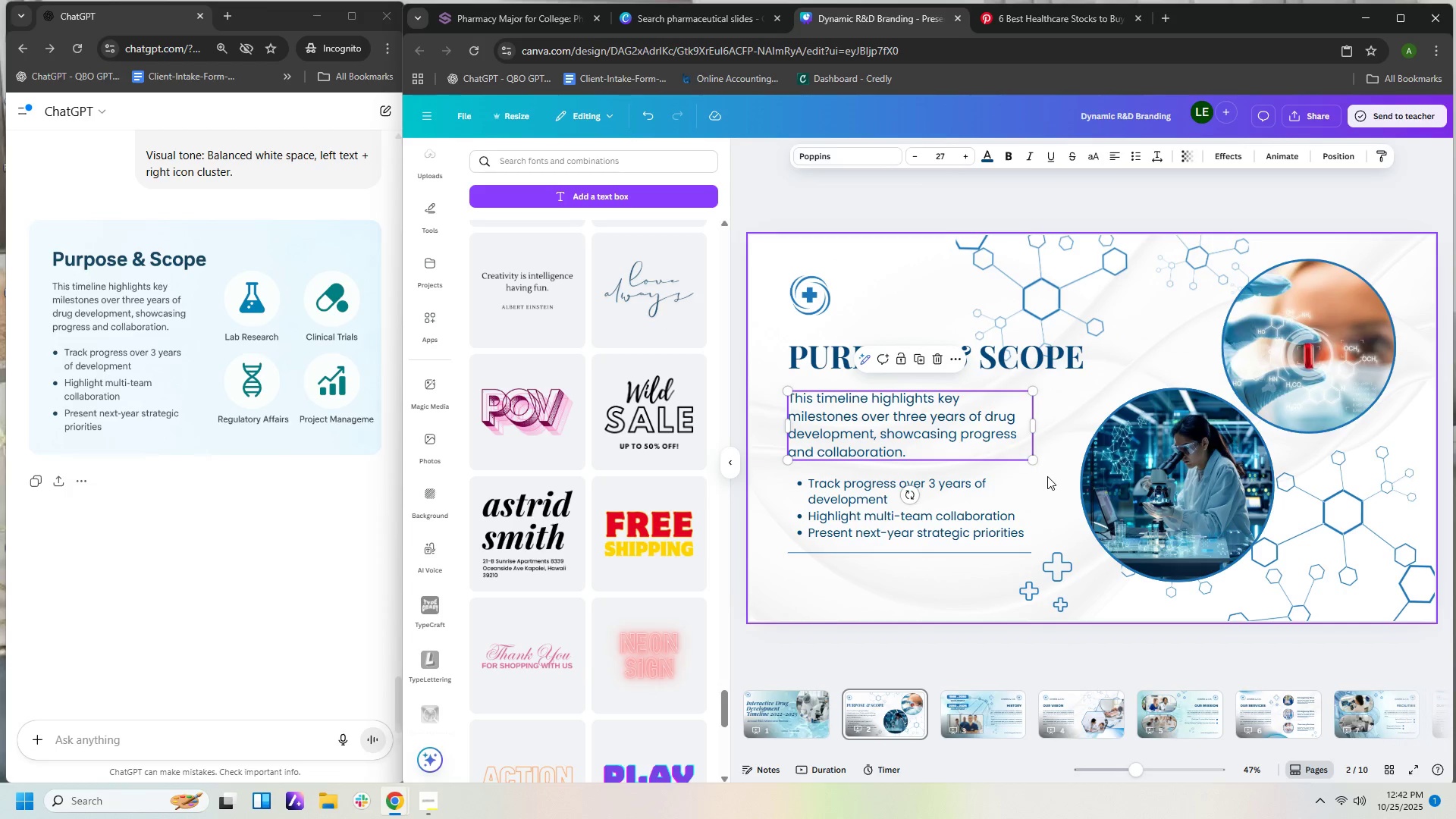 
left_click([1047, 476])
 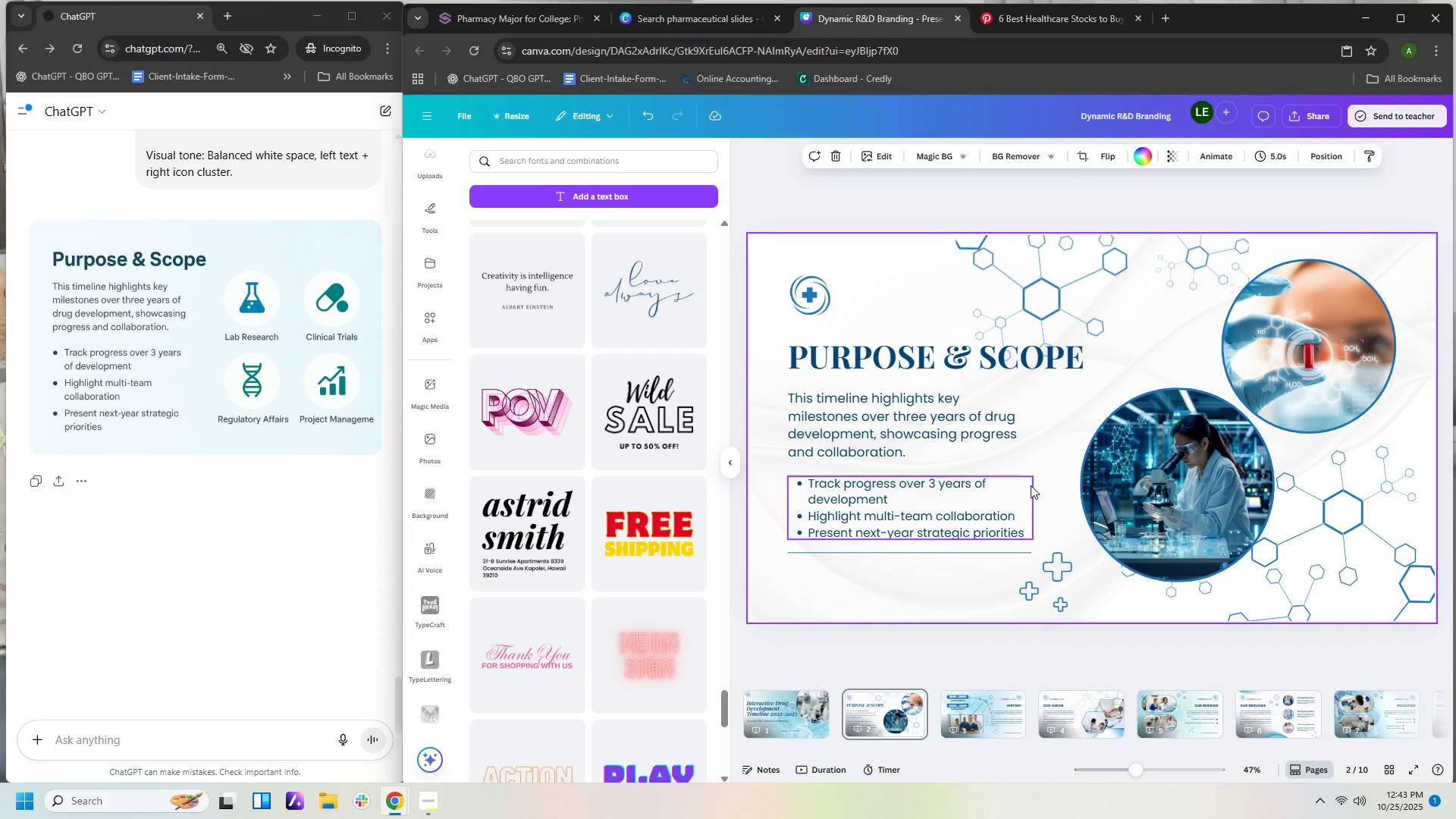 
wait(17.79)
 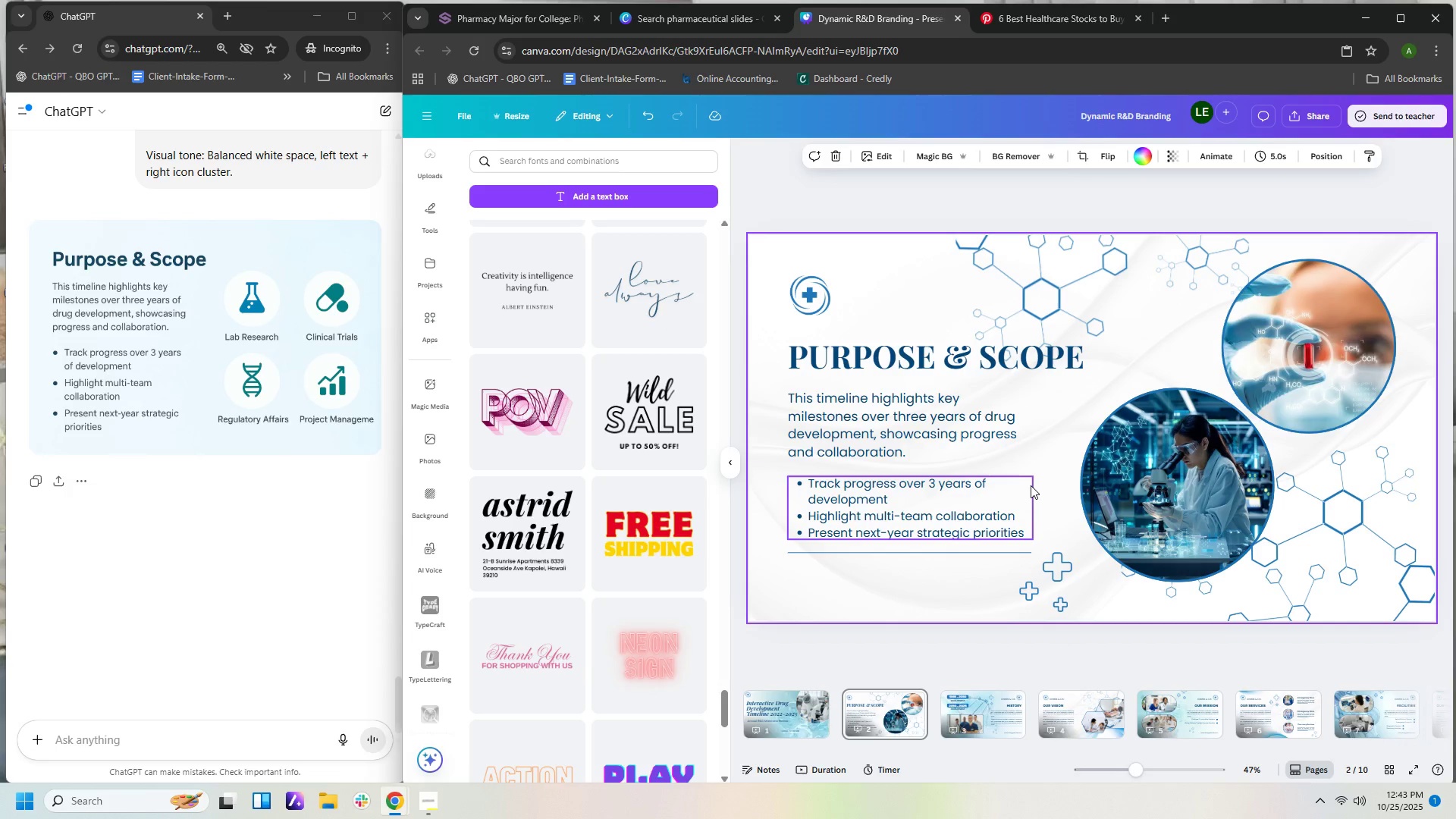 
left_click([1004, 431])
 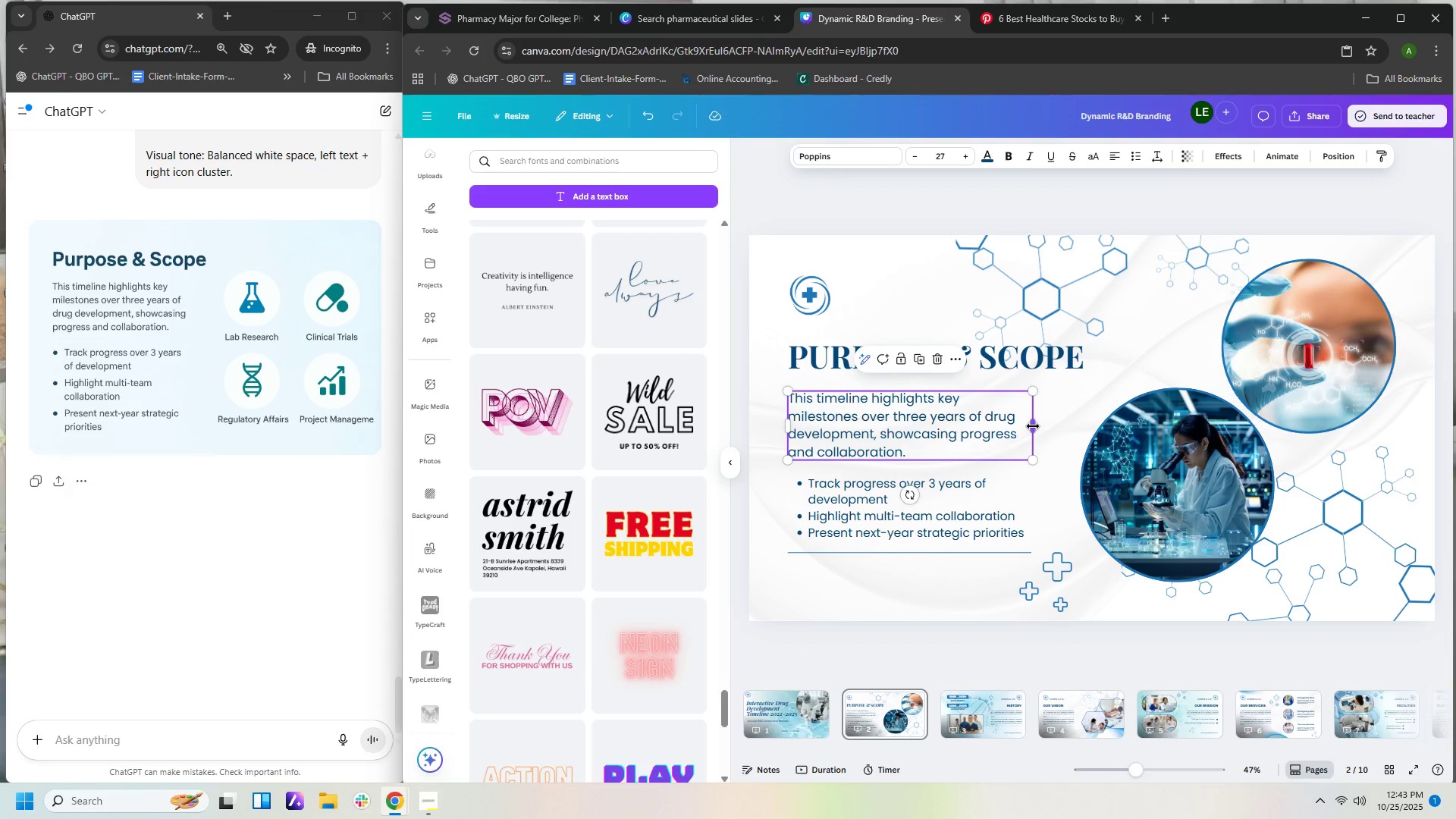 
left_click_drag(start_coordinate=[1033, 426], to_coordinate=[1013, 428])
 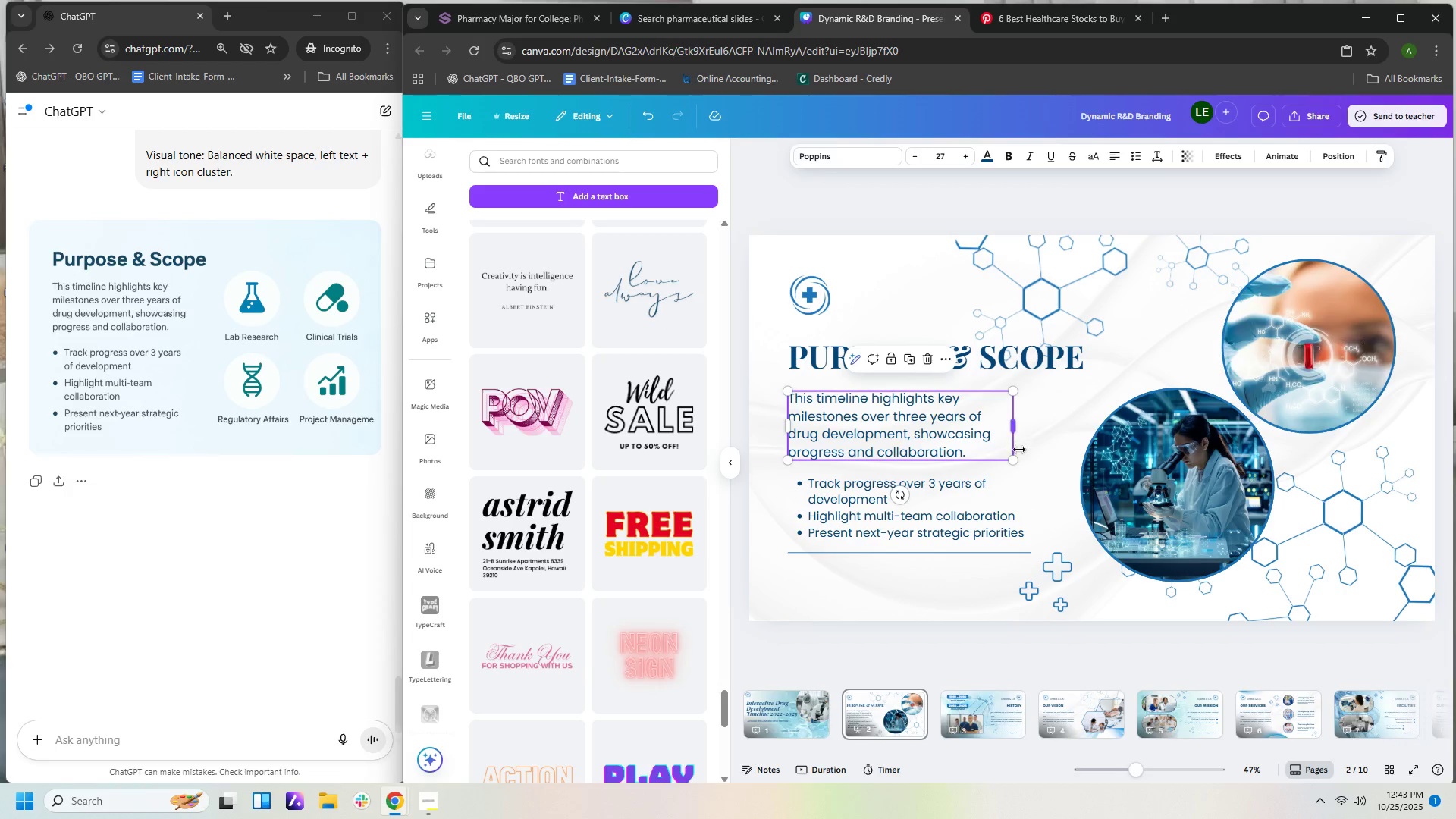 
left_click_drag(start_coordinate=[1014, 460], to_coordinate=[1047, 490])
 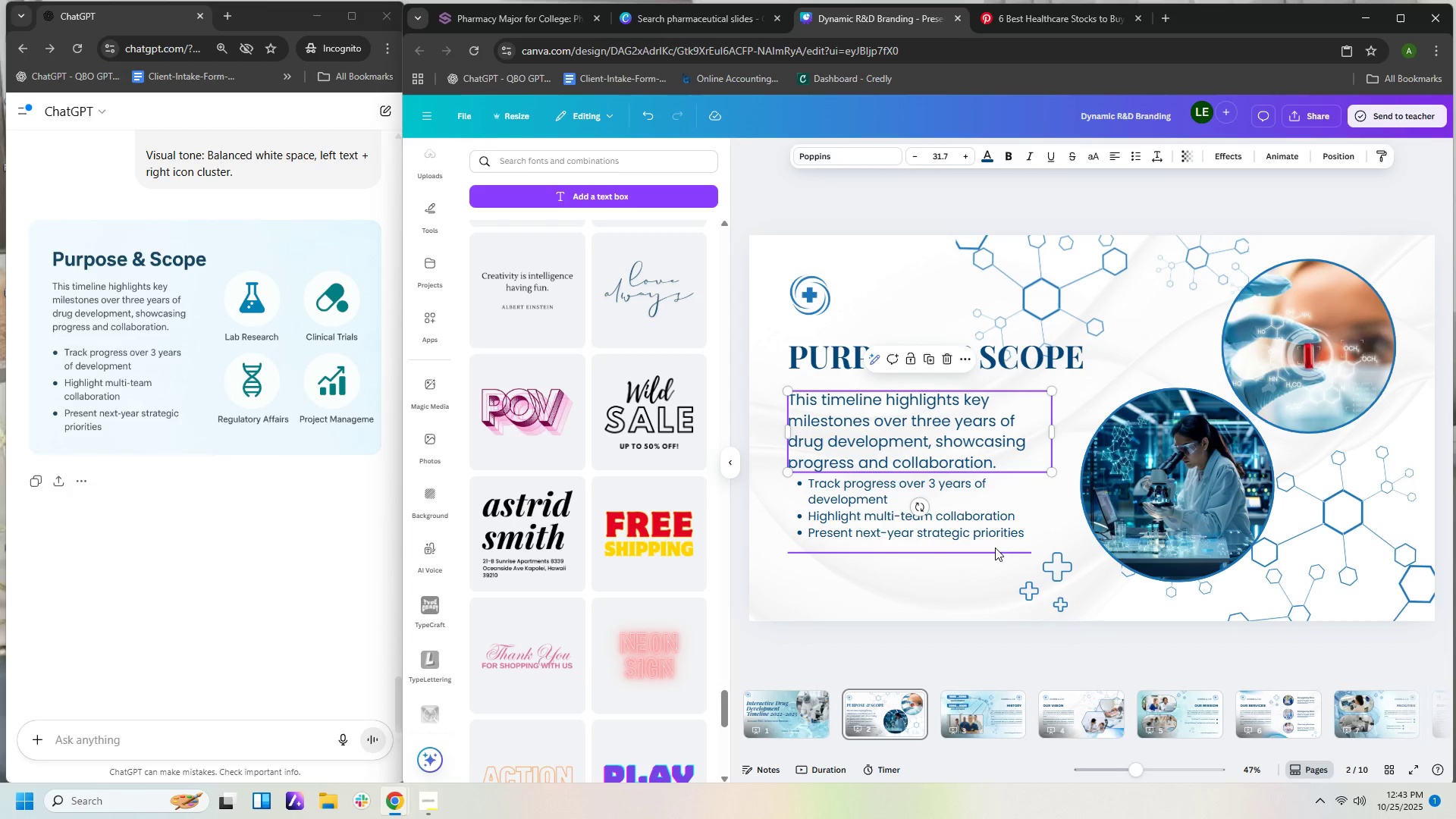 
left_click_drag(start_coordinate=[996, 551], to_coordinate=[997, 565])
 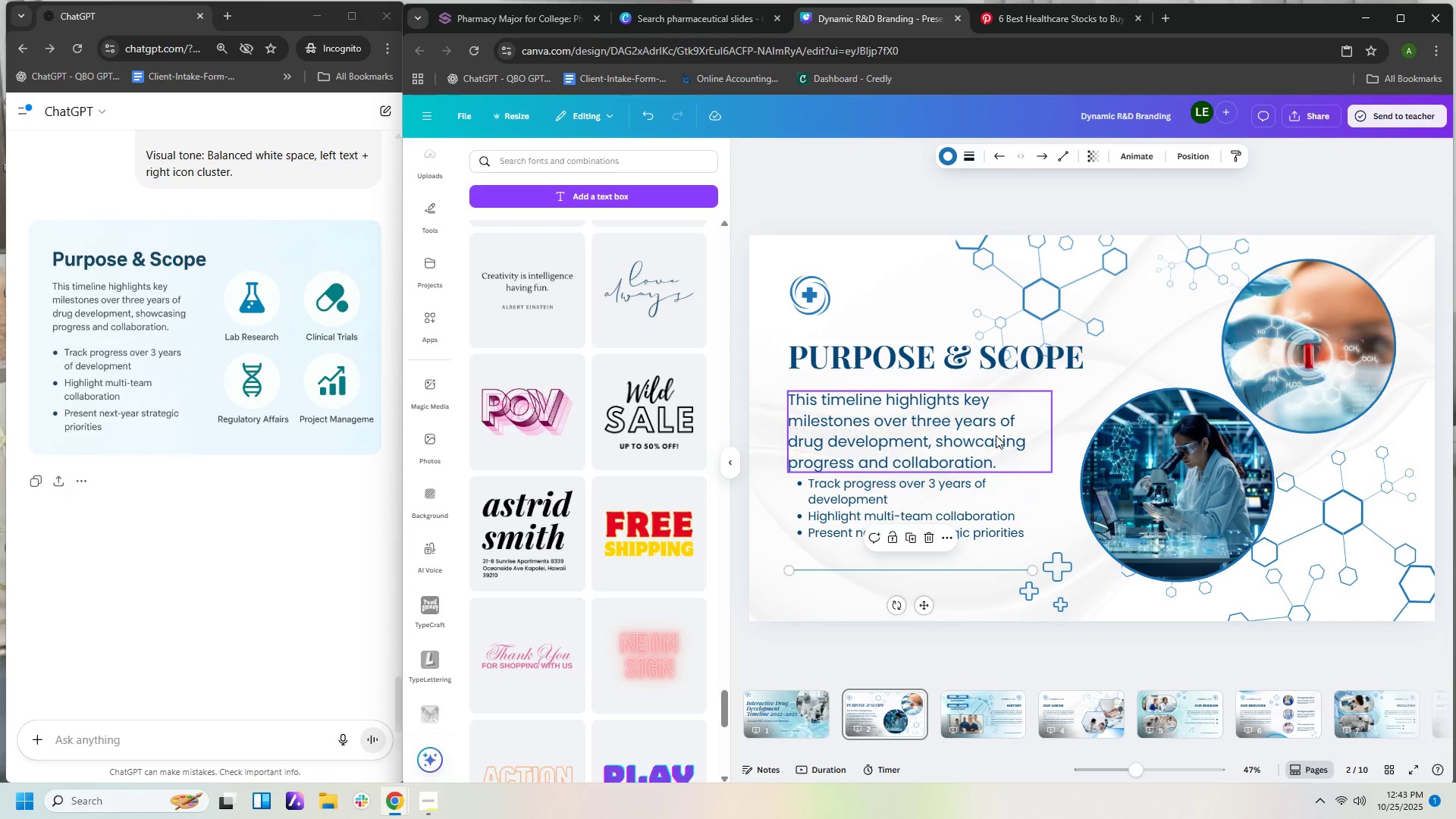 
left_click([996, 435])
 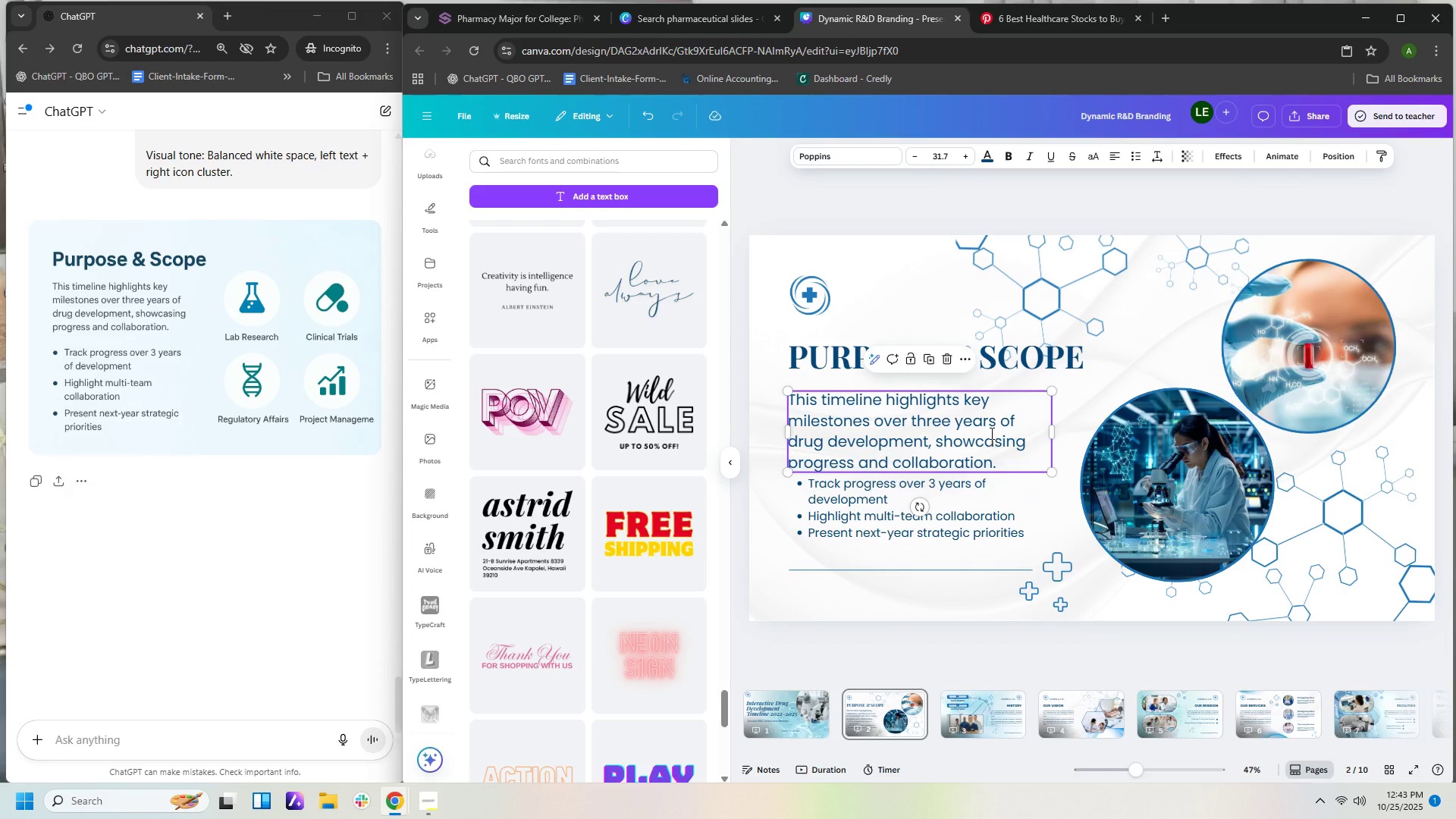 
double_click([990, 433])
 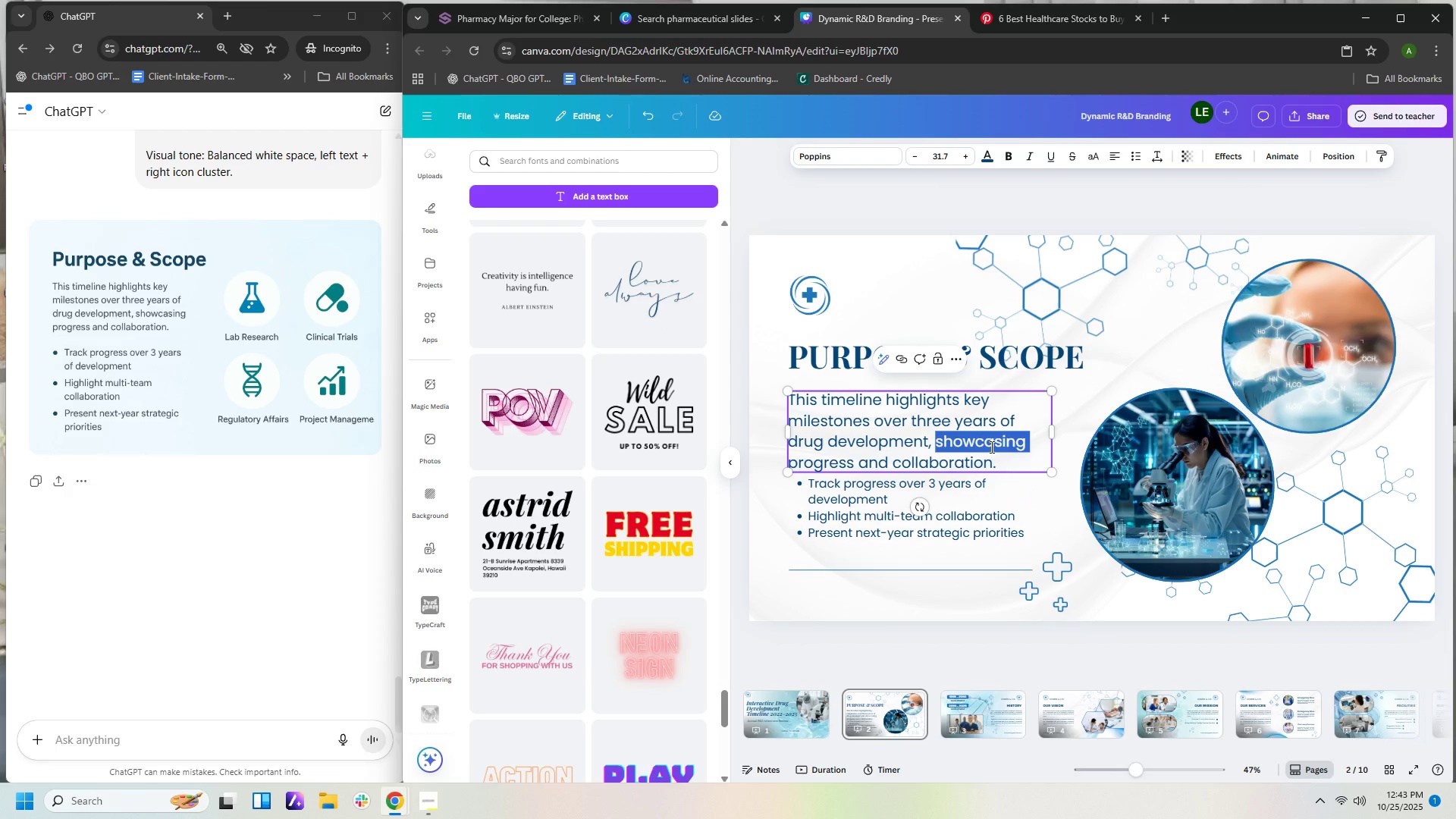 
key(Control+A)
 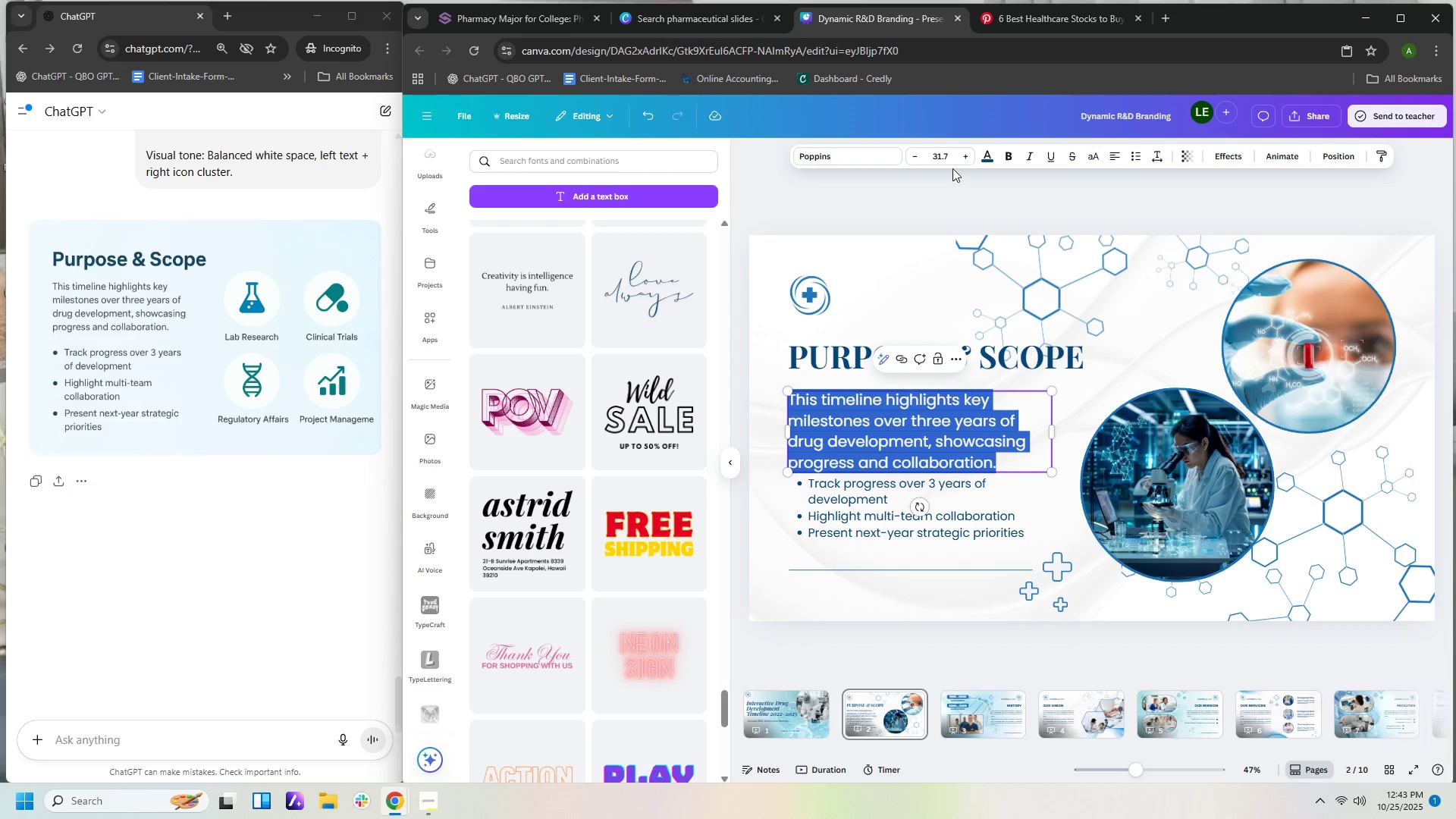 
left_click([950, 161])
 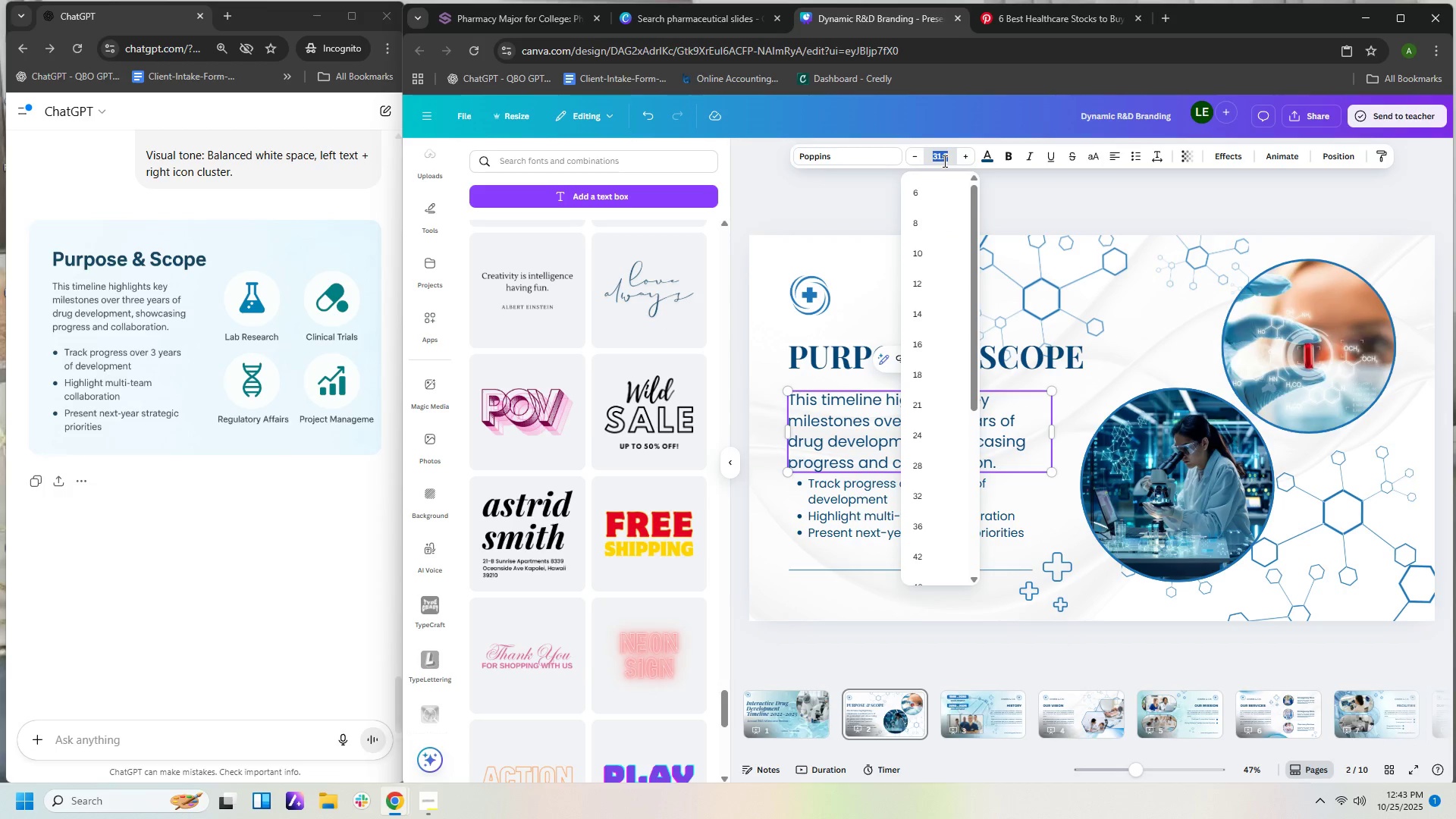 
key(Numpad3)
 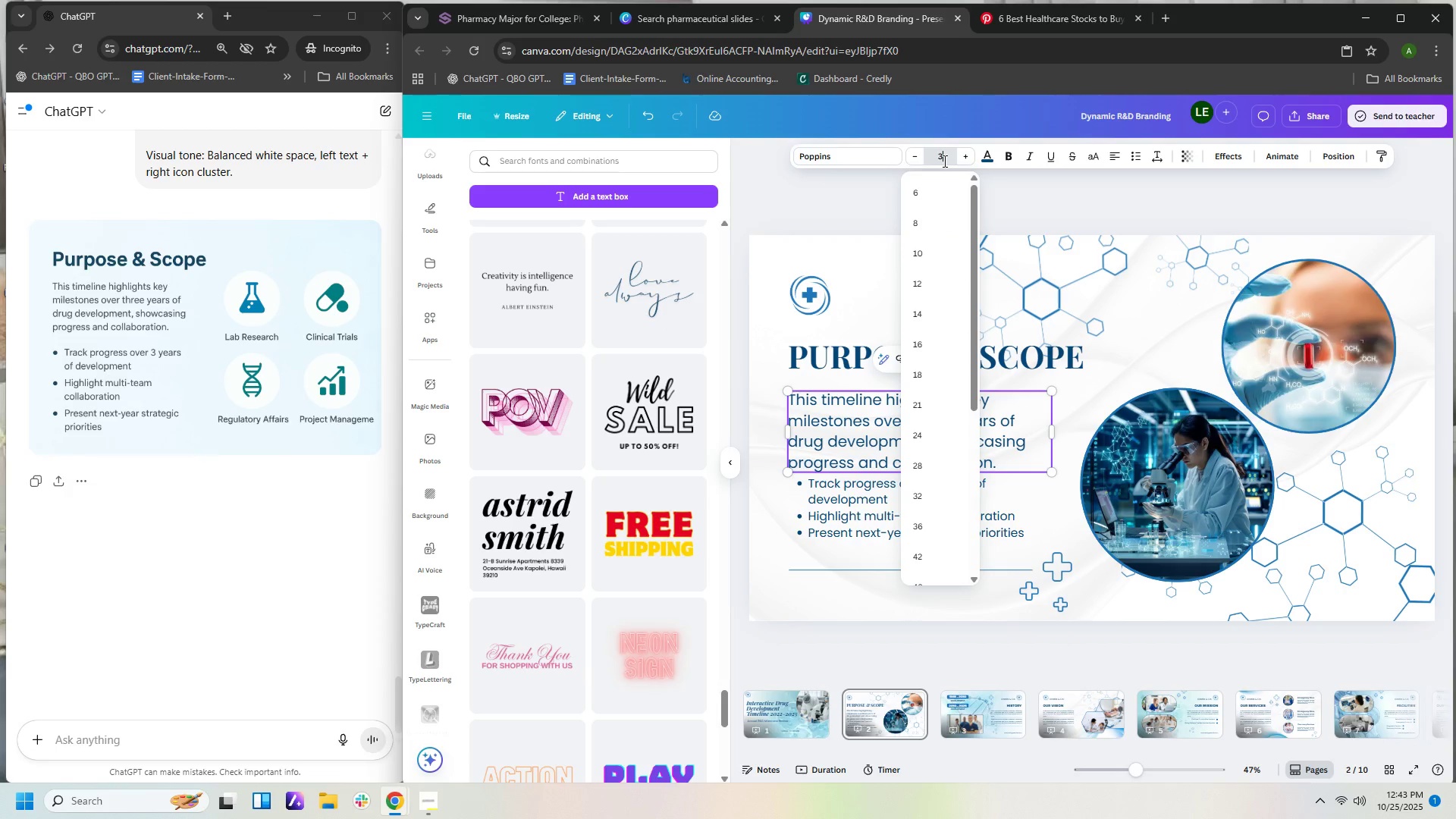 
key(Numpad0)
 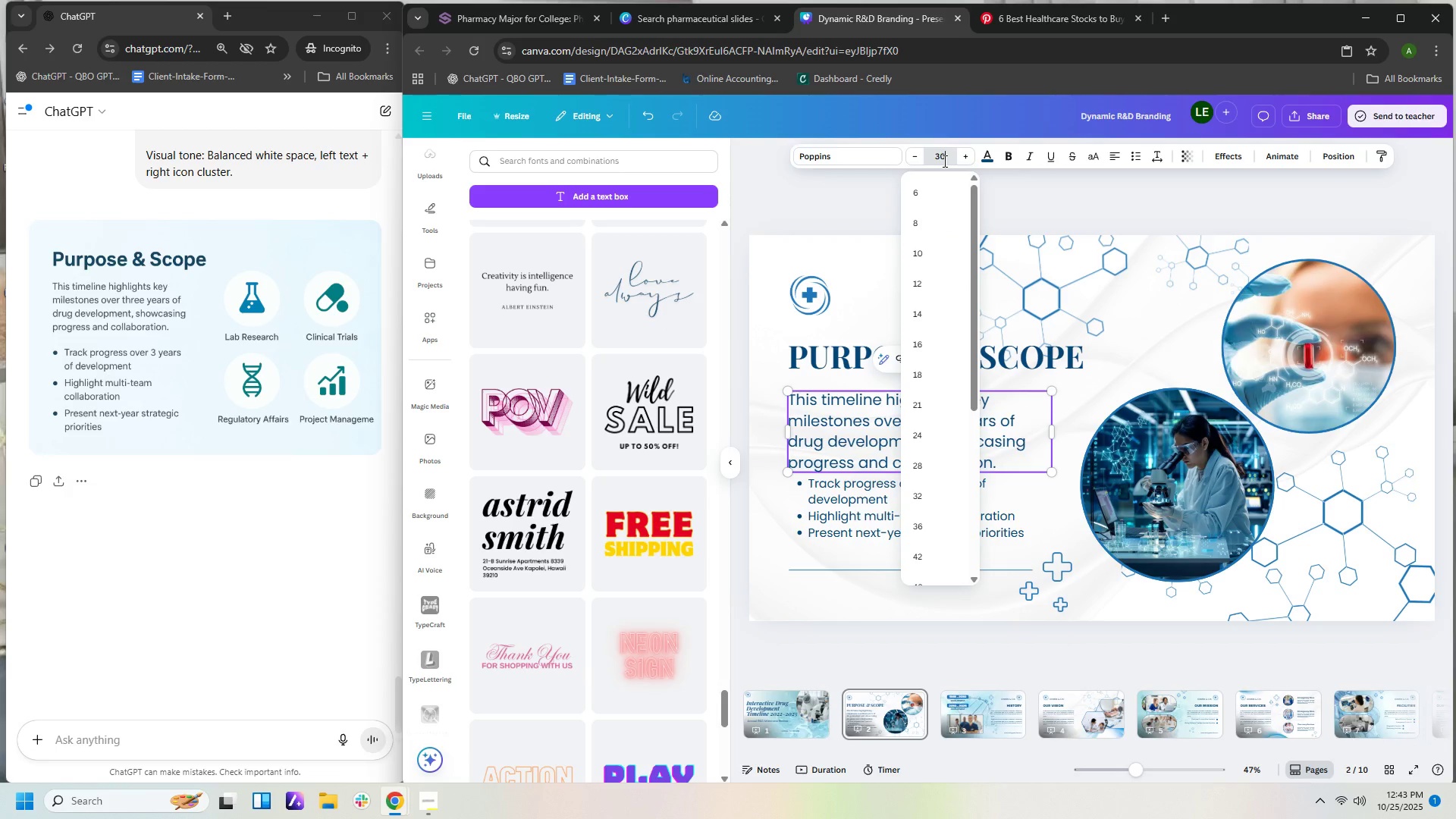 
key(NumpadEnter)
 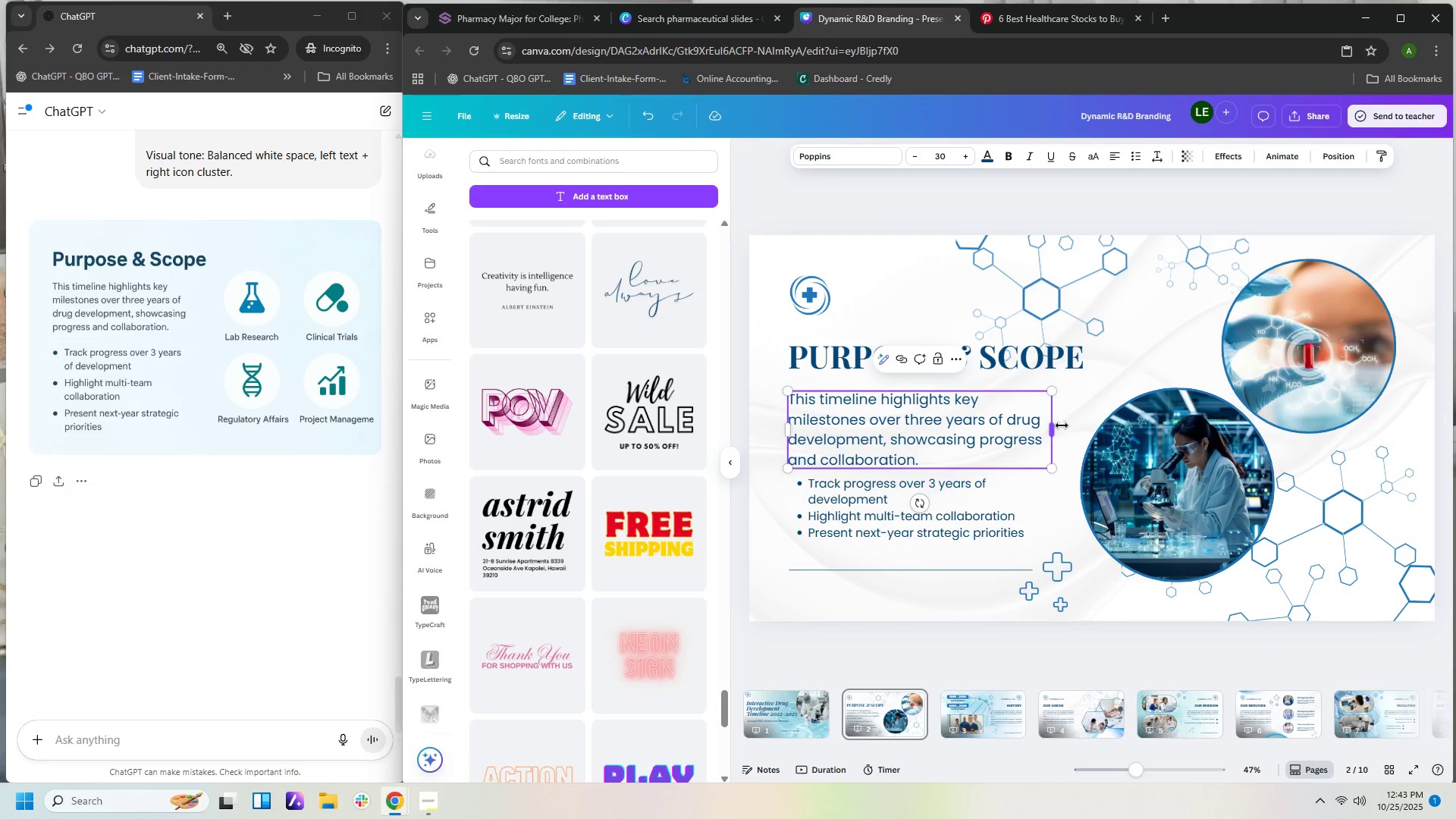 
wait(7.05)
 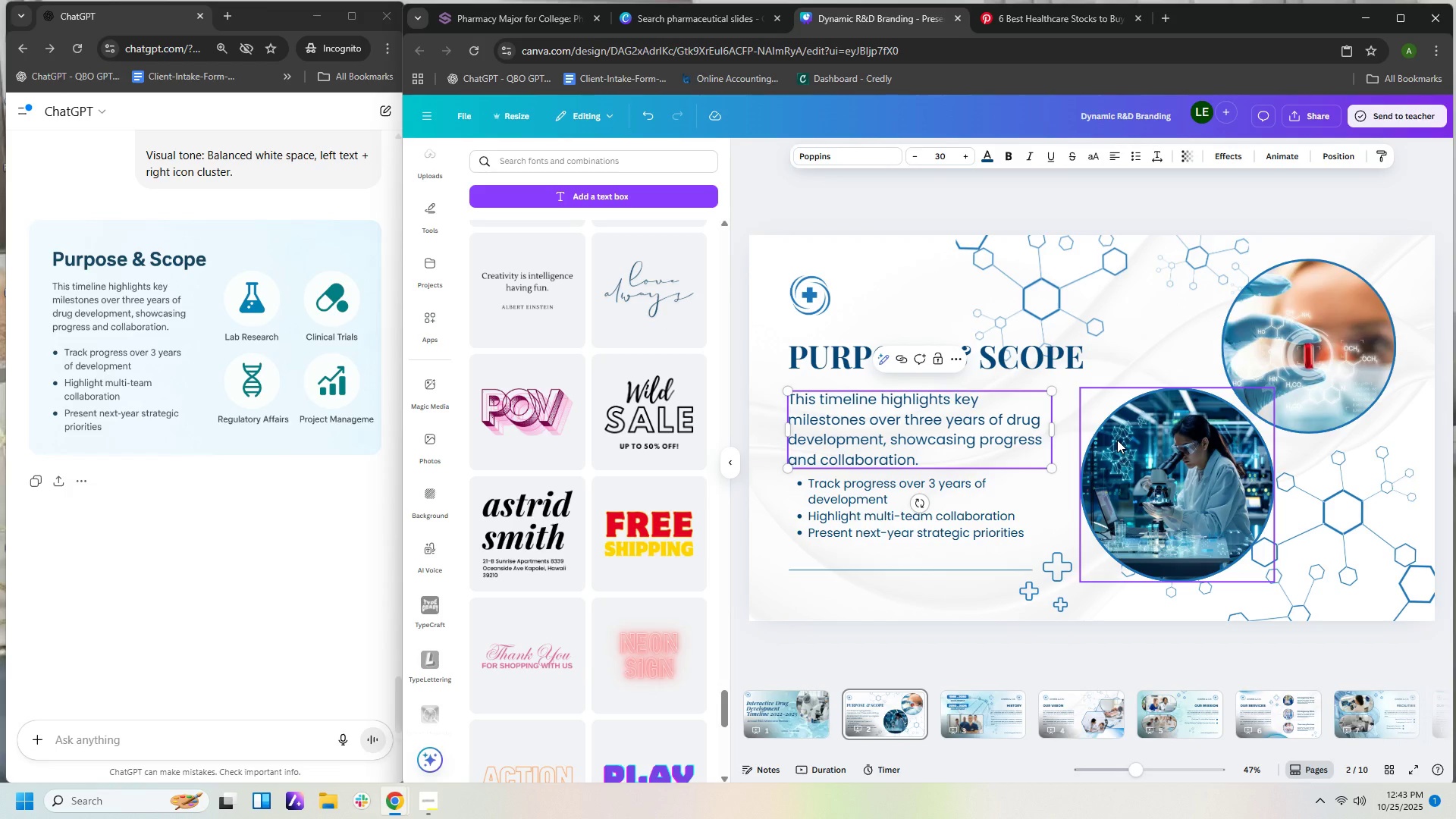 
left_click_drag(start_coordinate=[1057, 426], to_coordinate=[1041, 432])
 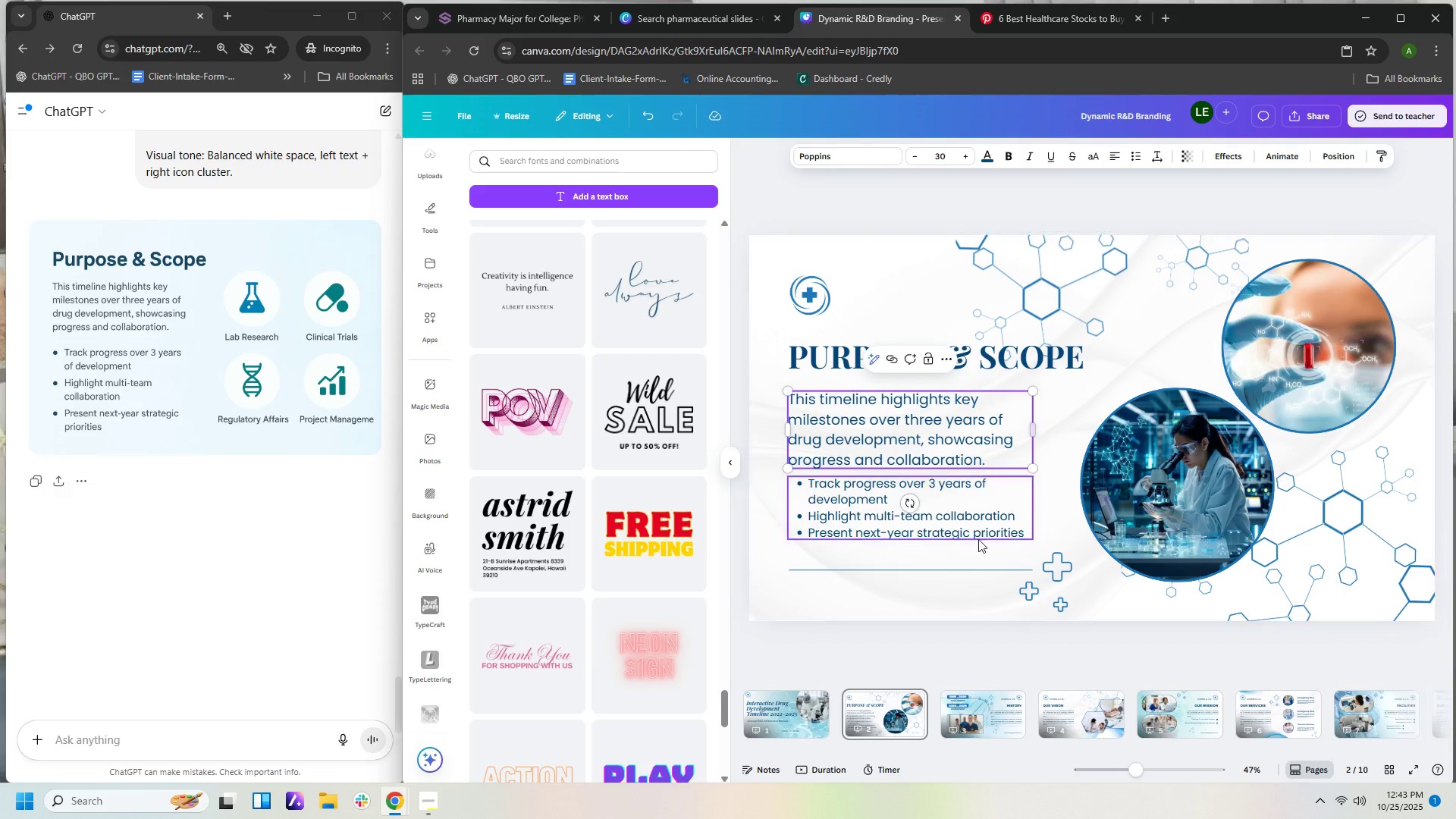 
double_click([967, 522])
 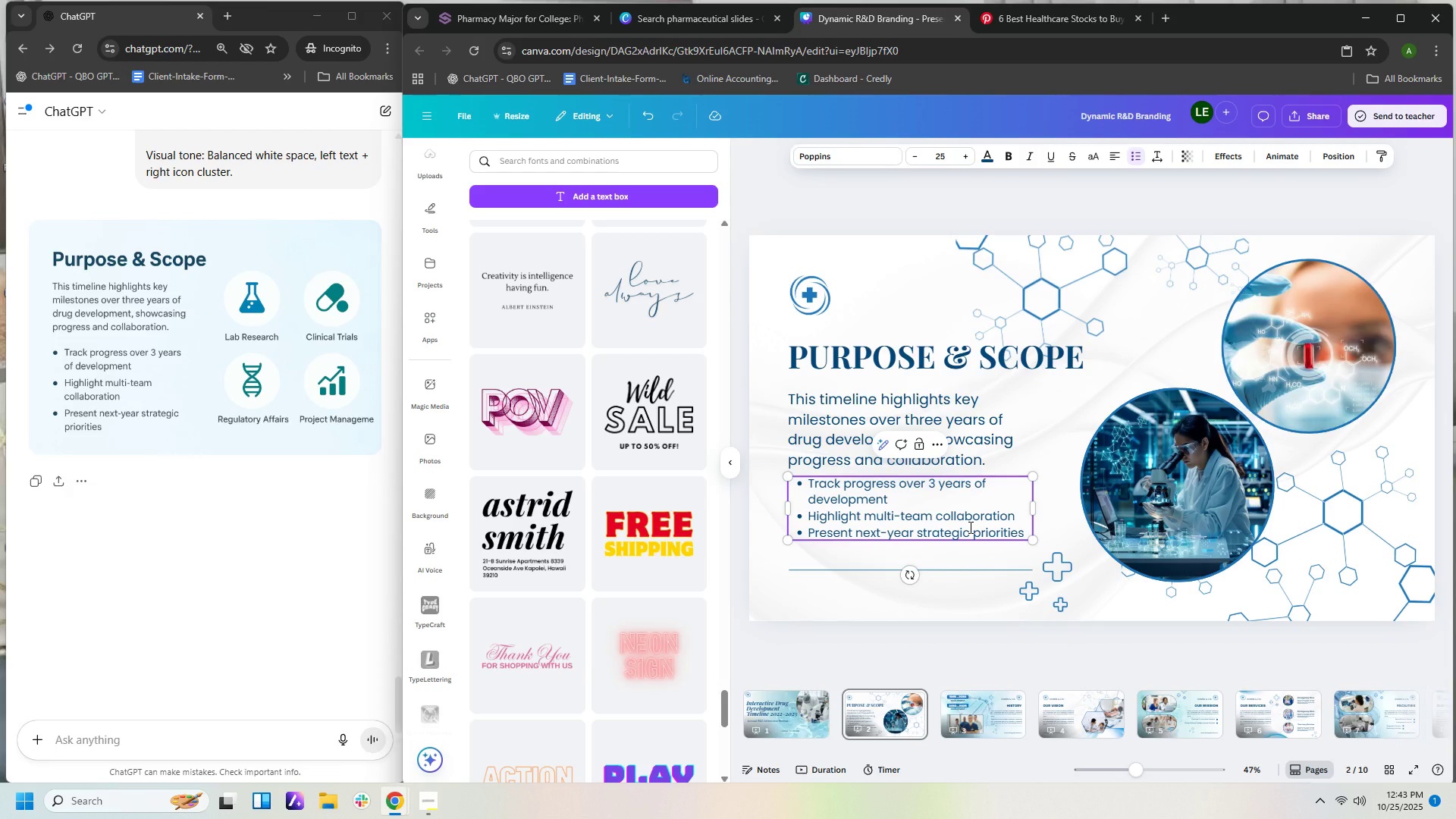 
key(Control+A)
 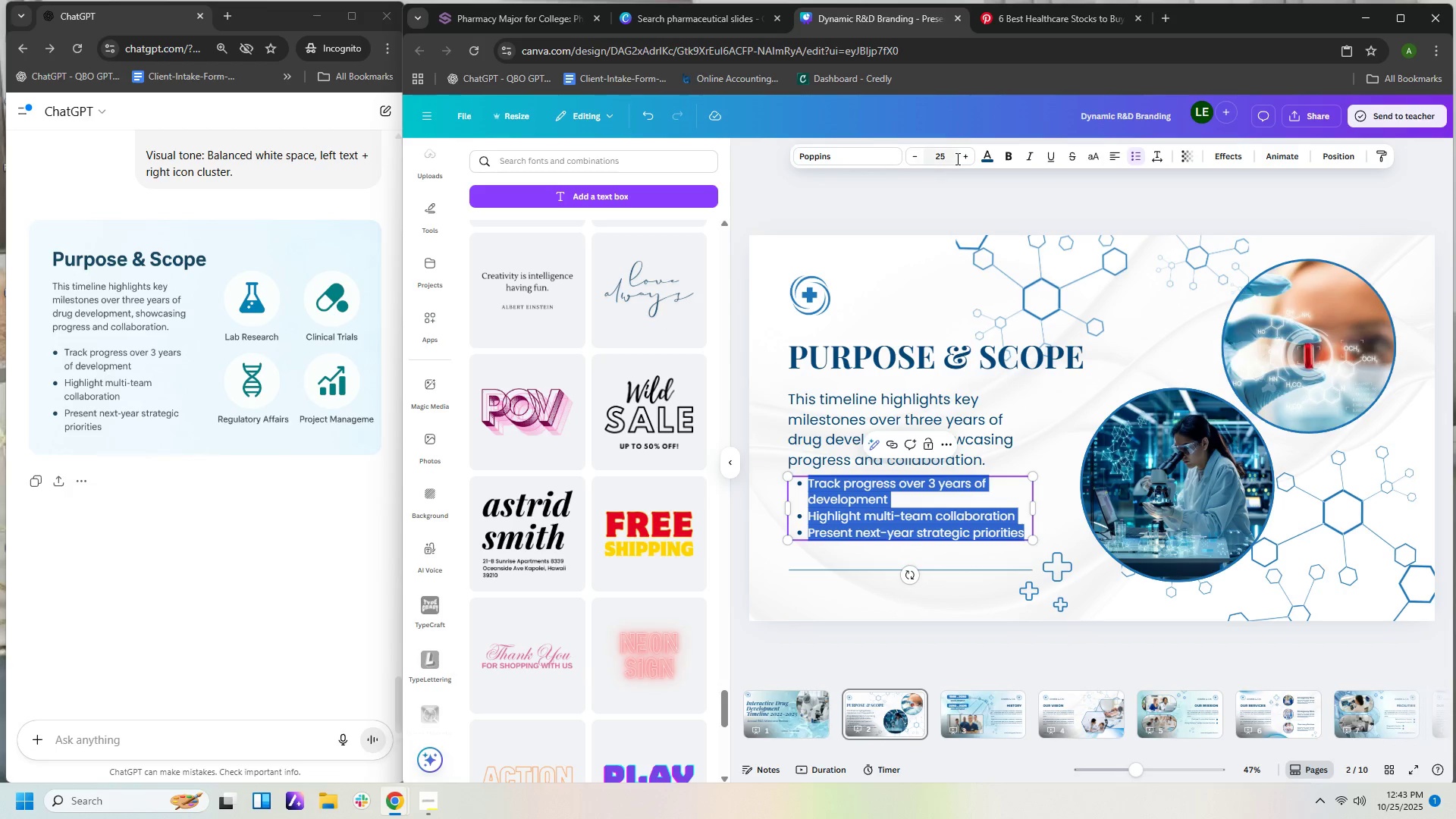 
left_click([959, 158])
 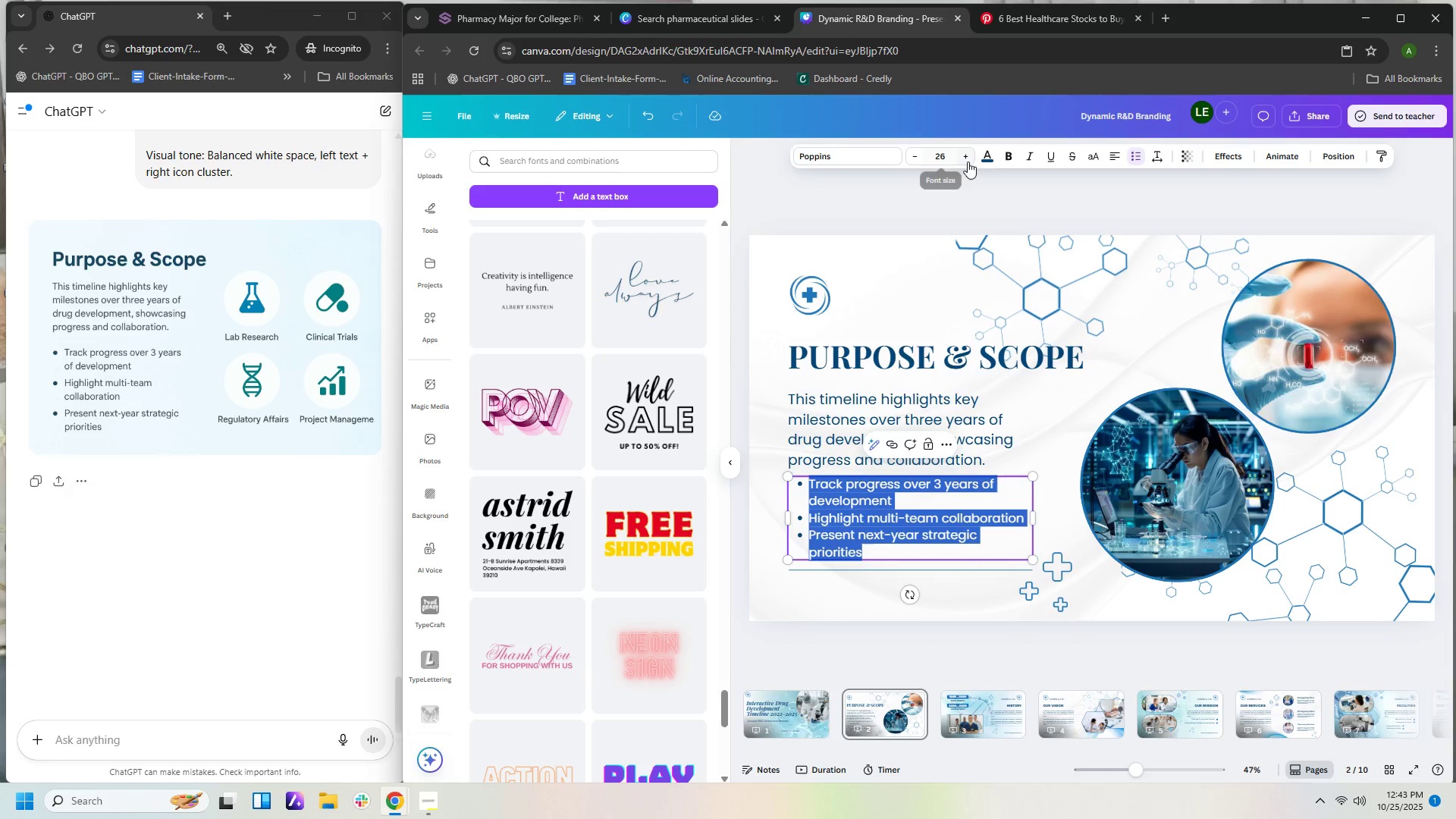 
left_click([968, 162])
 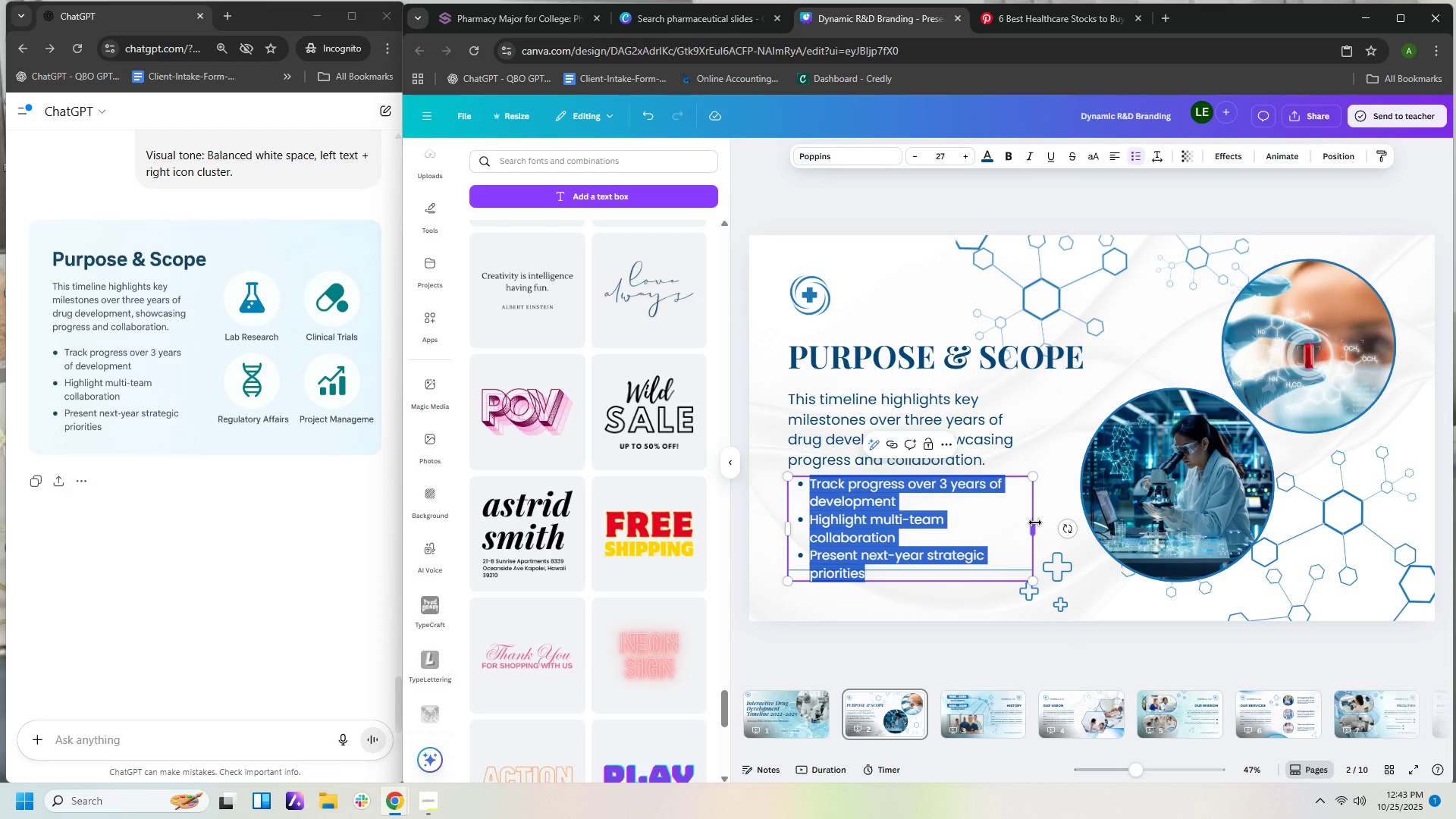 
left_click_drag(start_coordinate=[1035, 522], to_coordinate=[1004, 524])
 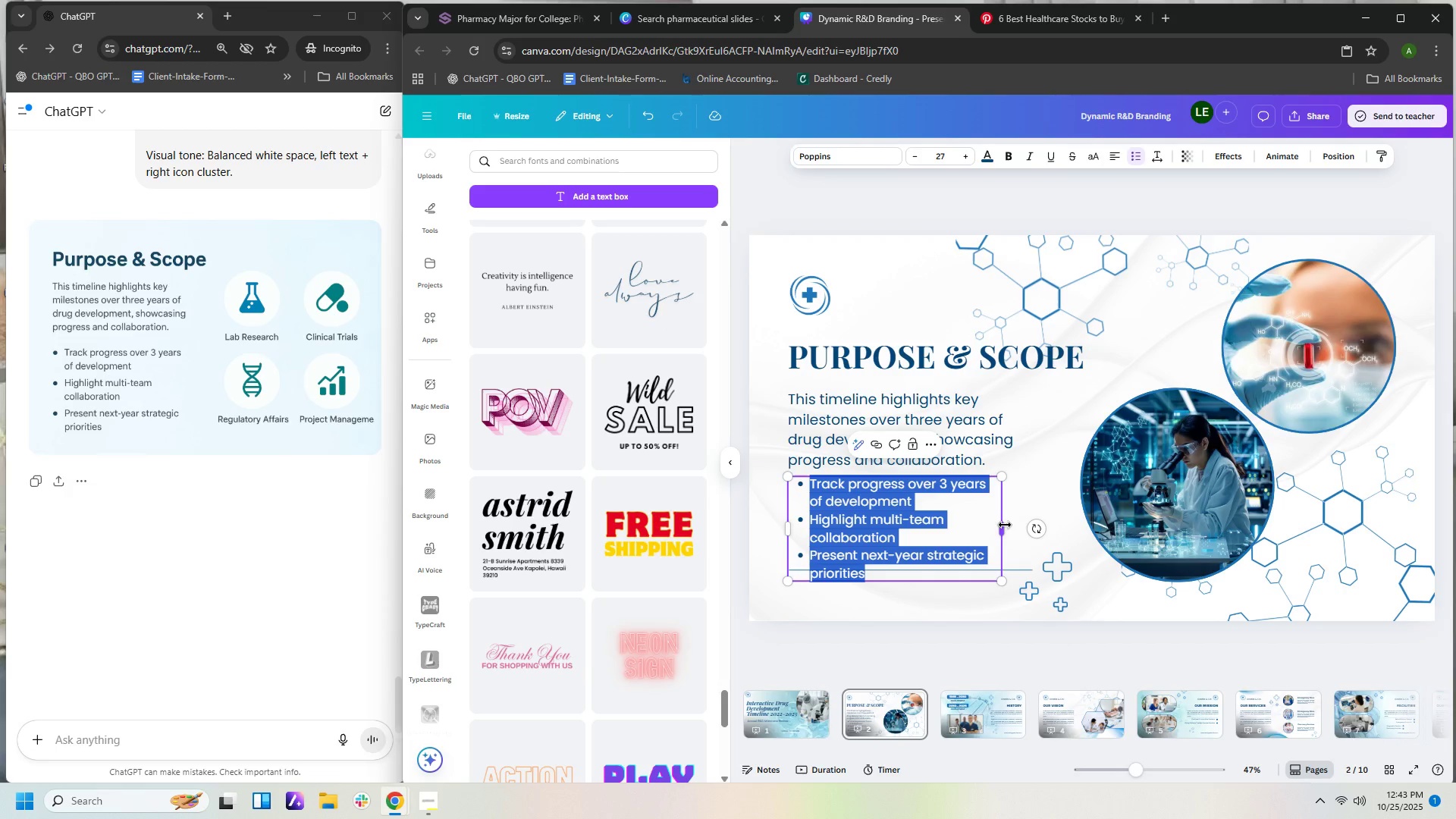 
left_click_drag(start_coordinate=[1027, 568], to_coordinate=[1027, 579])
 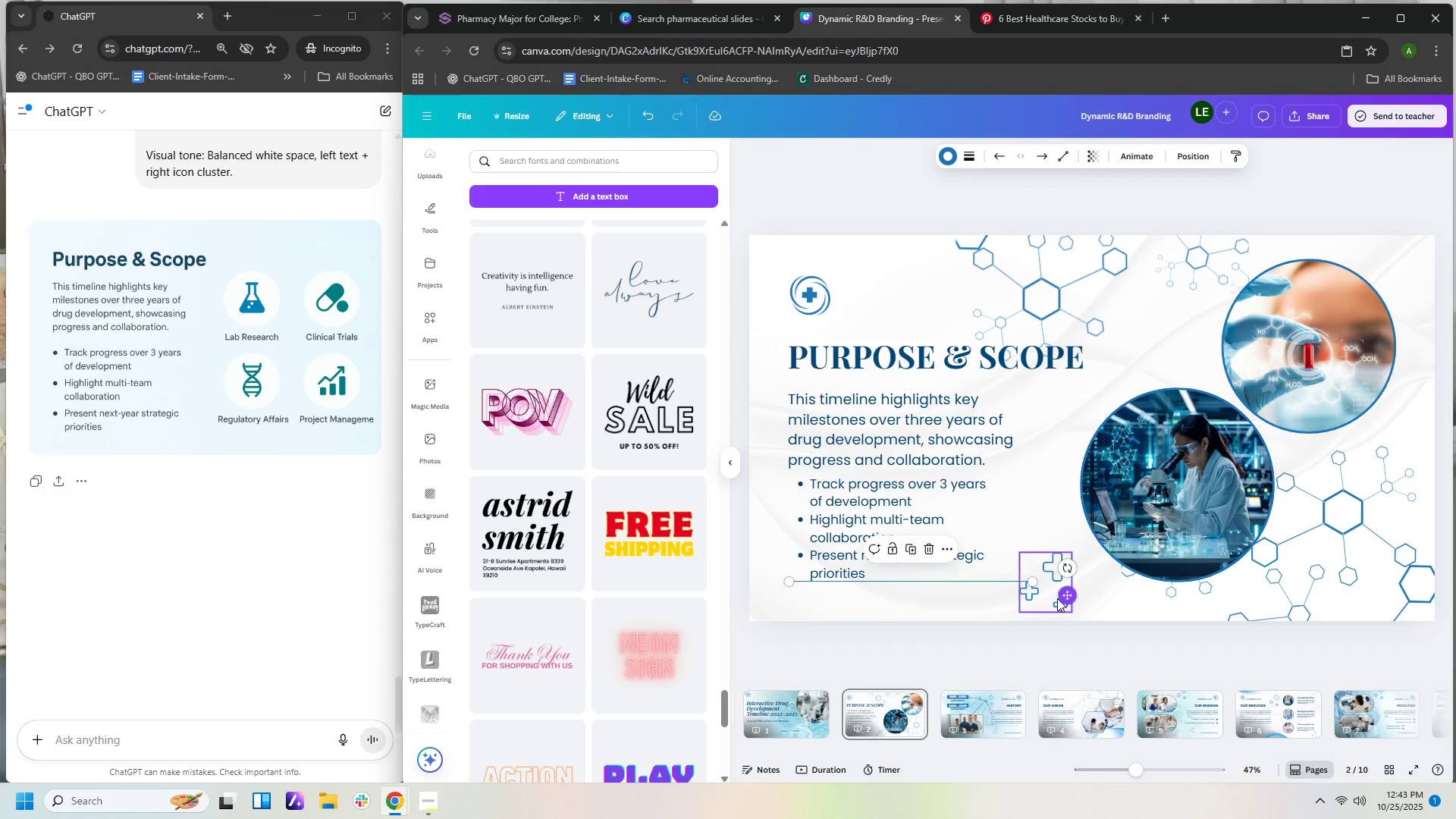 
left_click_drag(start_coordinate=[1050, 596], to_coordinate=[1069, 592])
 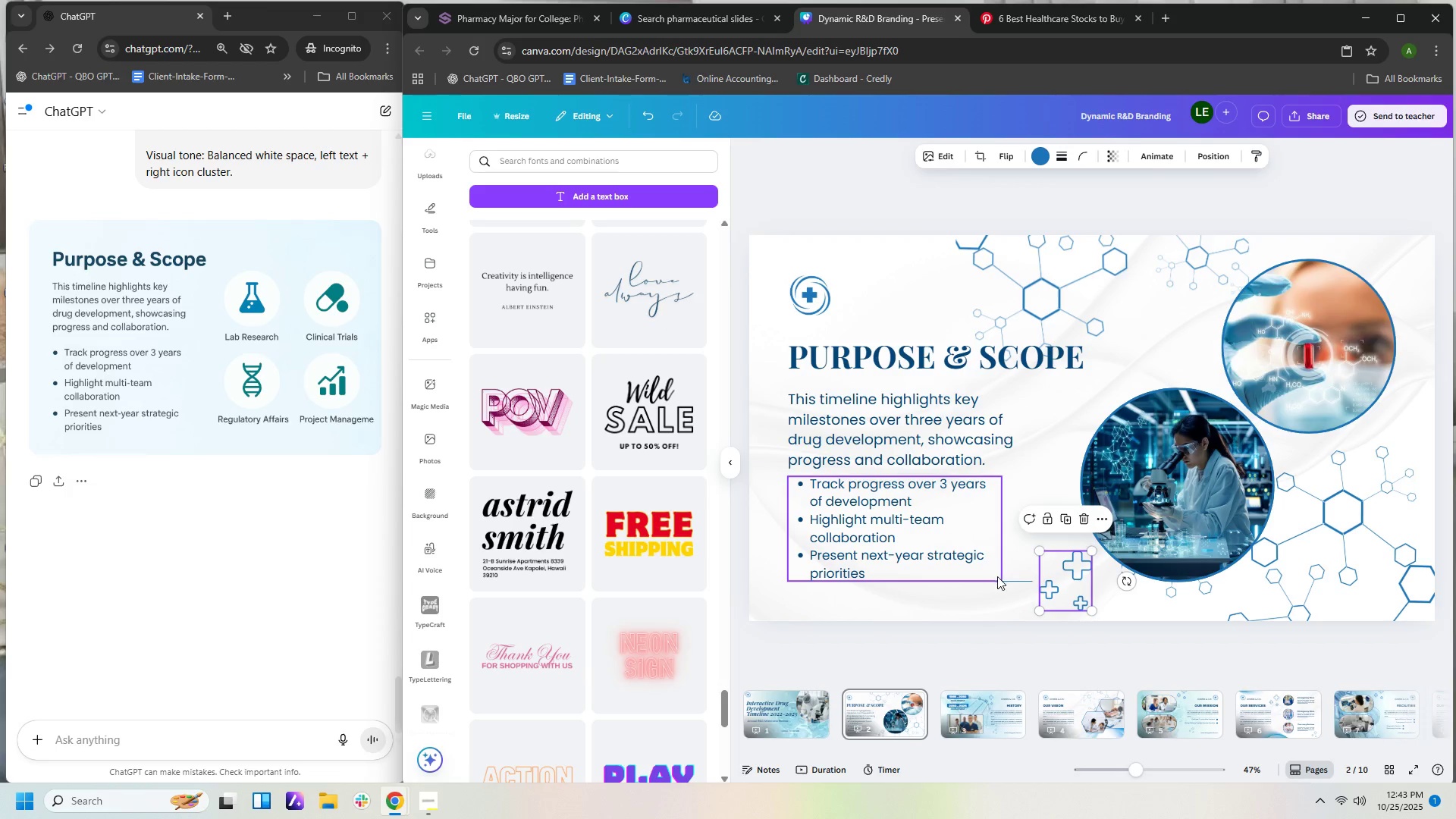 
left_click_drag(start_coordinate=[1003, 582], to_coordinate=[1003, 591])
 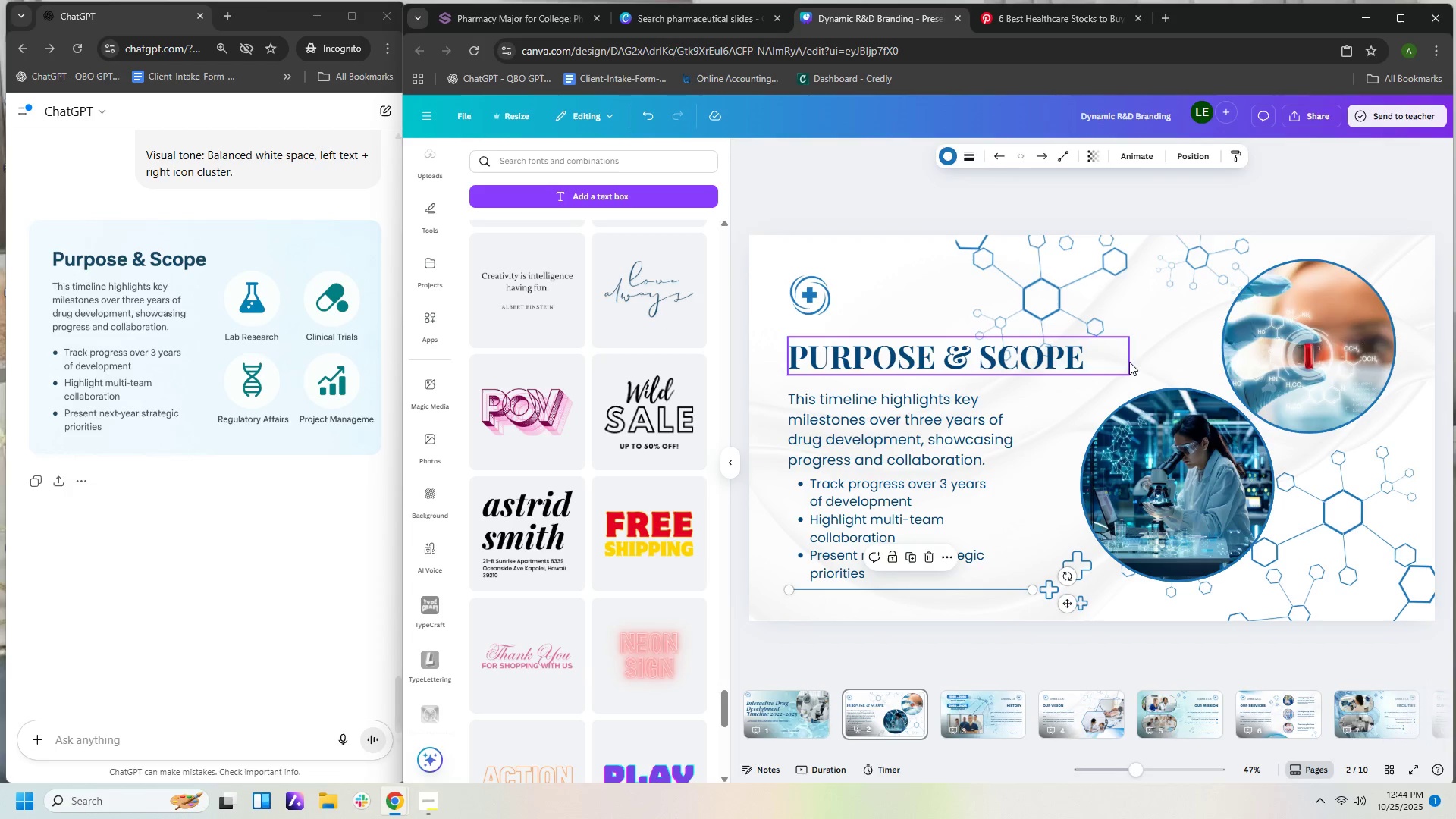 
left_click([1158, 357])
 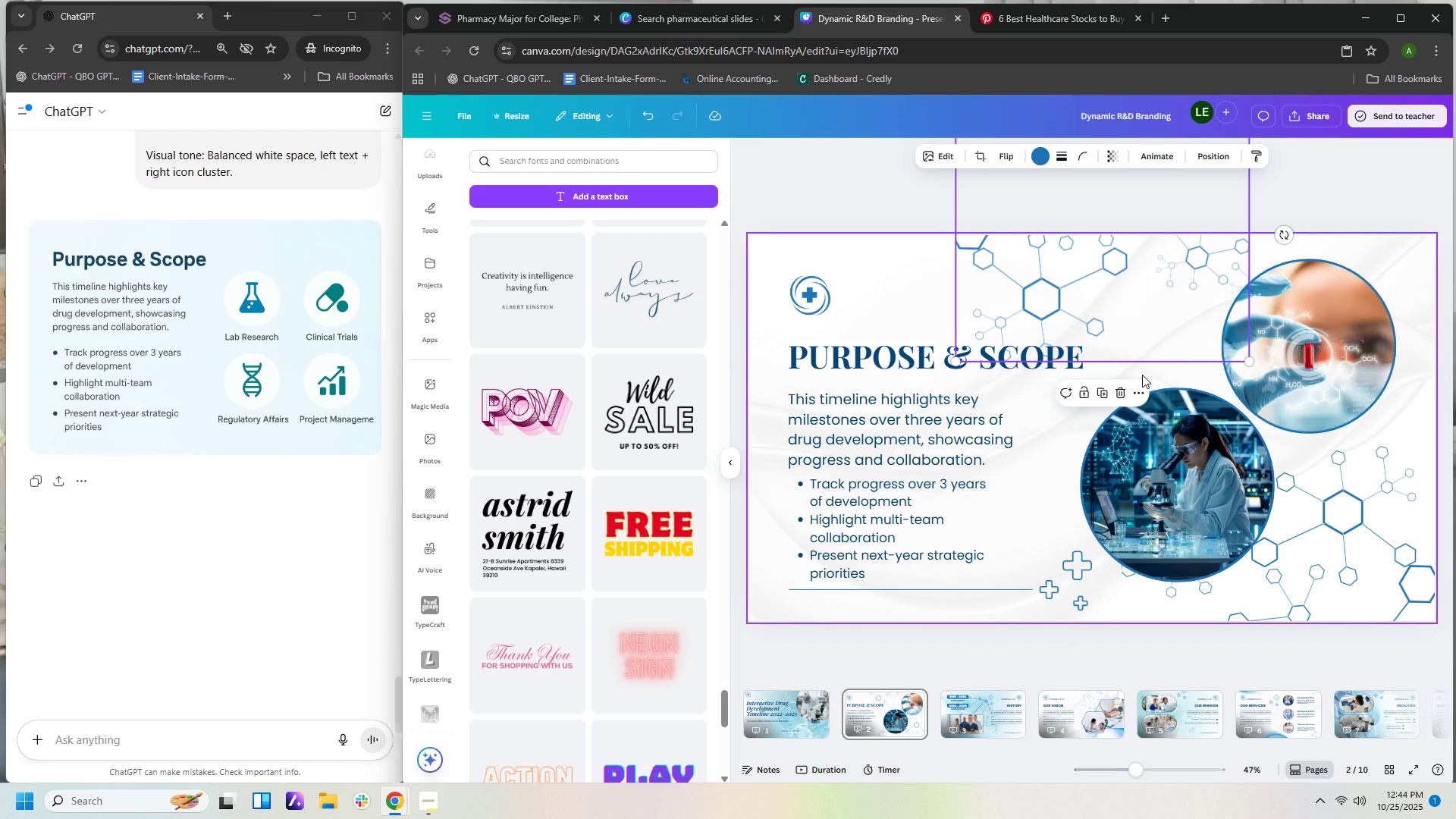 
left_click([1142, 375])
 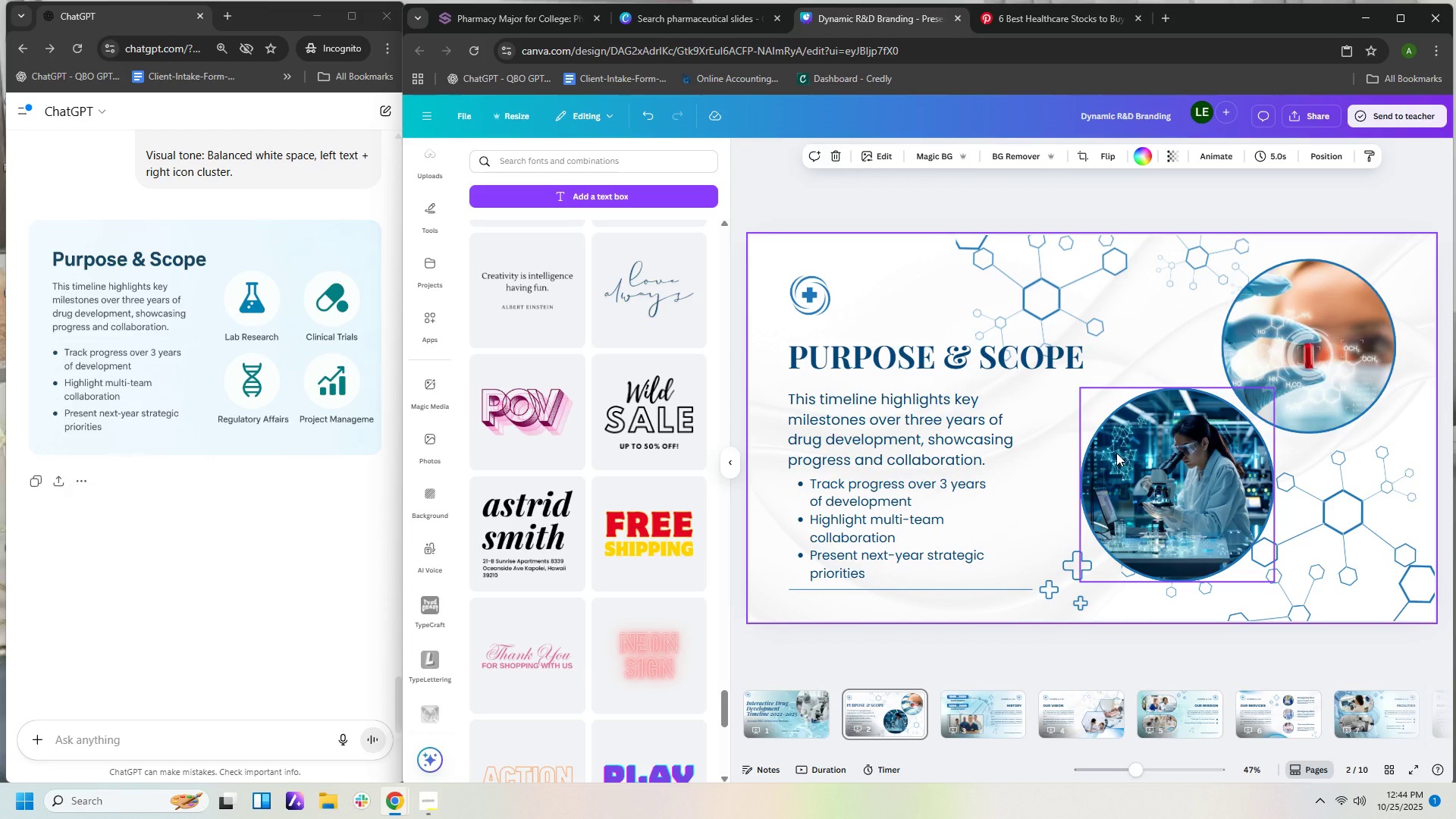 
wait(16.72)
 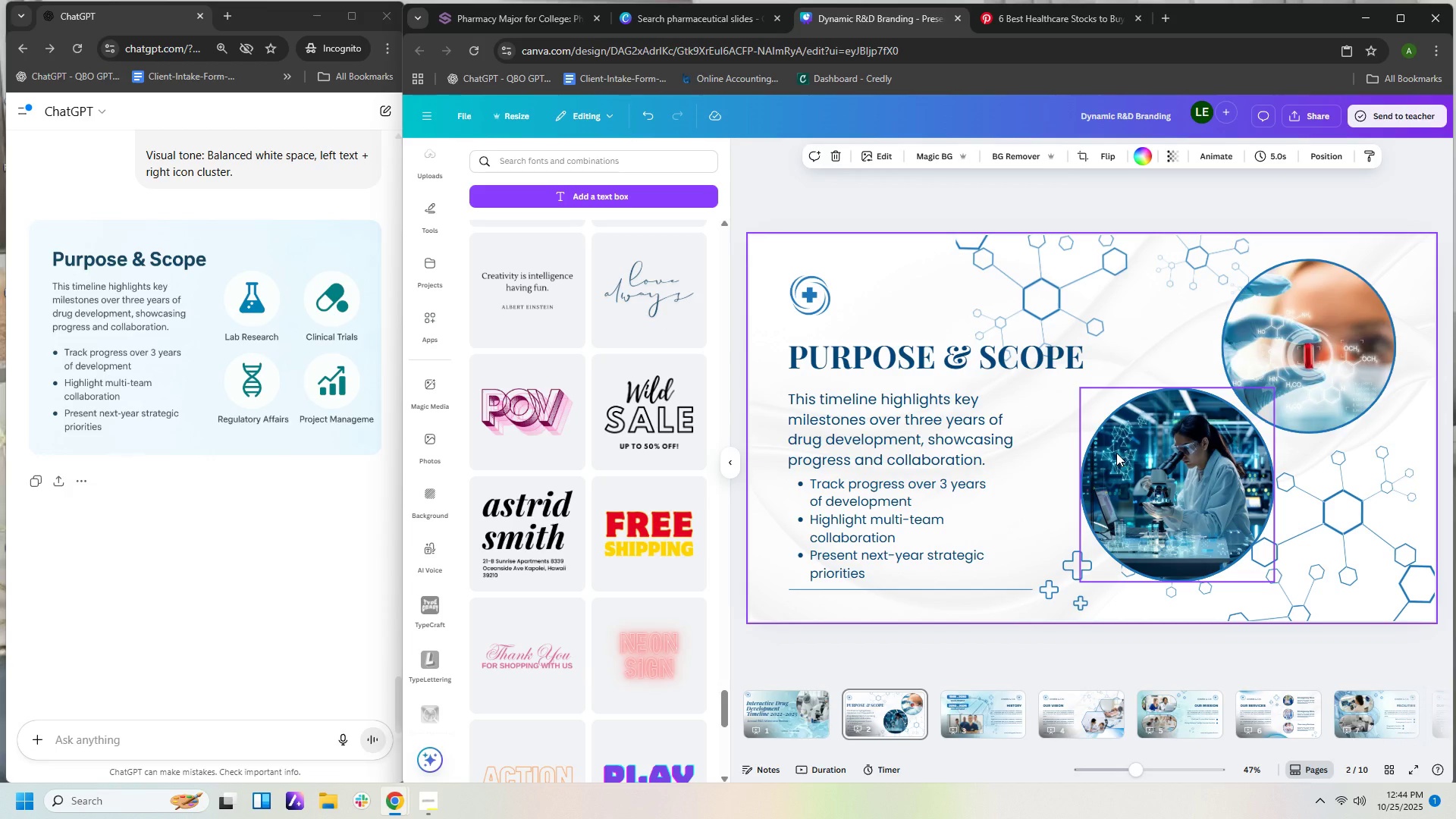 
left_click([796, 715])
 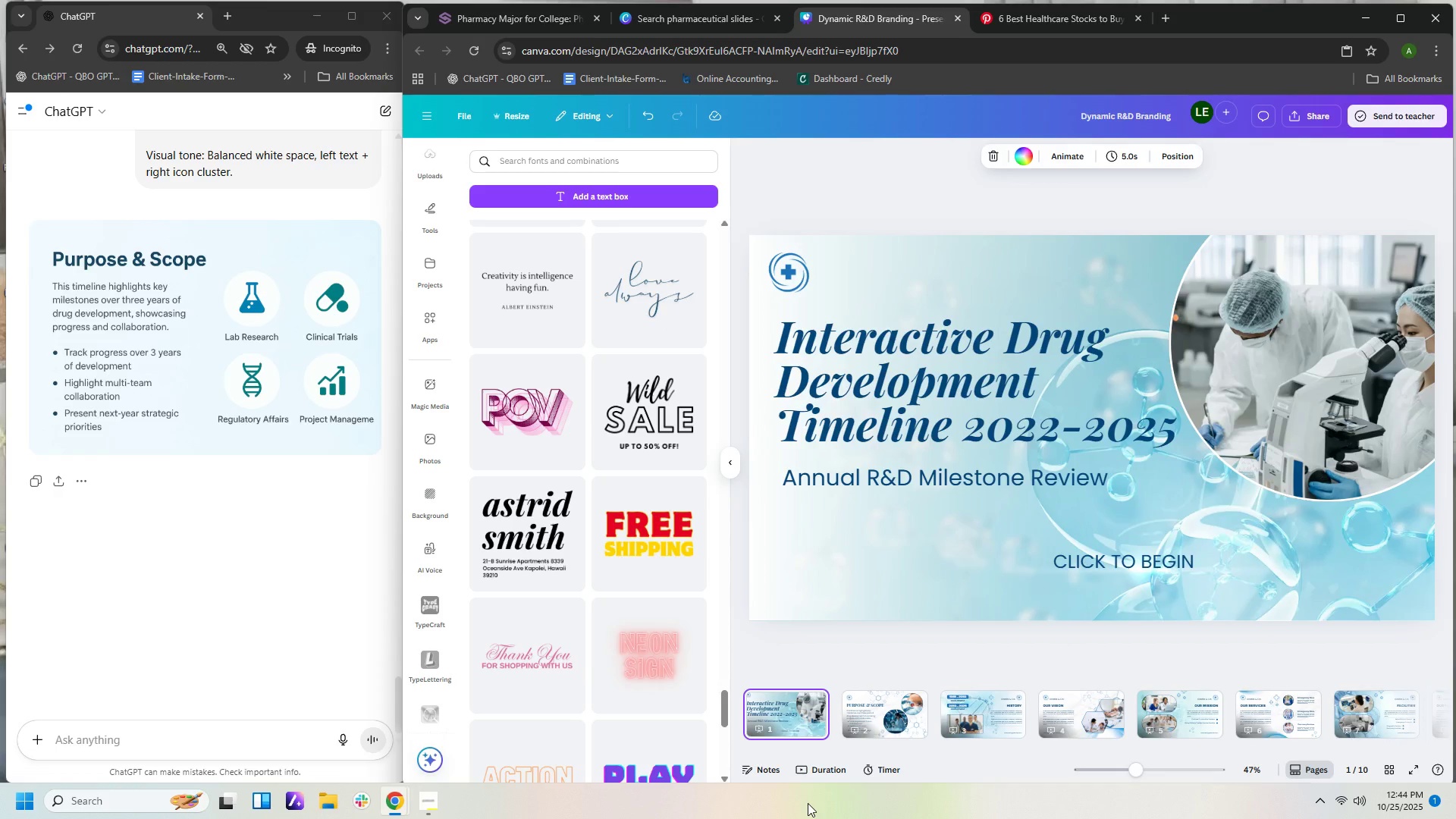 
wait(7.23)
 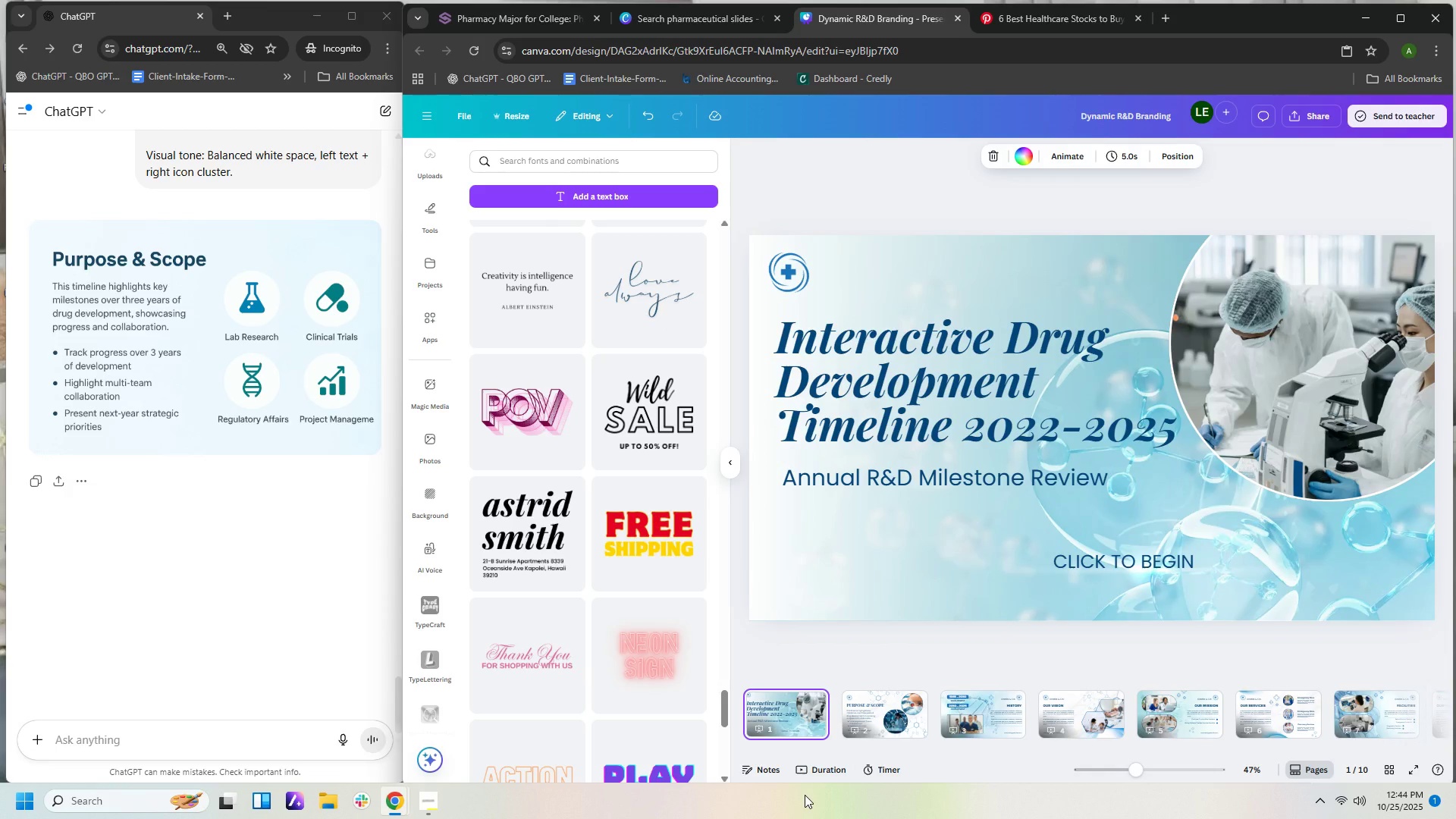 
left_click([977, 716])
 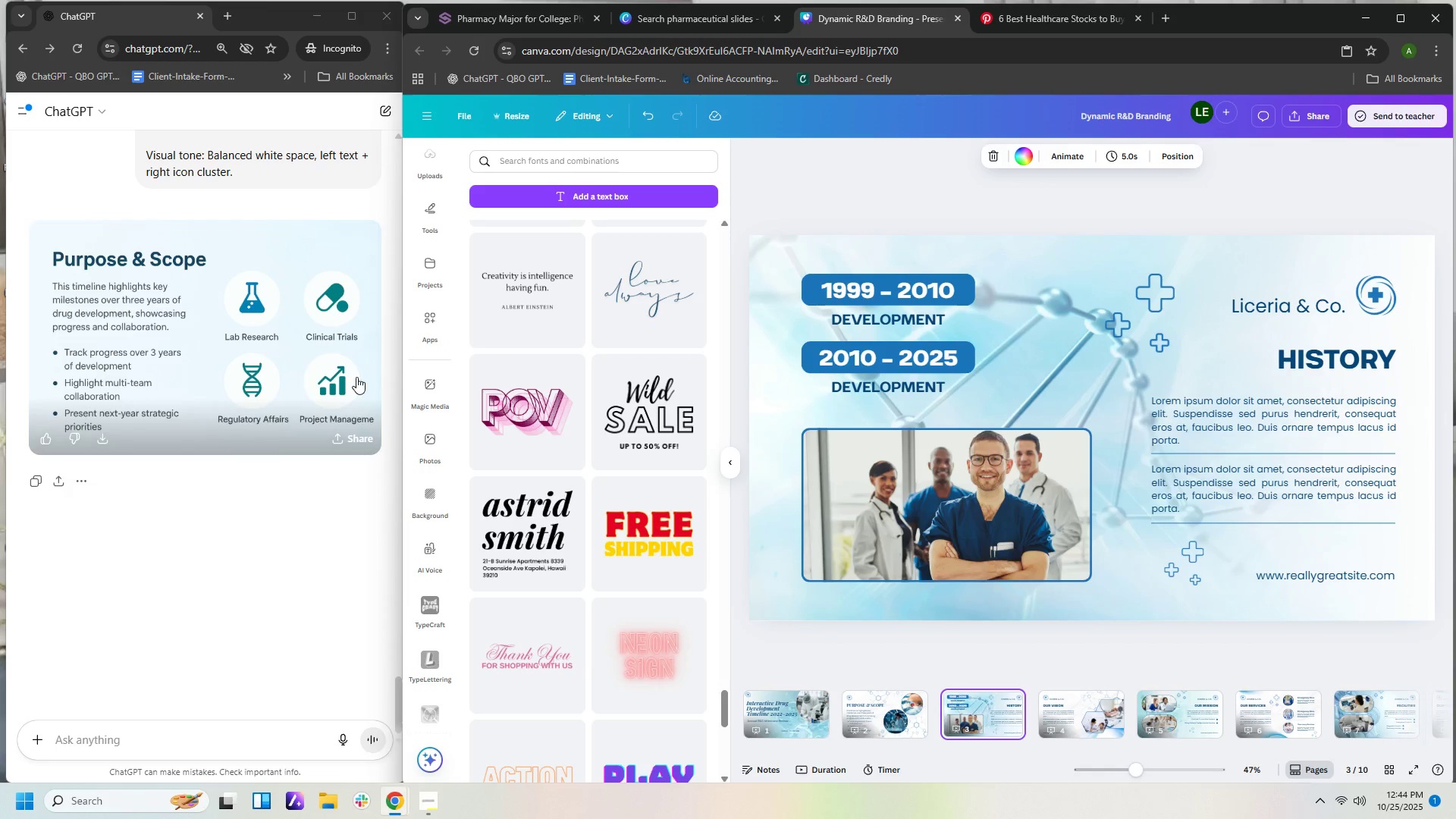 
scroll: coordinate [252, 338], scroll_direction: up, amount: 35.0
 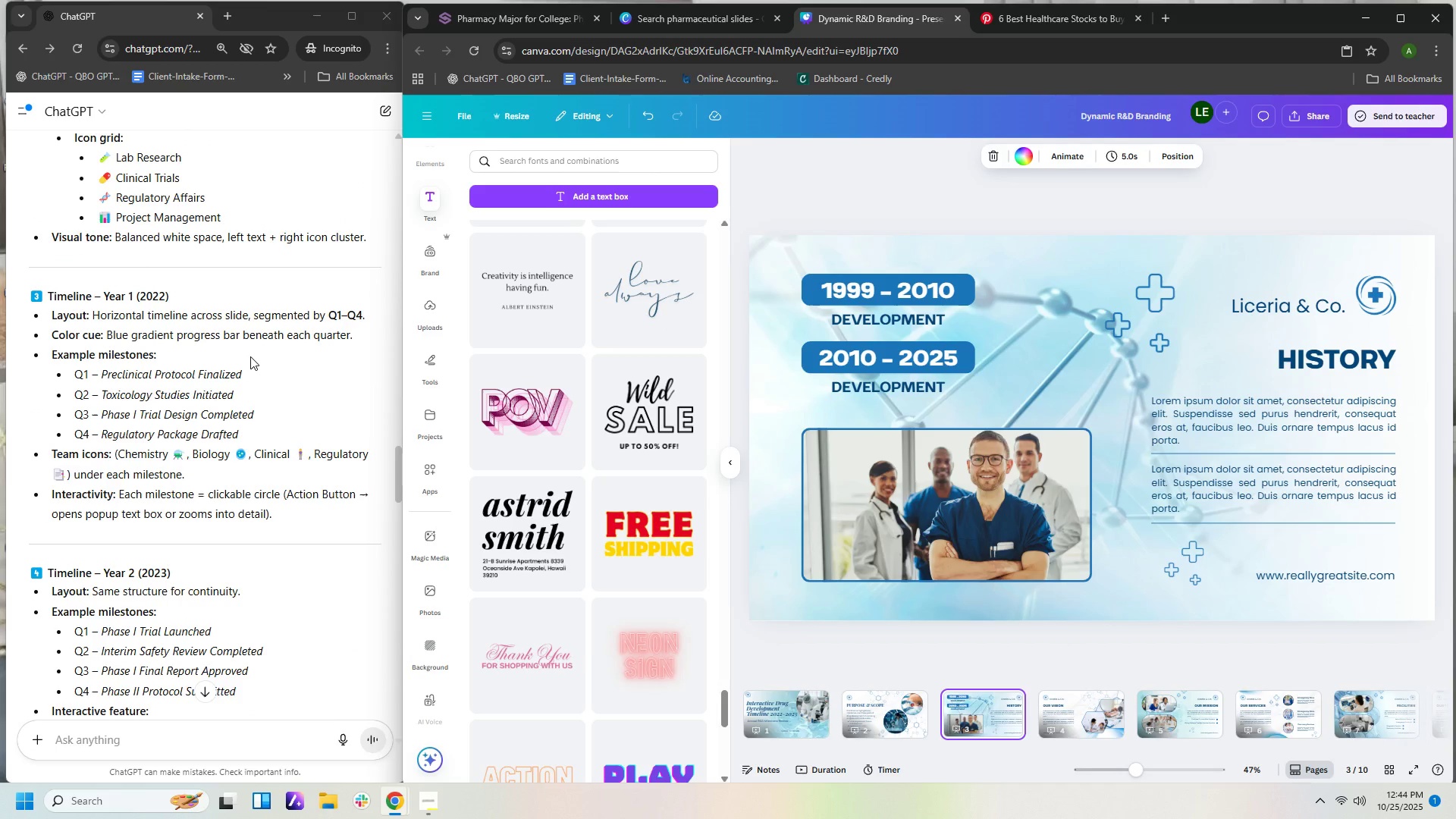 
wait(8.86)
 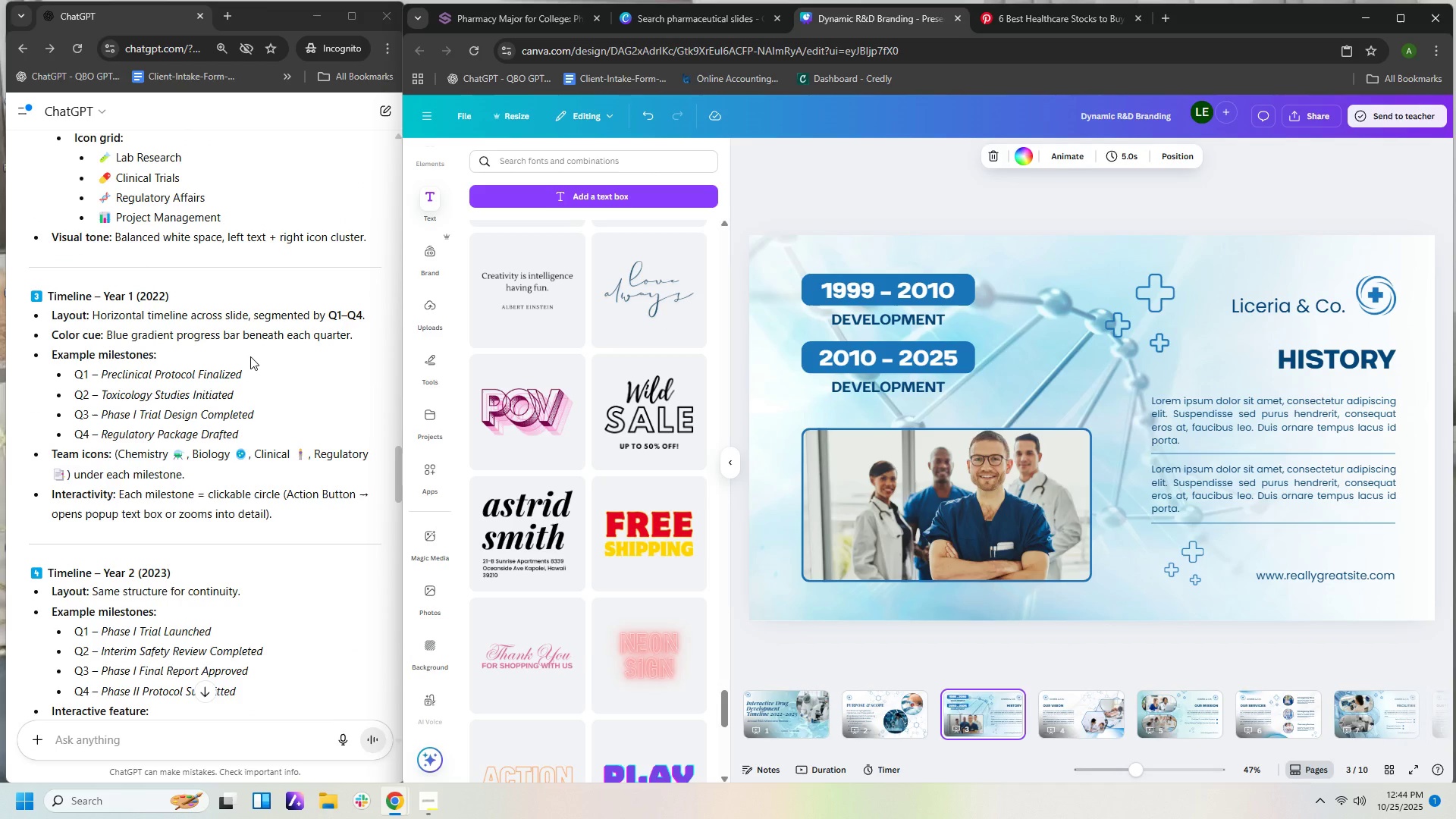 
left_click_drag(start_coordinate=[46, 293], to_coordinate=[380, 510])
 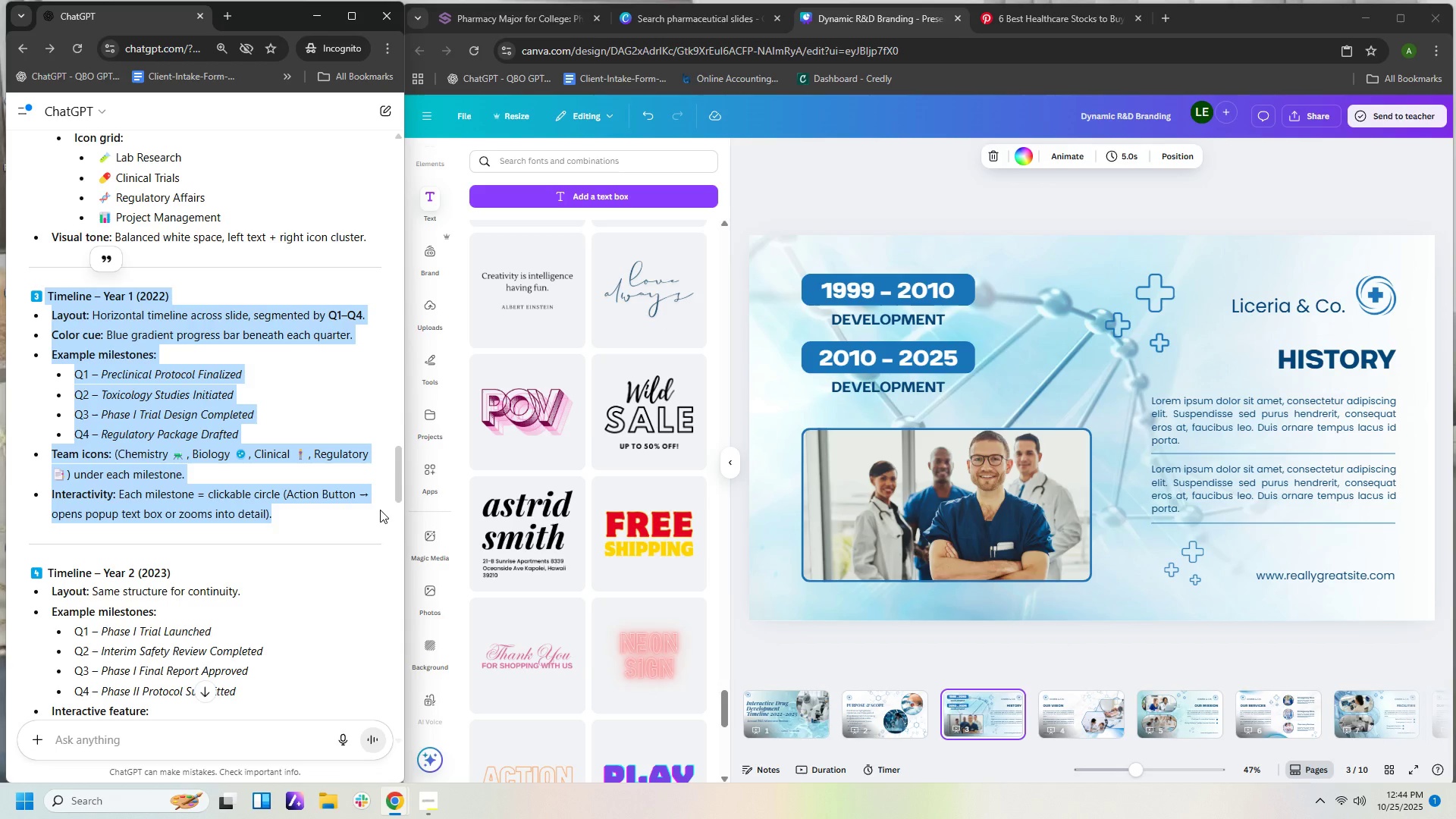 
key(Control+C)
 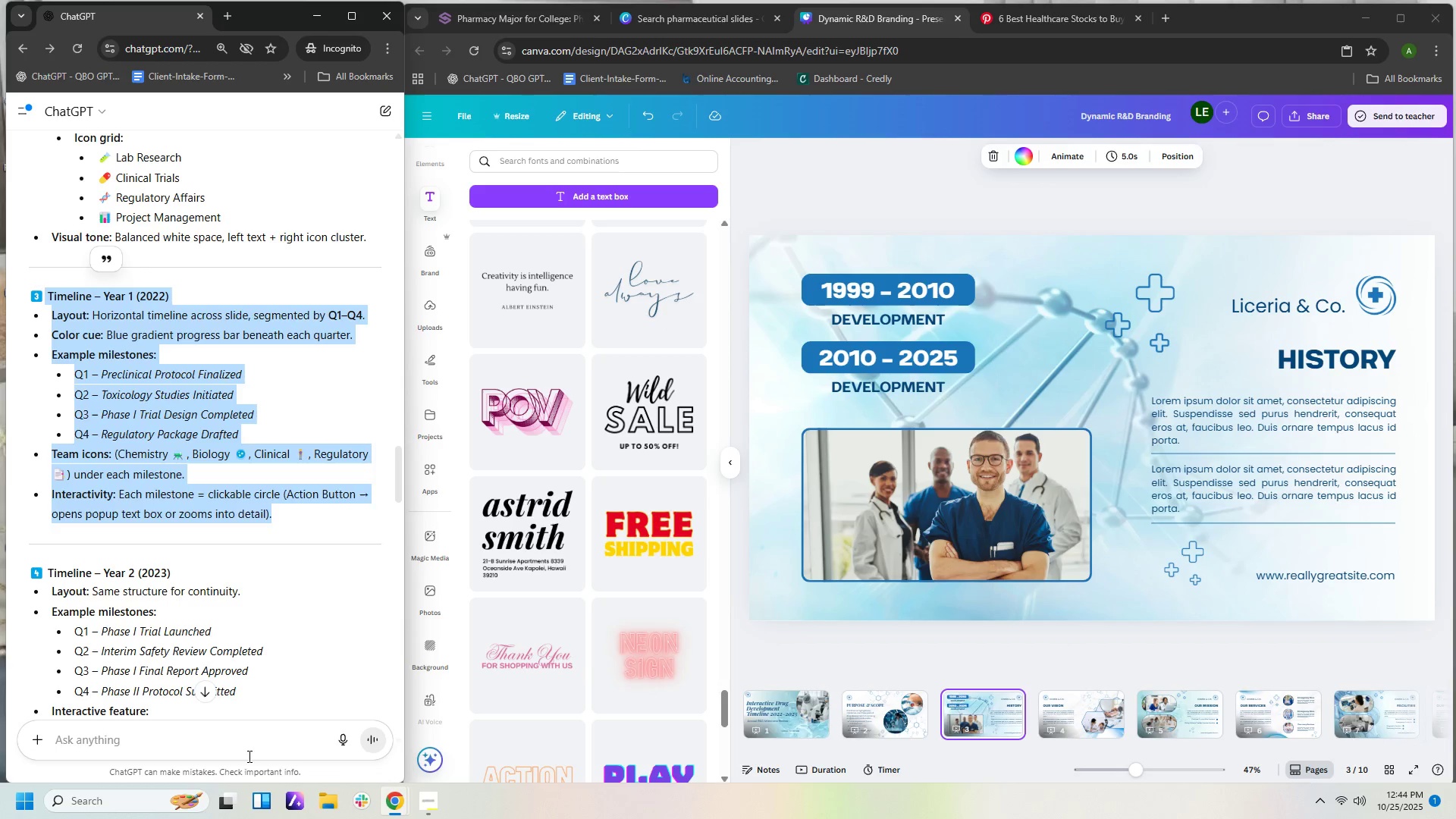 
left_click([248, 754])
 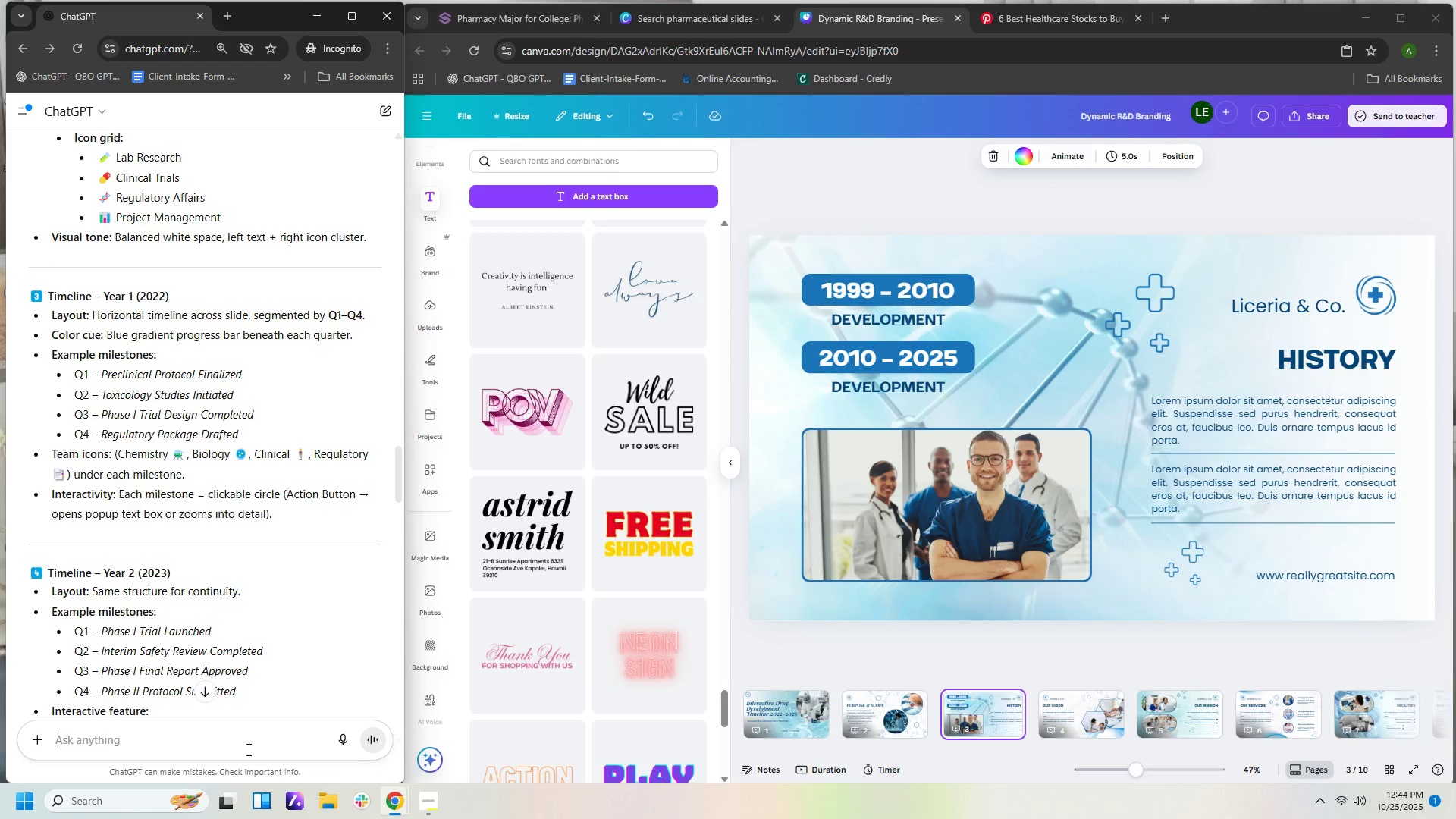 
key(Control+V)
 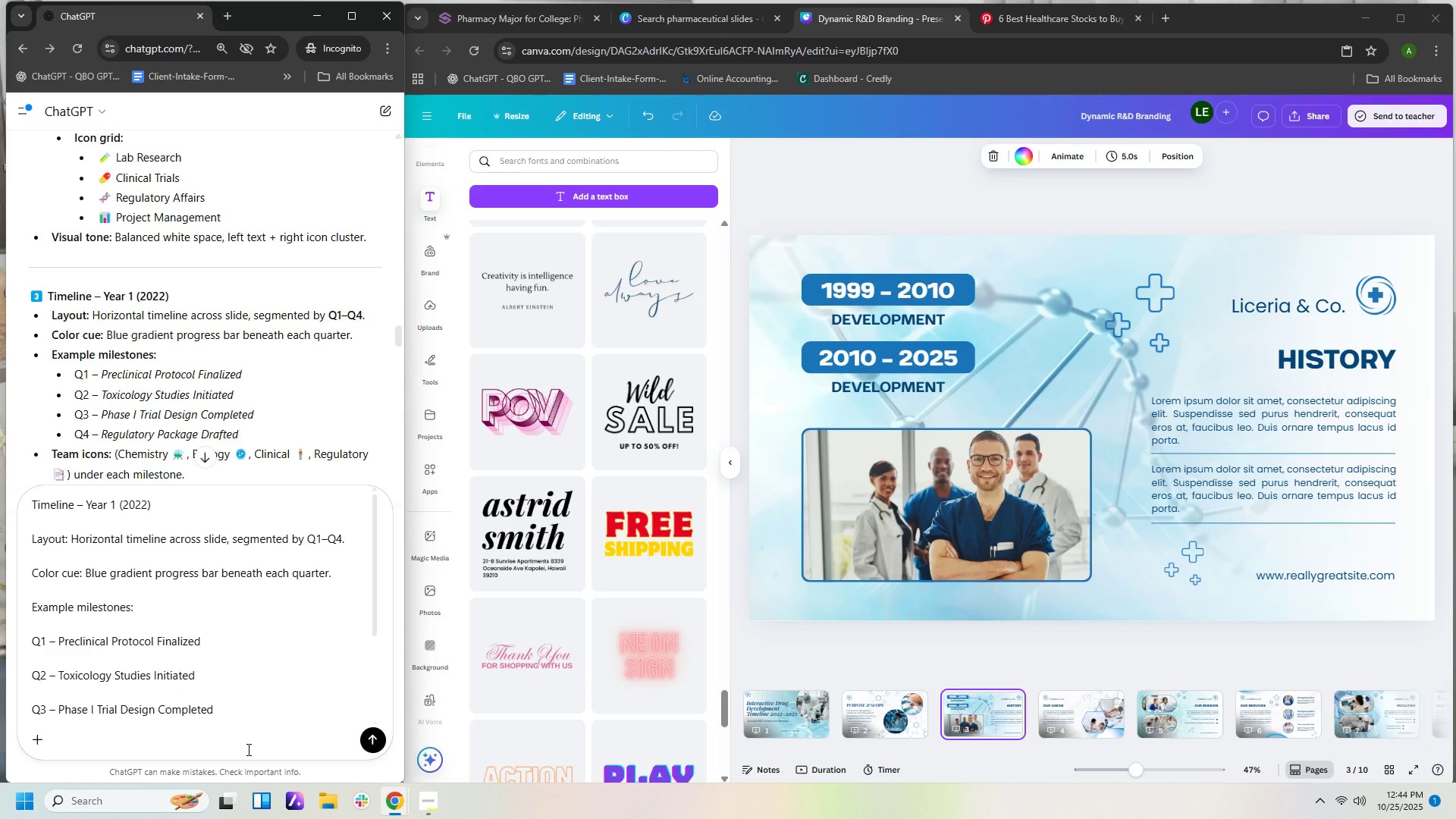 
key(Enter)
 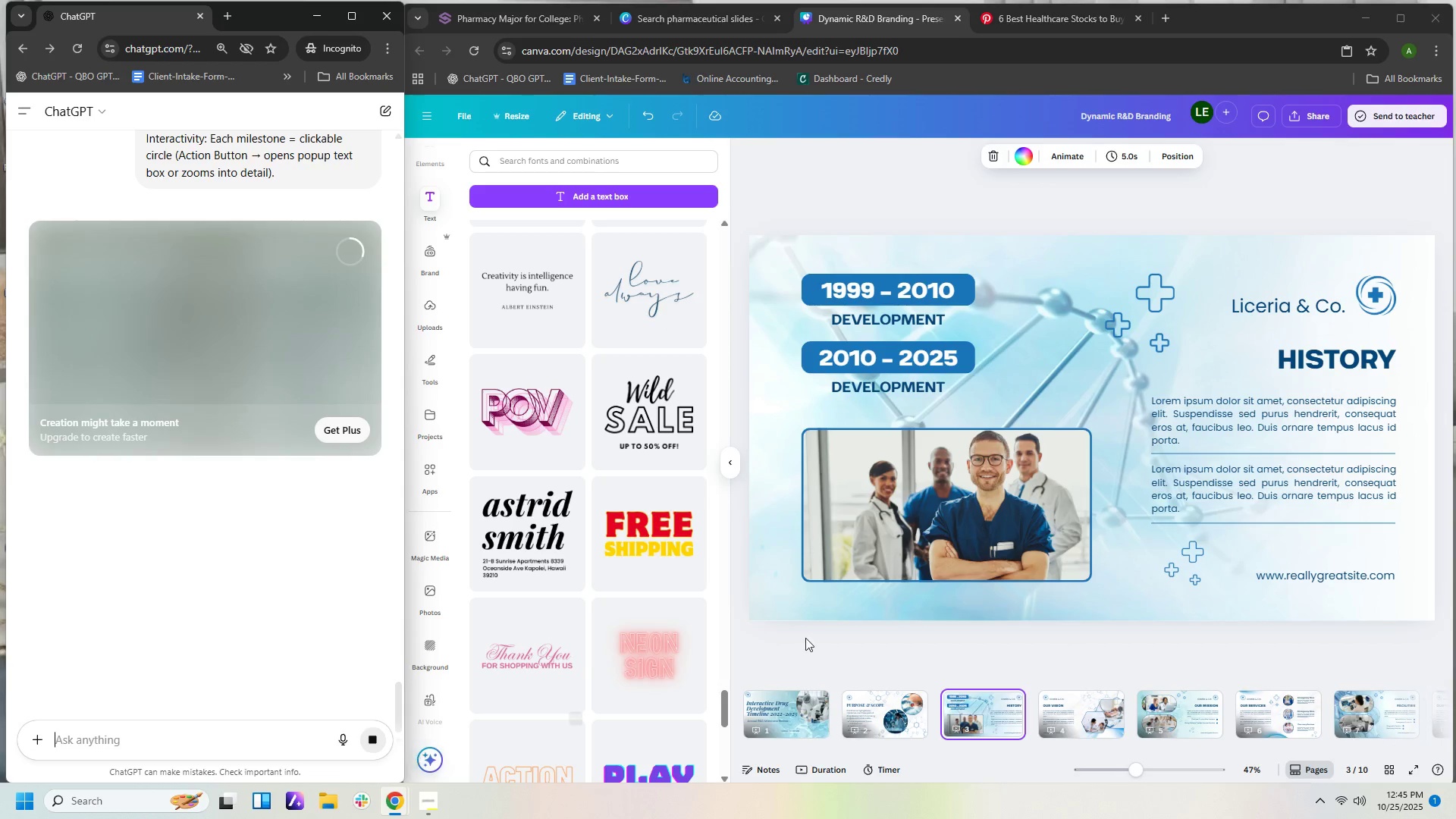 
wait(56.29)
 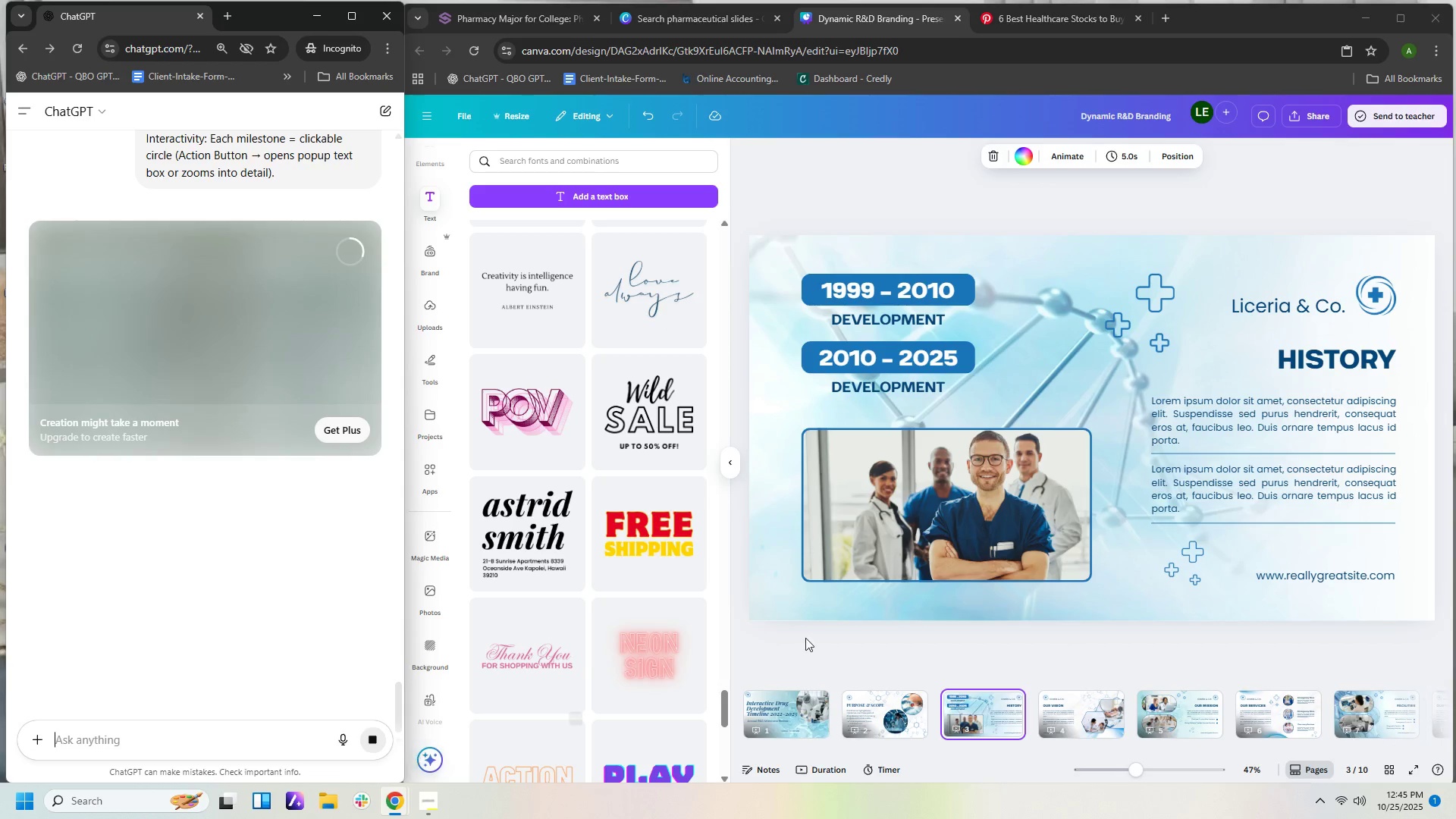 
scroll: coordinate [510, 77], scroll_direction: down, amount: 3.0
 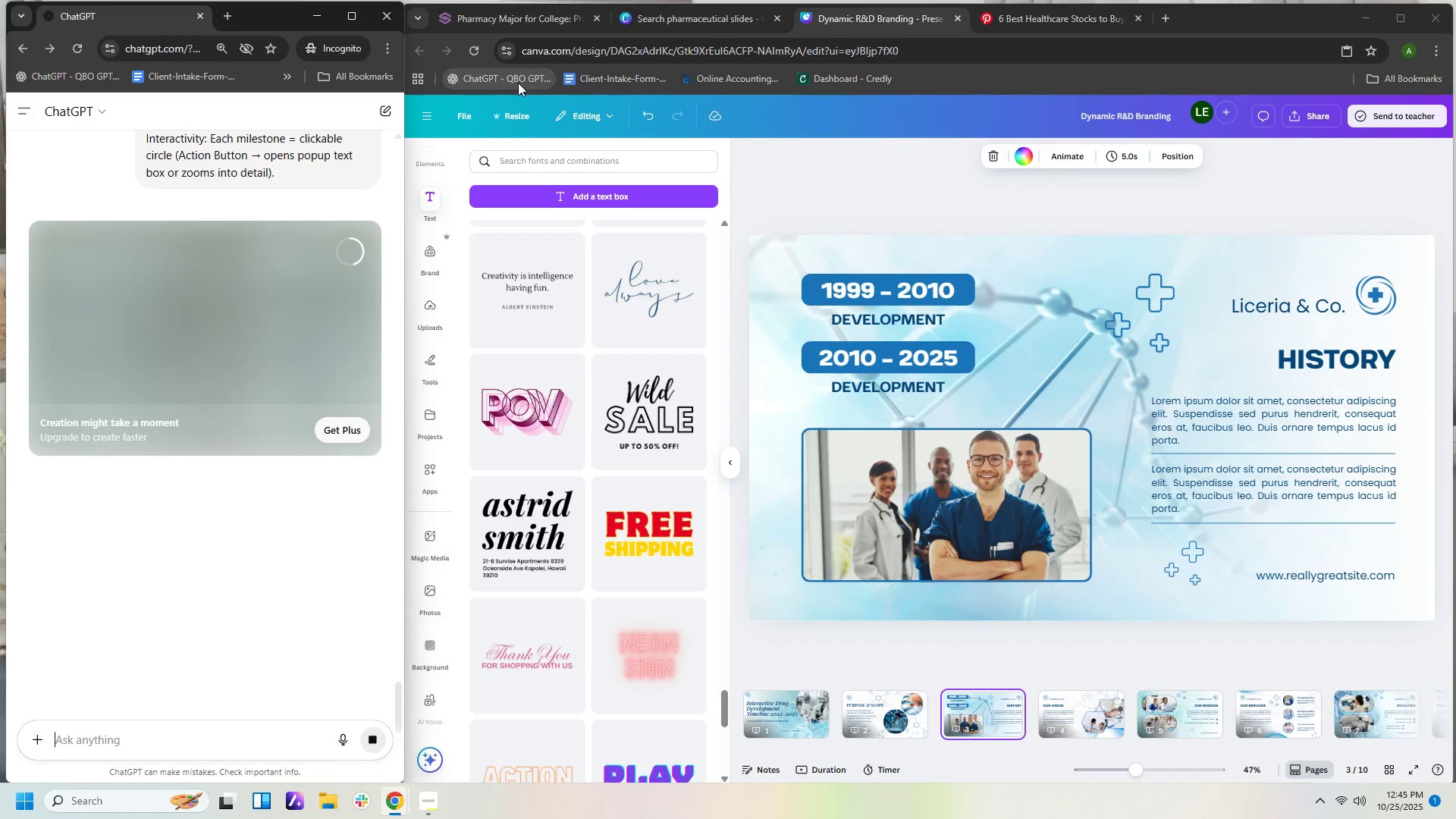 
scroll: coordinate [519, 80], scroll_direction: up, amount: 5.0
 